 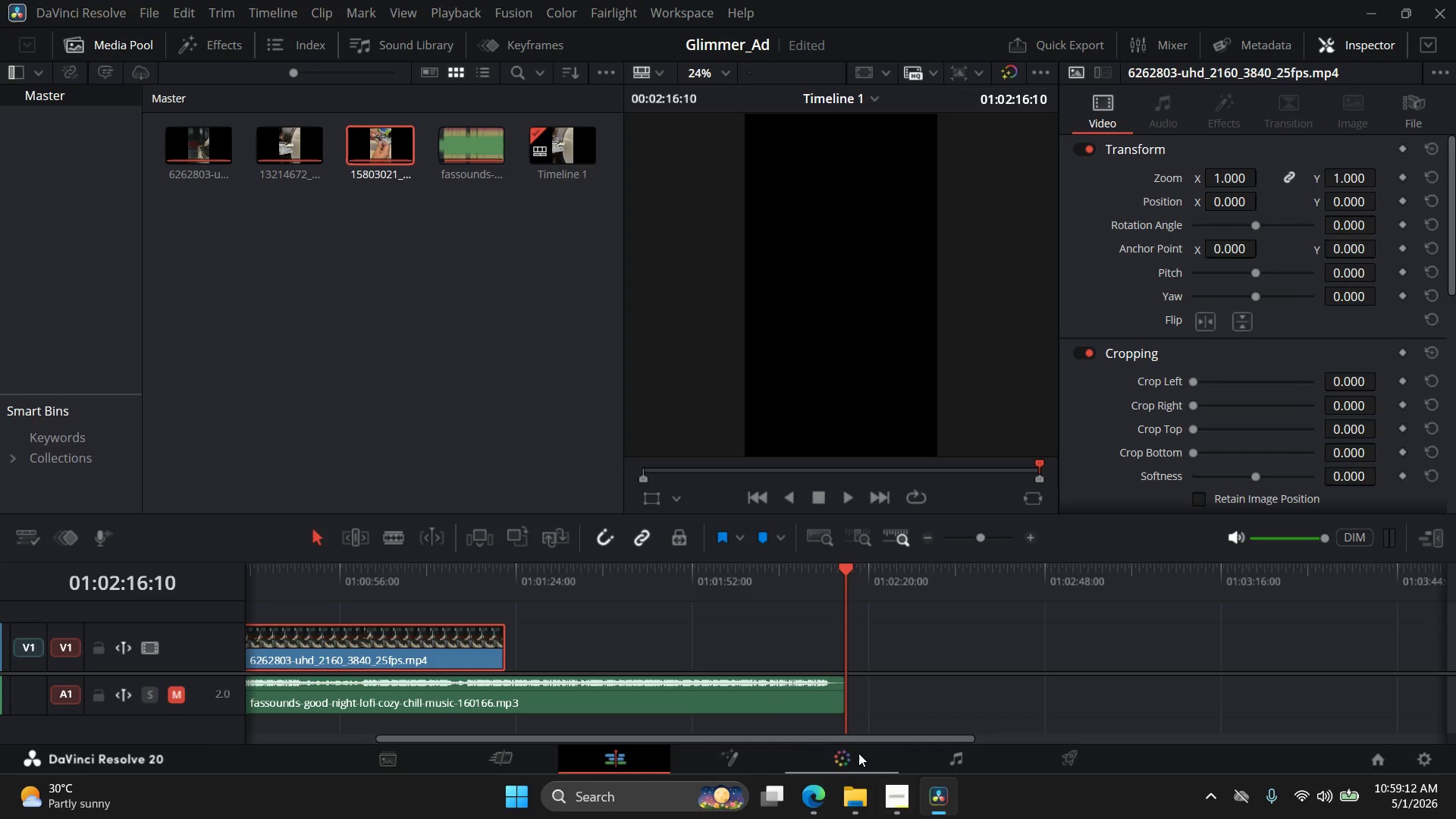 
left_click_drag(start_coordinate=[846, 570], to_coordinate=[422, 585])
 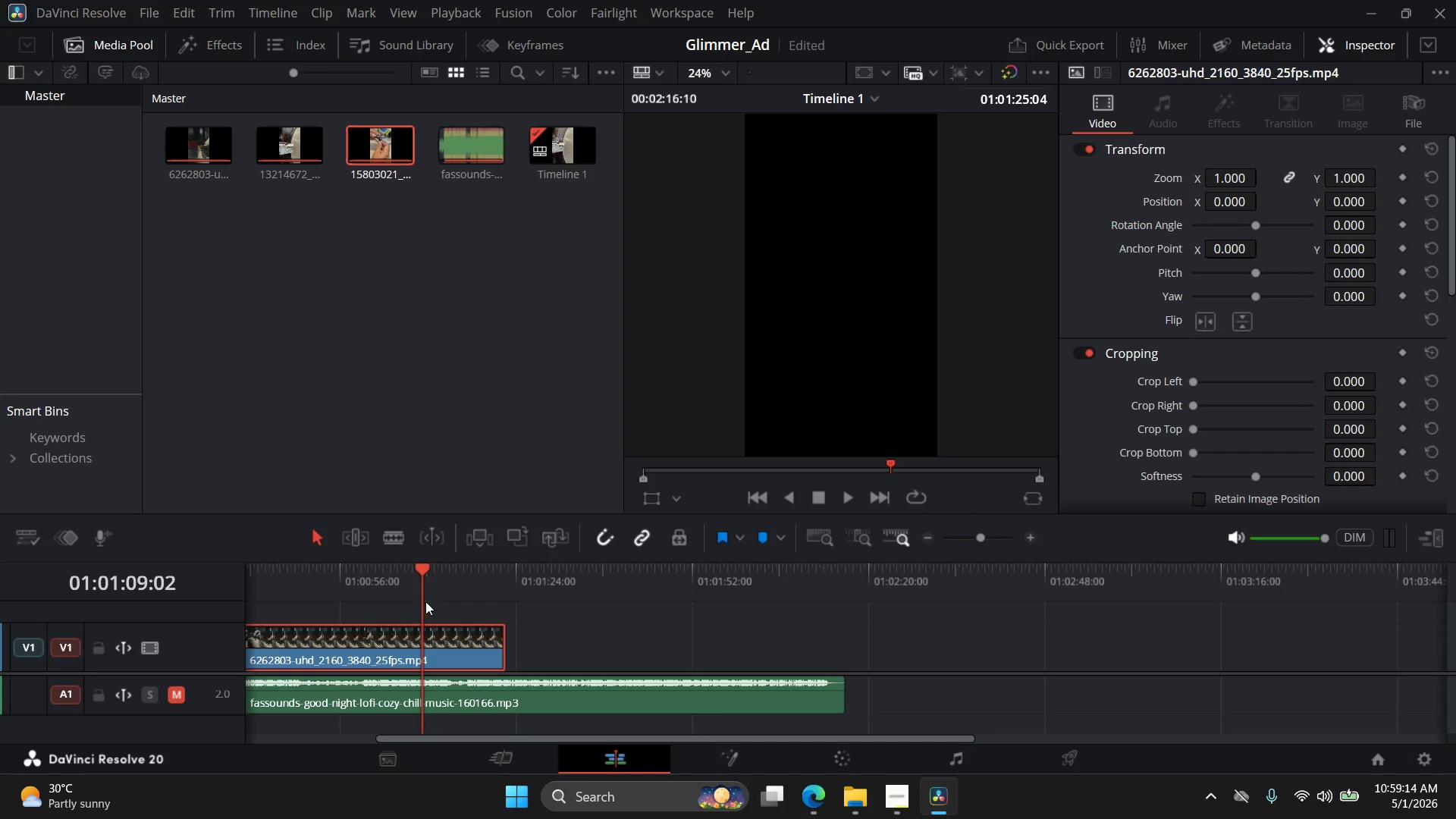 
hold_key(key=AltLeft, duration=0.62)
scroll: coordinate [434, 617], scroll_direction: down, amount: 7.0
 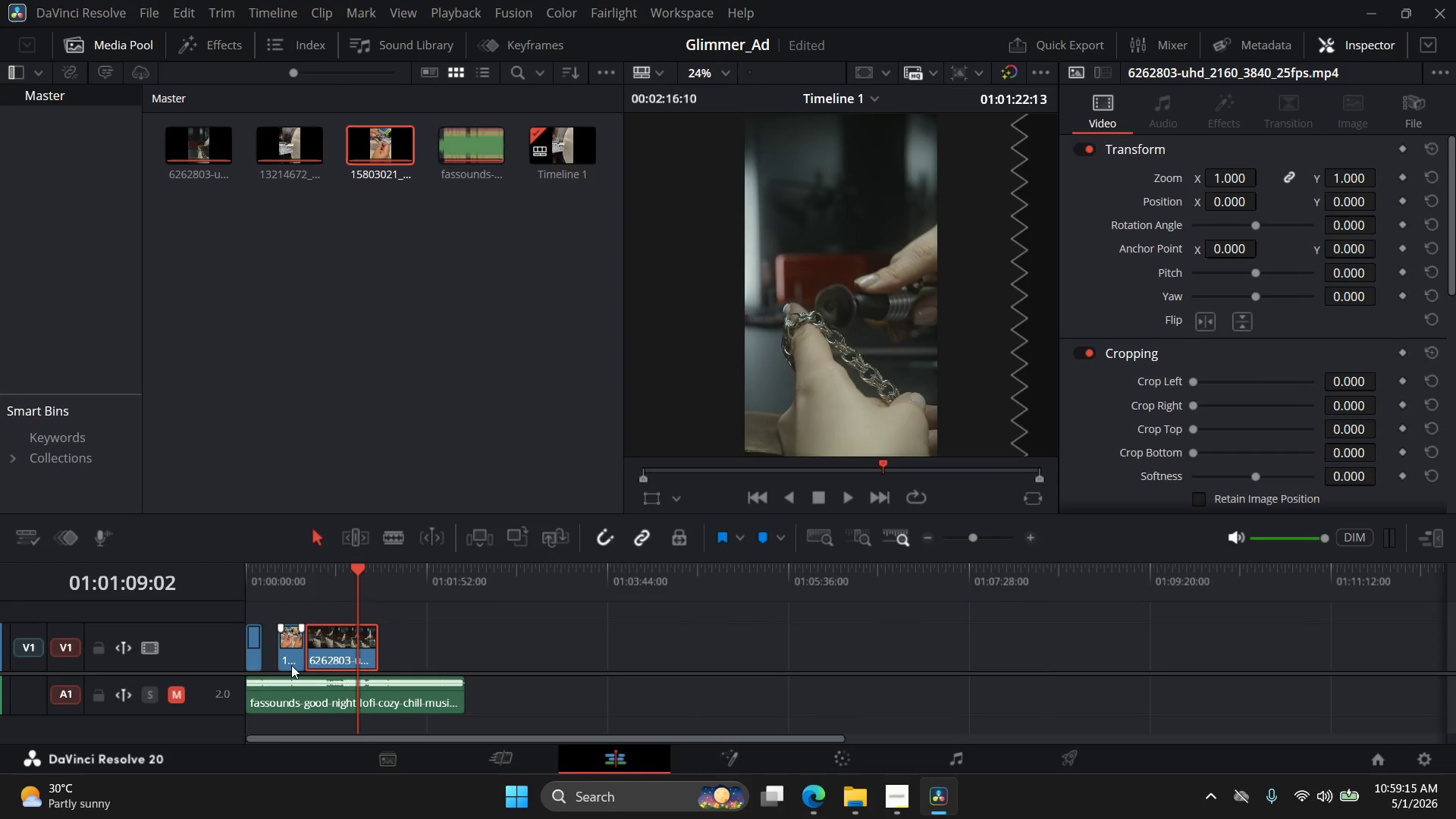 
left_click([292, 661])
 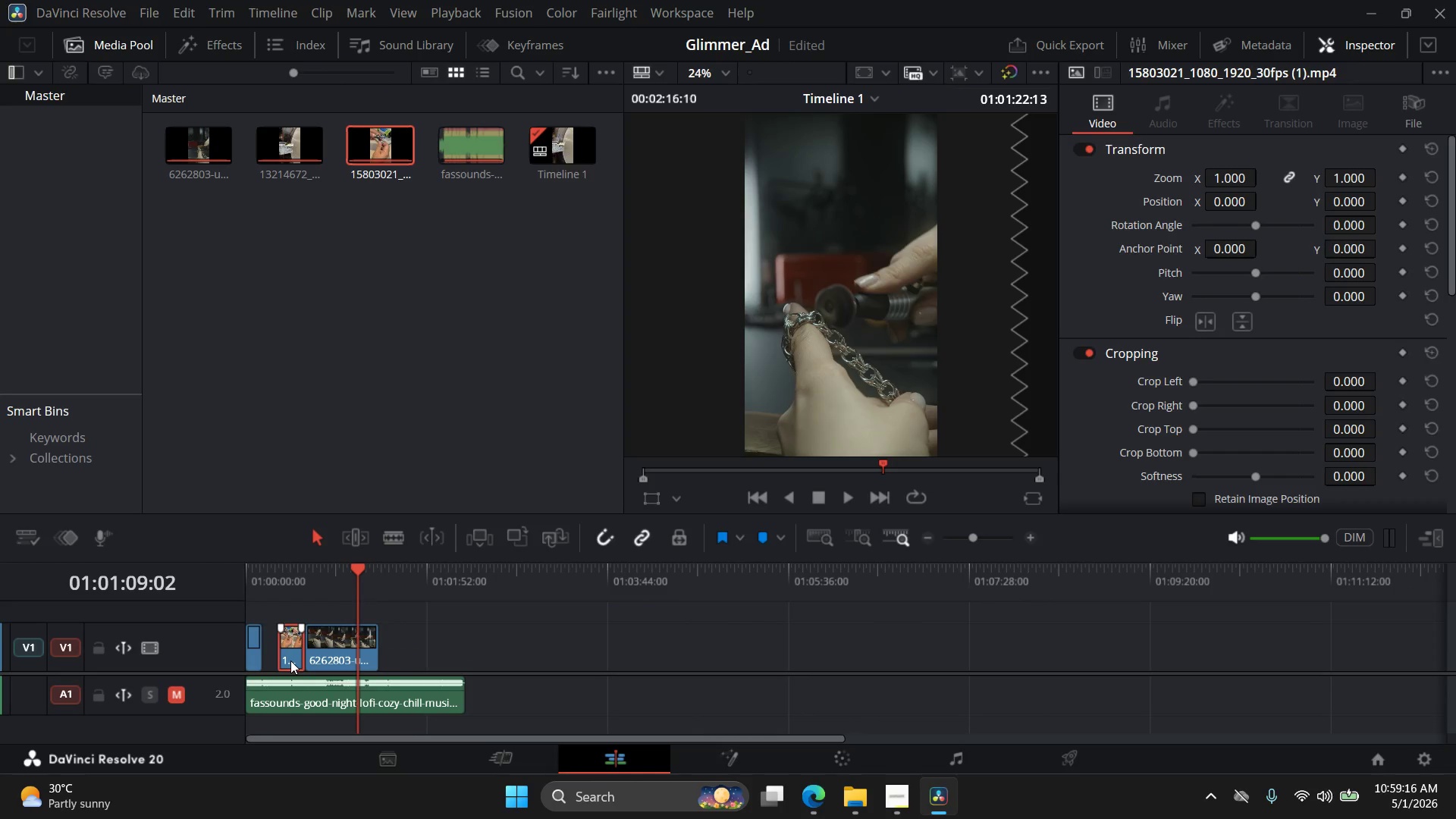 
key(Delete)
 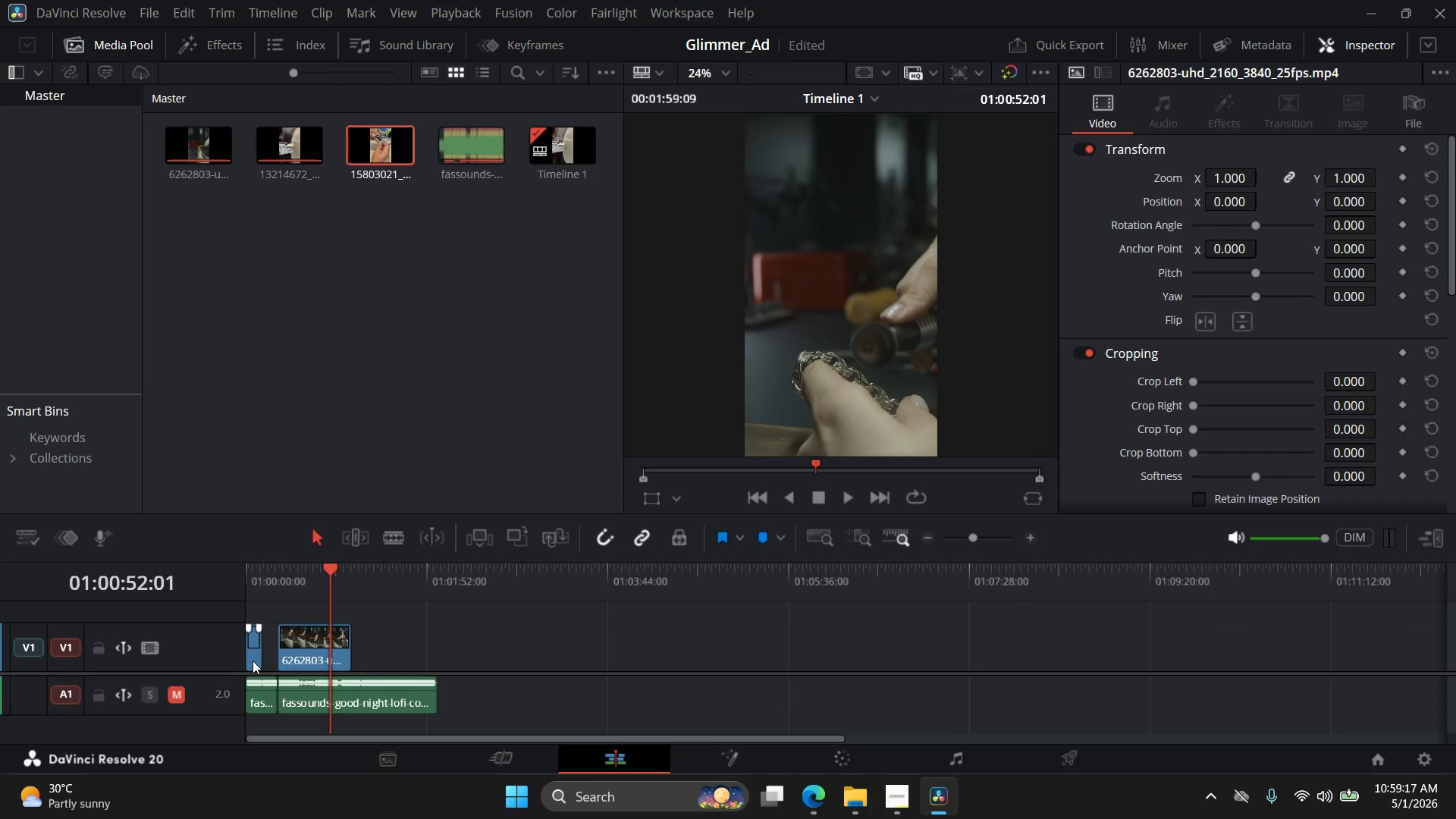 
left_click([253, 657])
 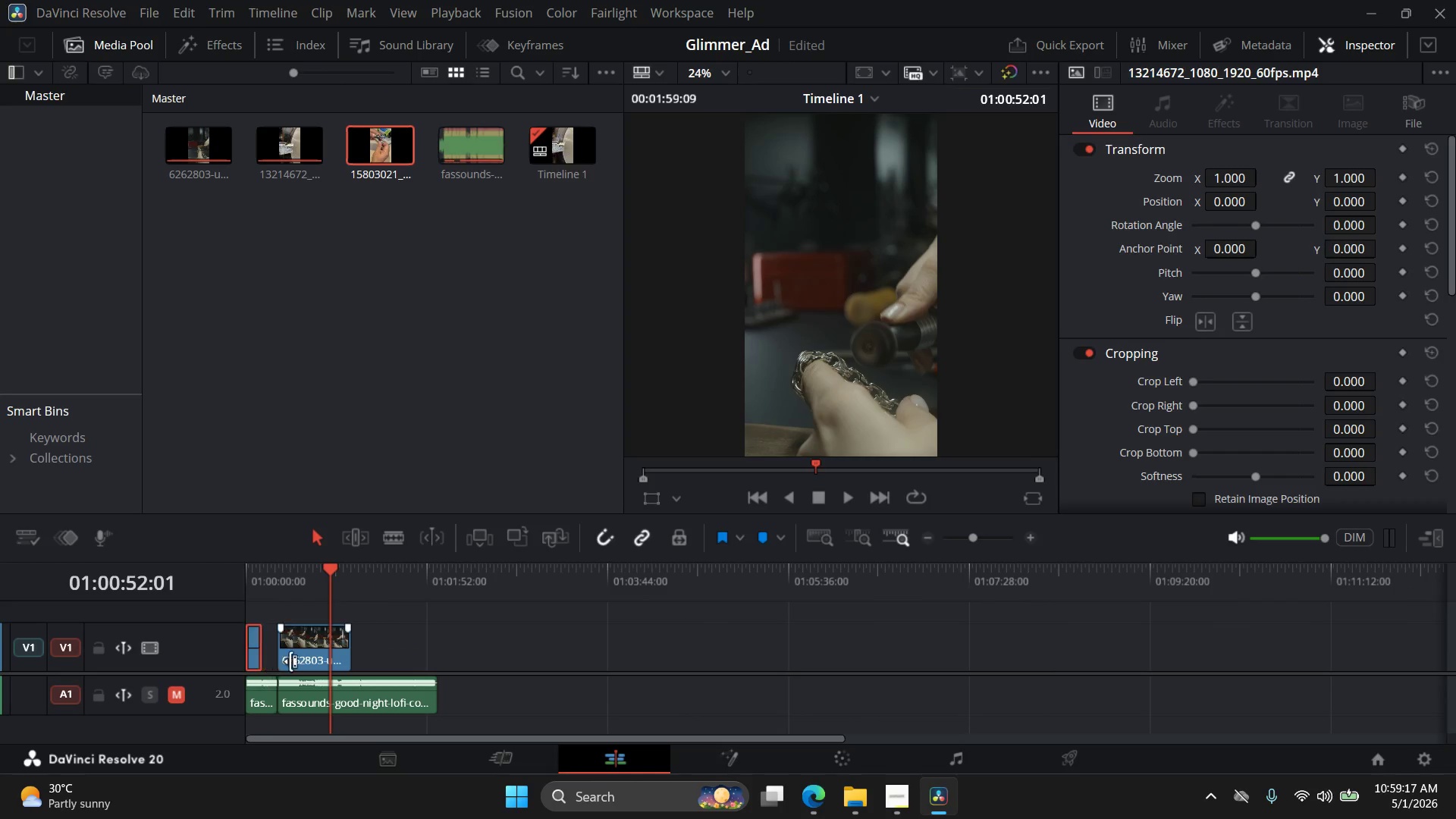 
key(Delete)
 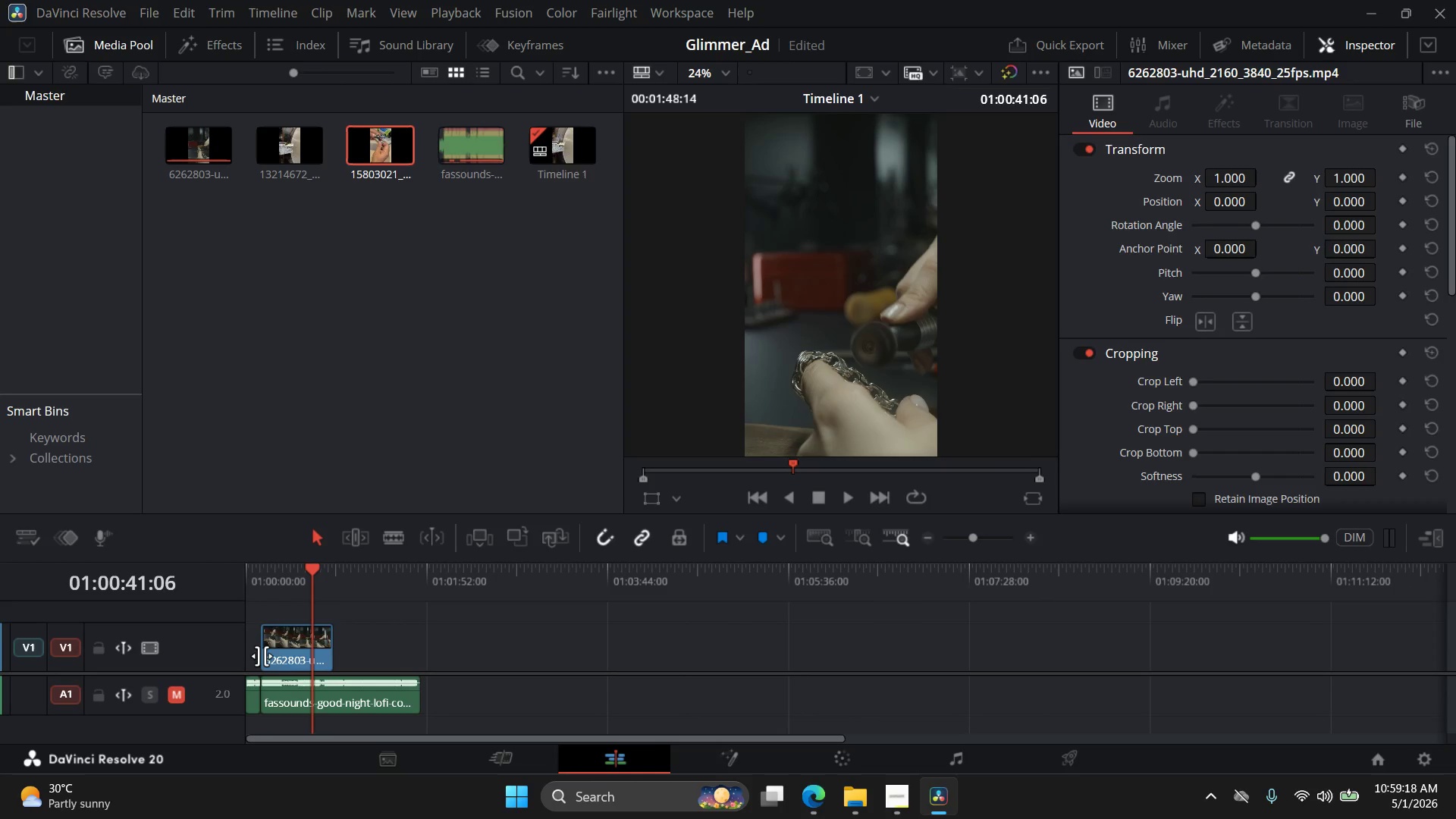 
left_click_drag(start_coordinate=[282, 651], to_coordinate=[256, 654])
 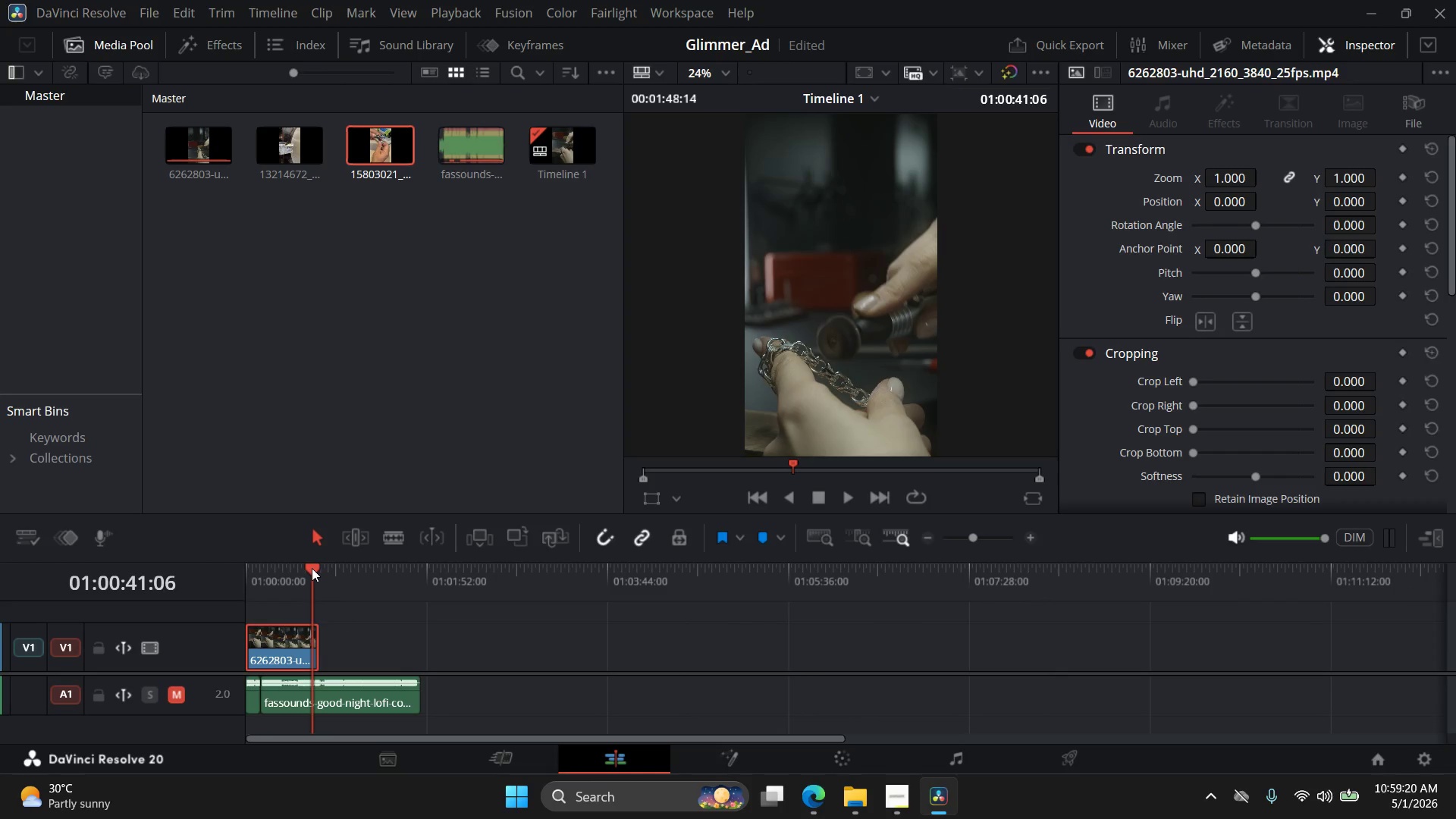 
left_click_drag(start_coordinate=[312, 568], to_coordinate=[258, 575])
 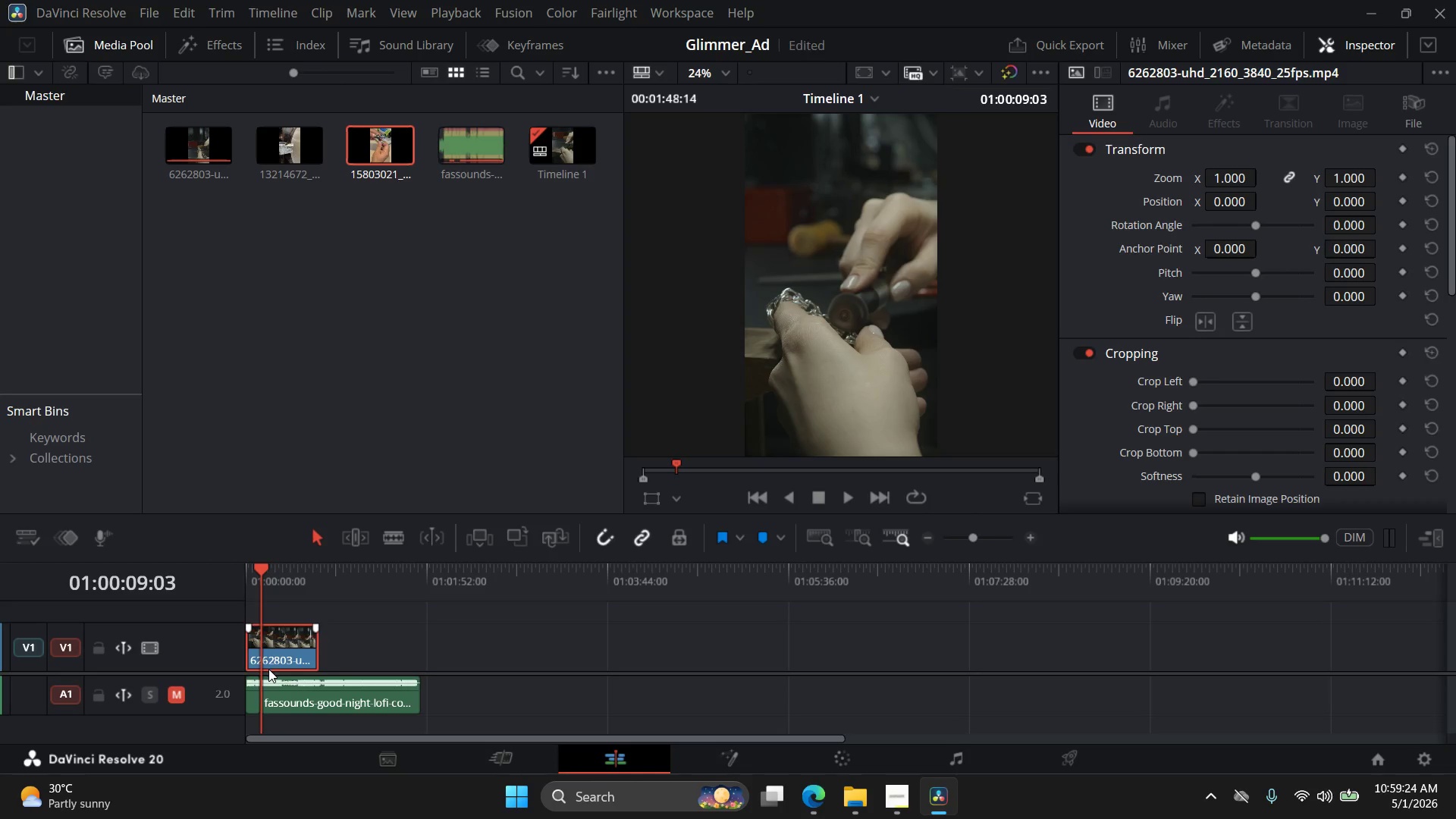 
hold_key(key=AltLeft, duration=1.17)
scroll: coordinate [428, 667], scroll_direction: up, amount: 13.0
 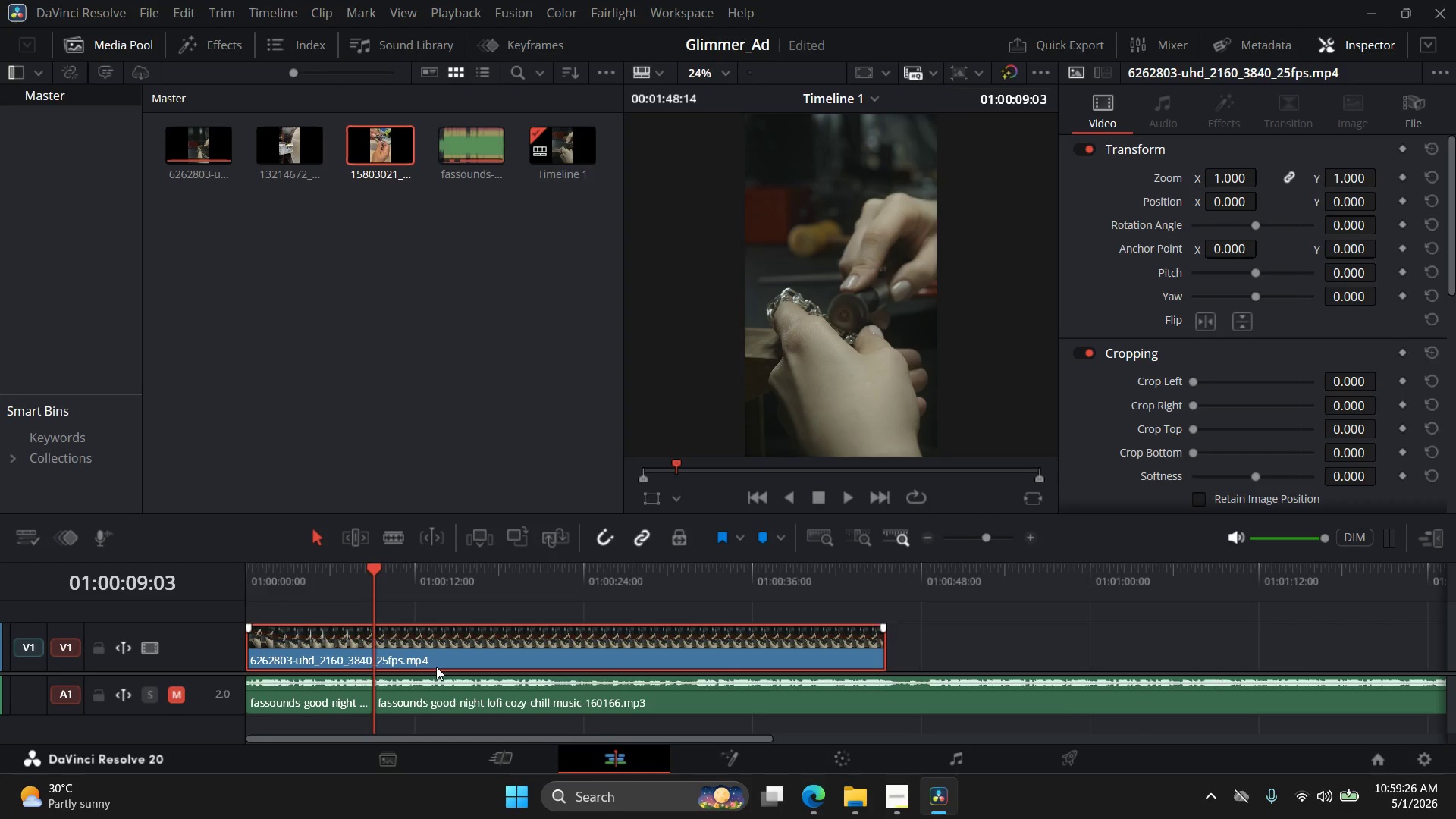 
key(Alt+AltLeft)
 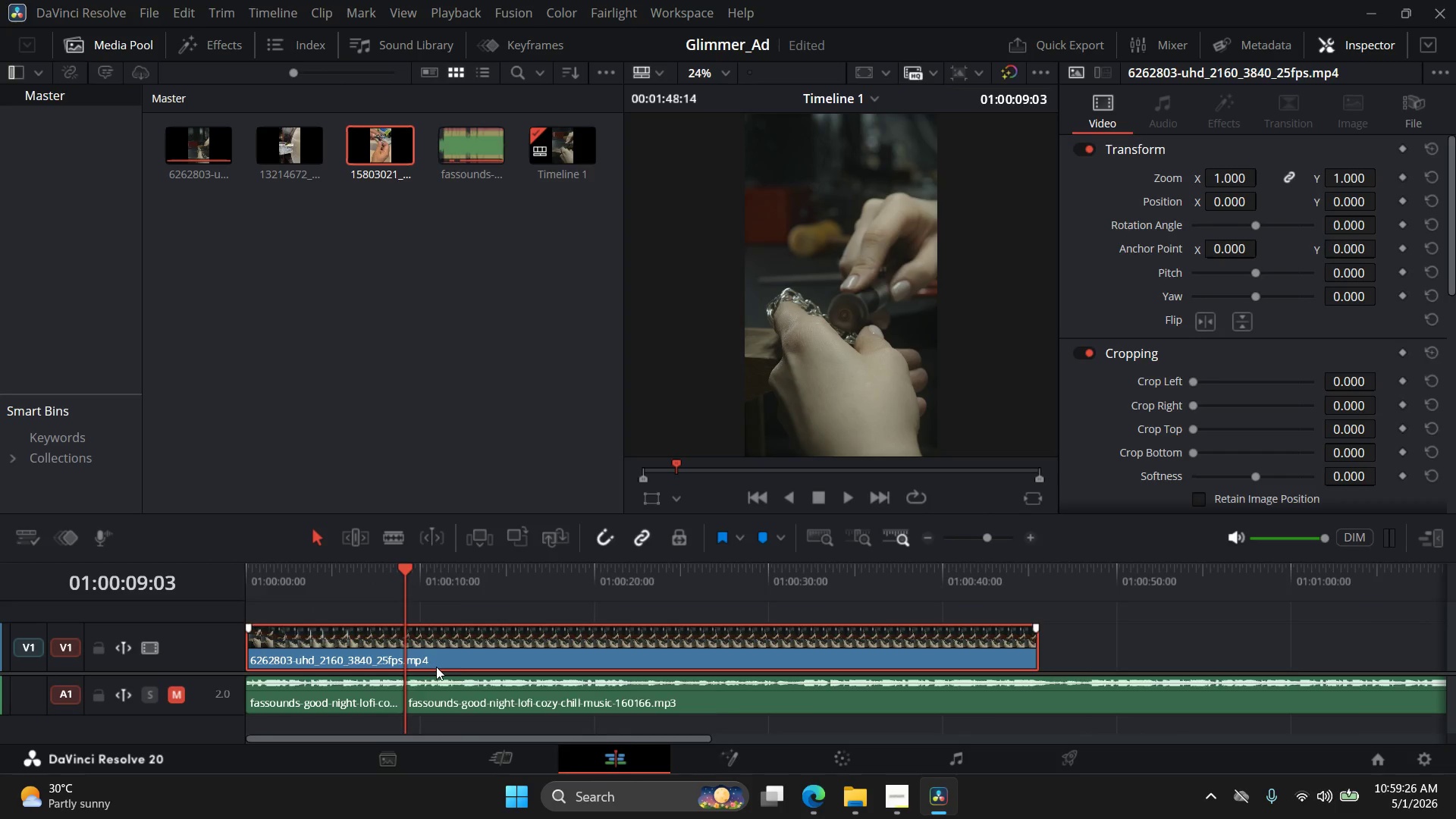 
scroll: coordinate [436, 667], scroll_direction: up, amount: 2.0
 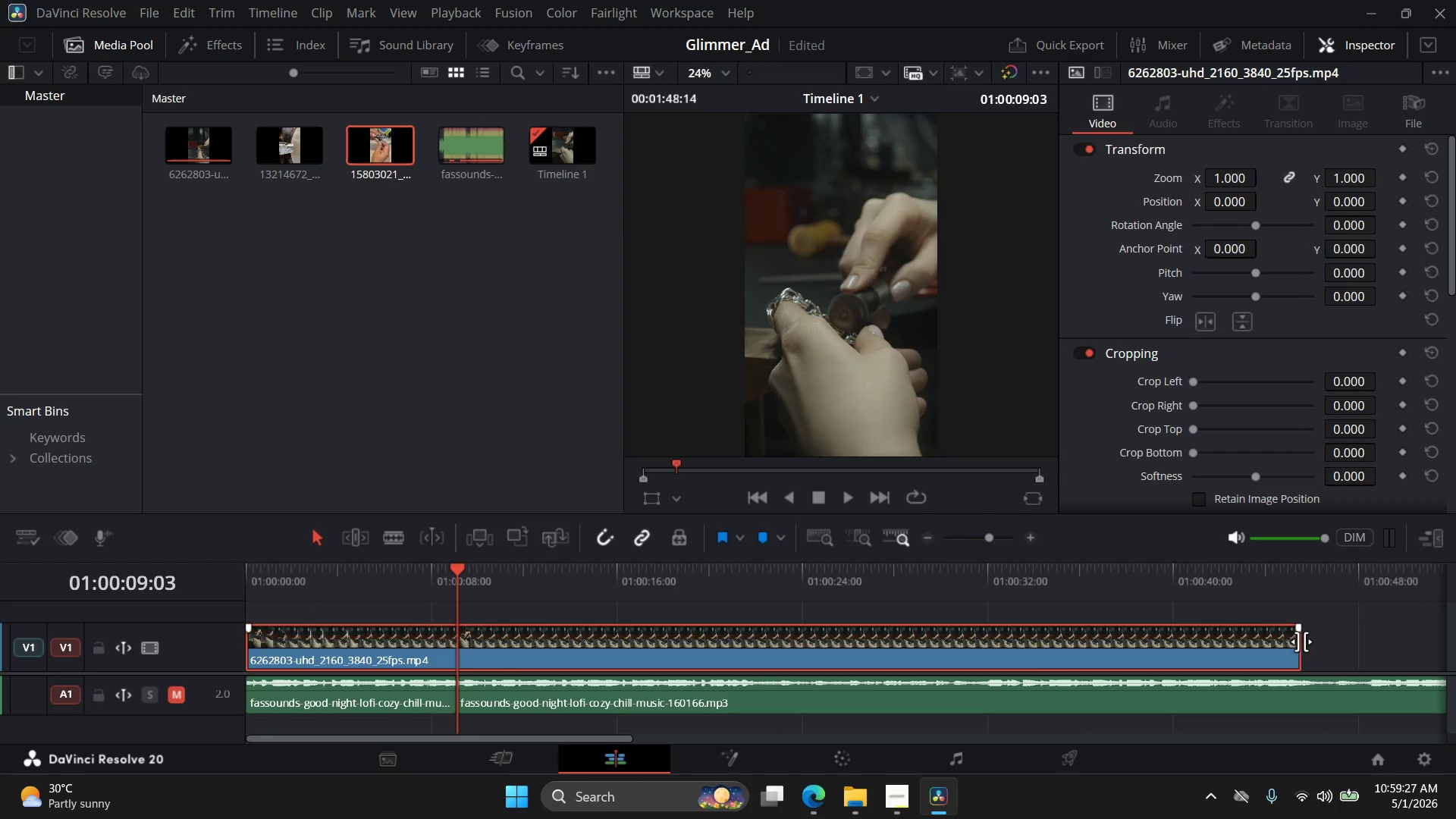 
left_click_drag(start_coordinate=[1301, 642], to_coordinate=[620, 645])
 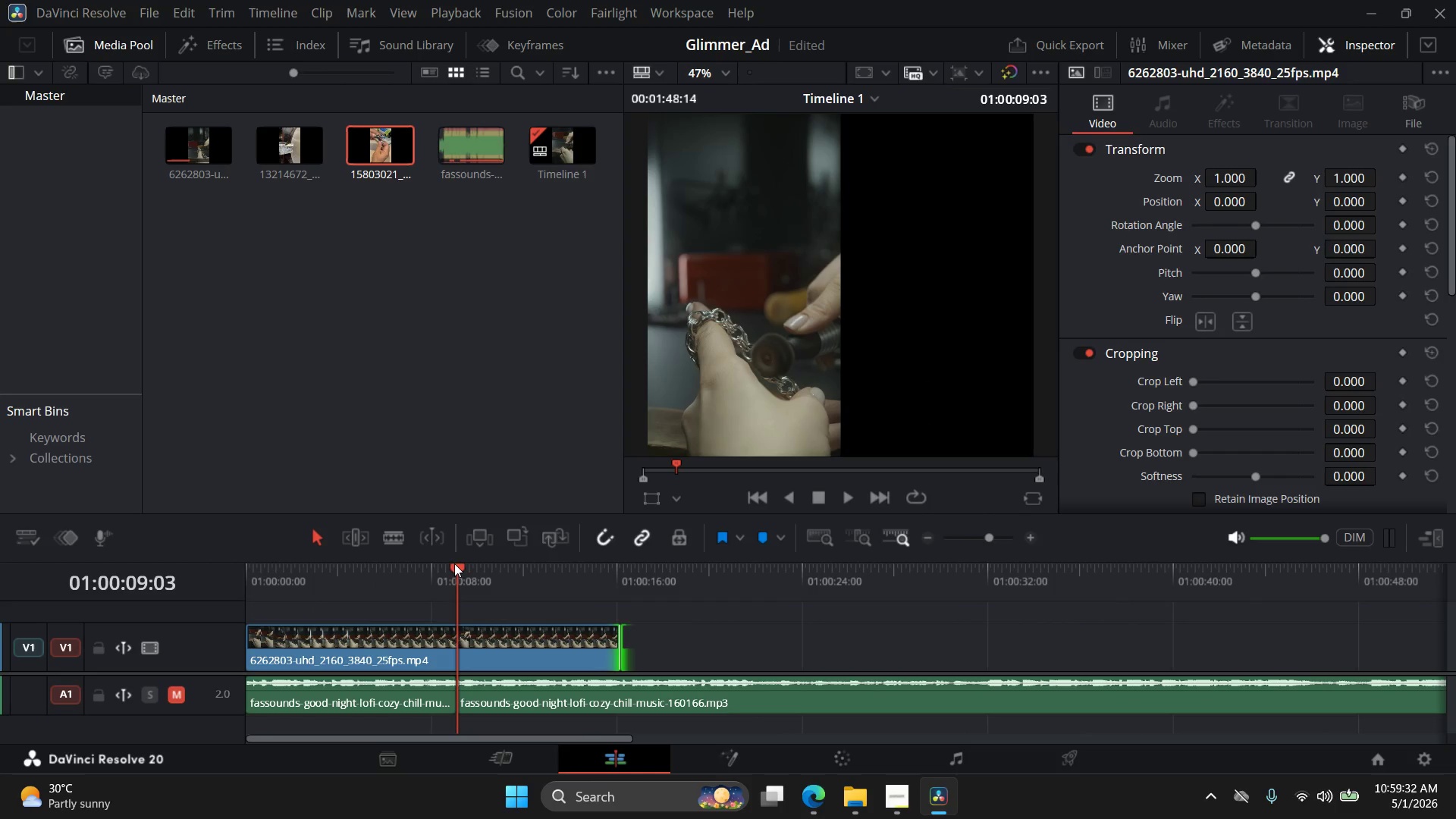 
left_click_drag(start_coordinate=[452, 568], to_coordinate=[400, 587])
 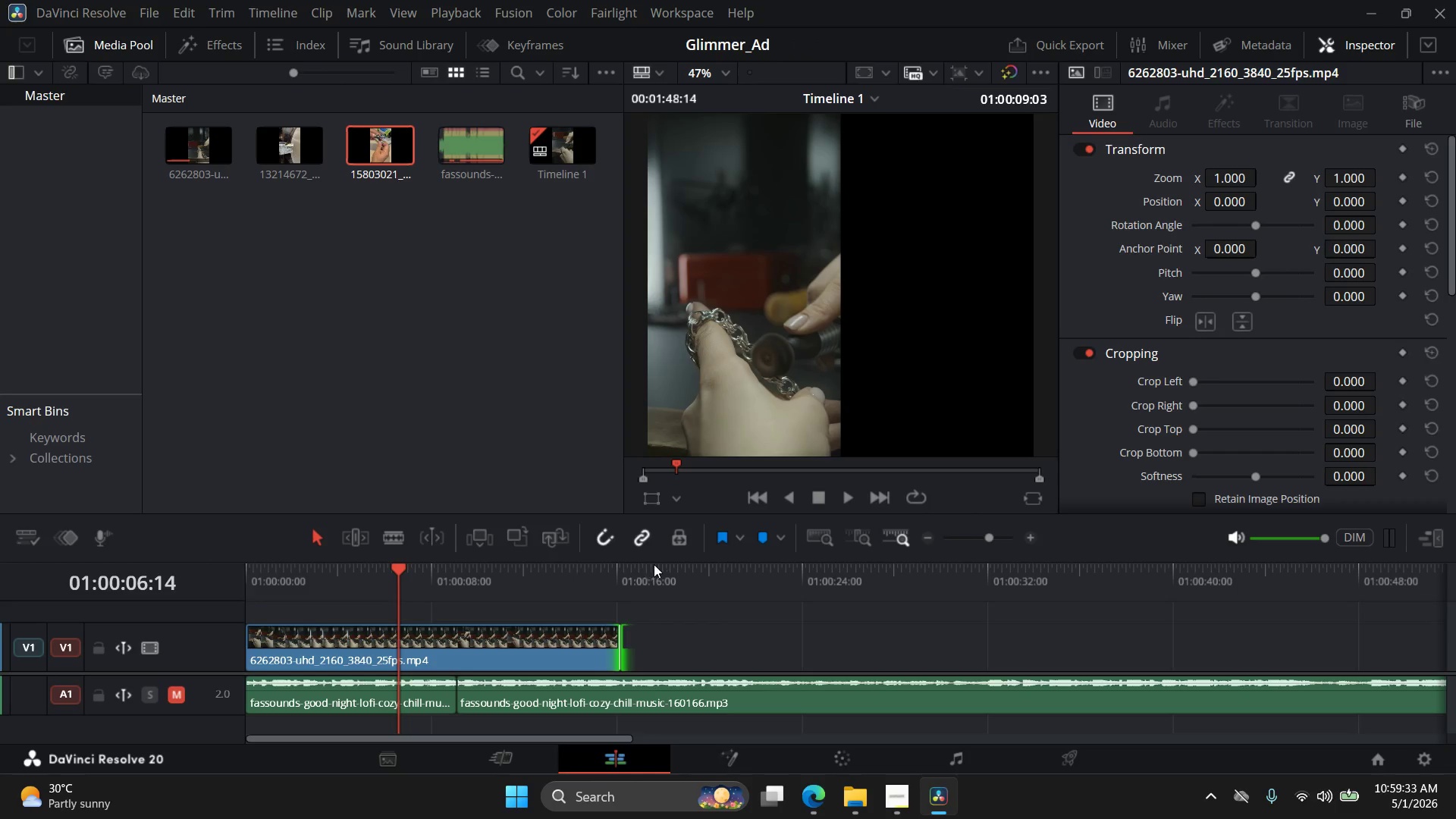 
hold_key(key=AltLeft, duration=0.42)
scroll: coordinate [642, 566], scroll_direction: down, amount: 6.0
 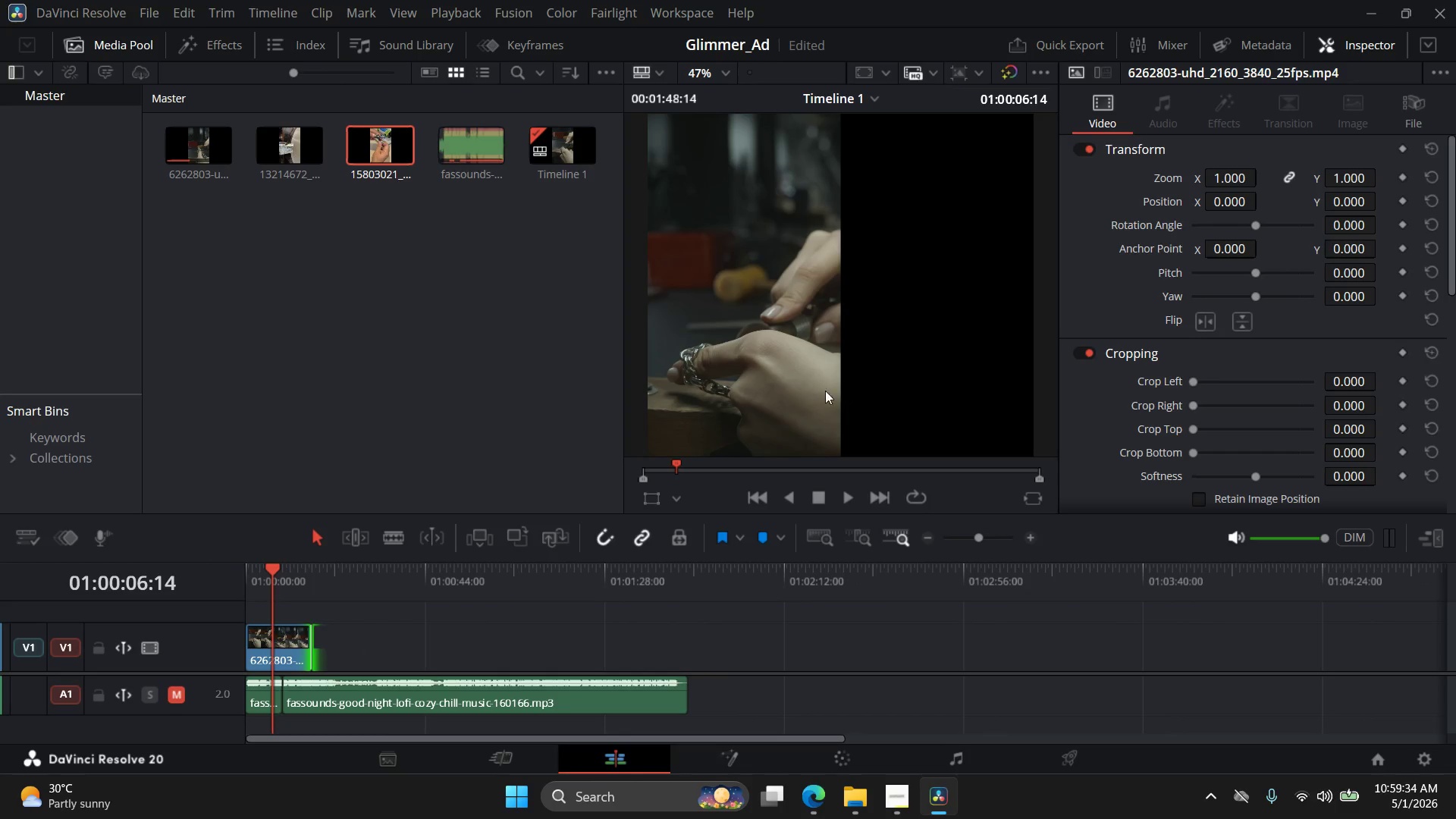 
left_click_drag(start_coordinate=[789, 387], to_coordinate=[863, 384])
 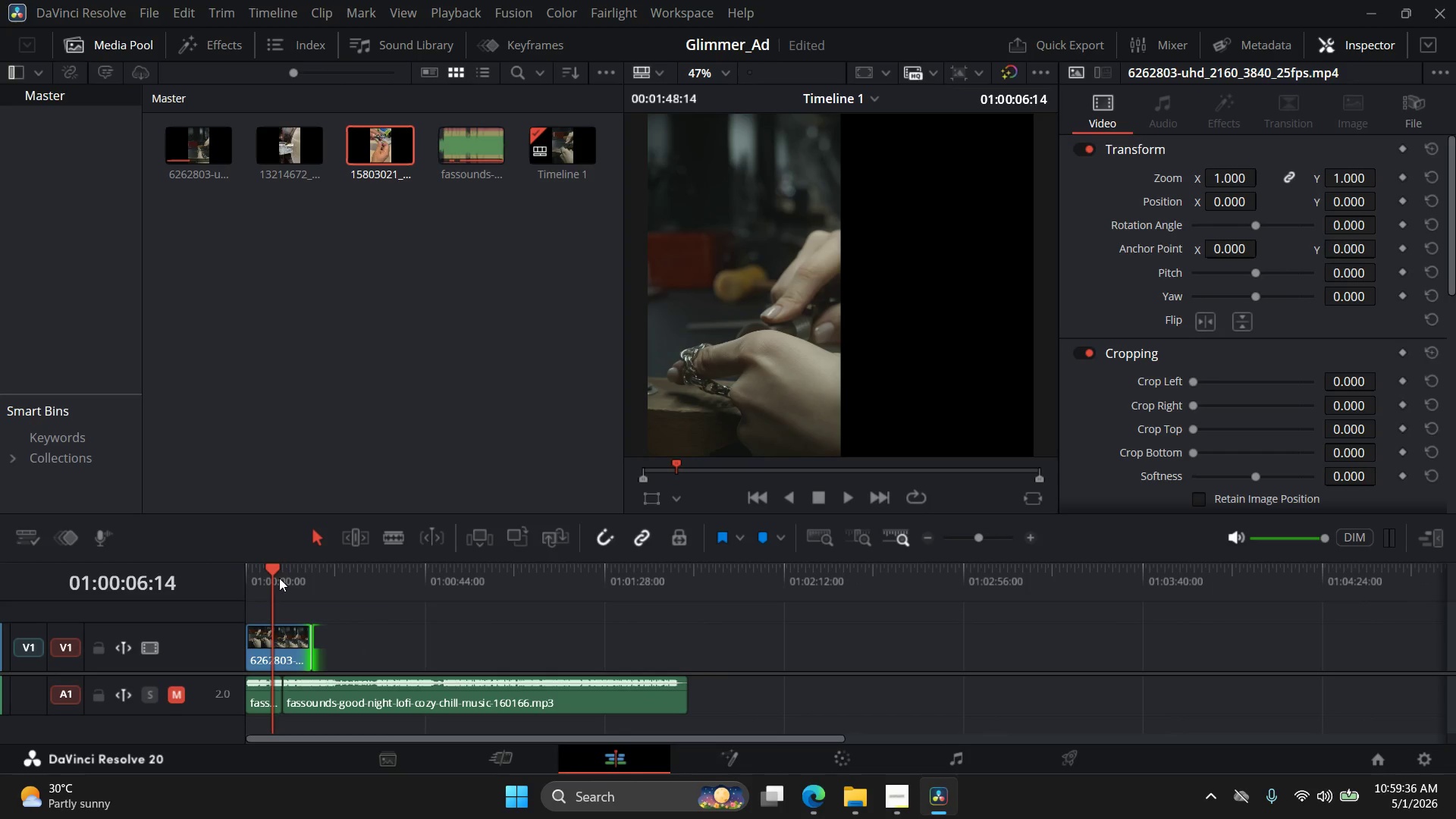 
left_click_drag(start_coordinate=[275, 572], to_coordinate=[296, 584])
 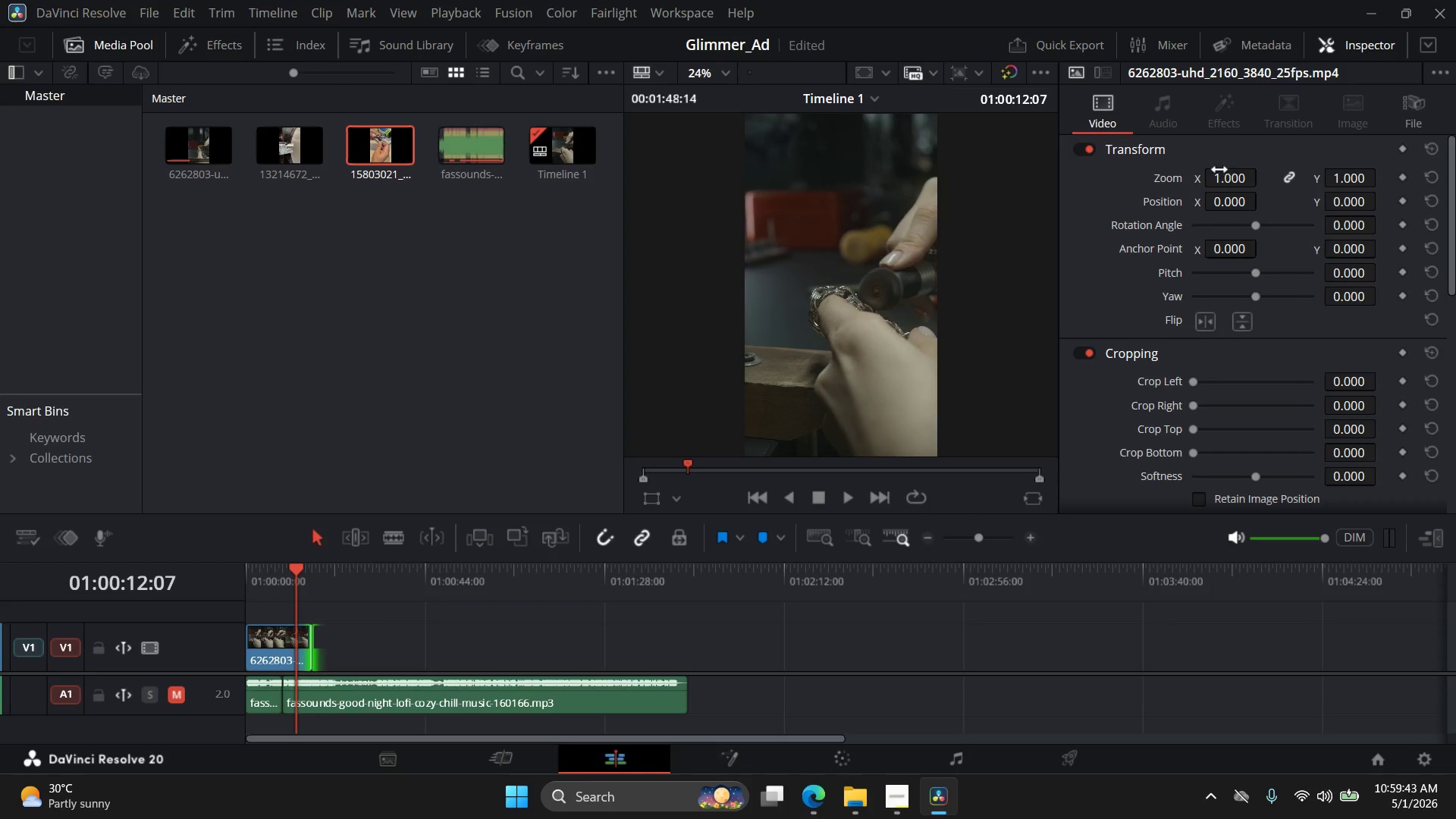 
left_click([1454, 0])
 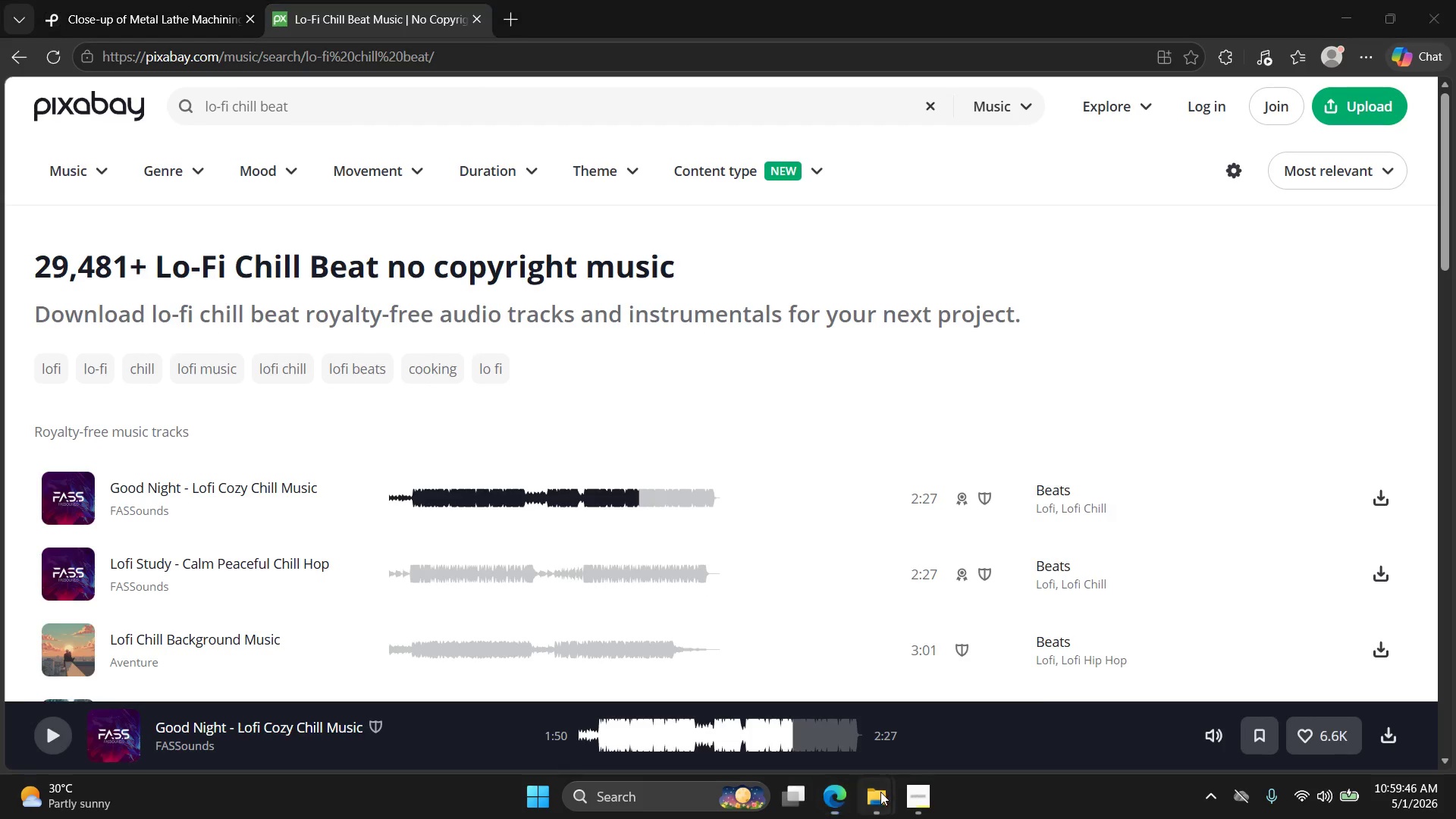 
left_click([1131, 714])
 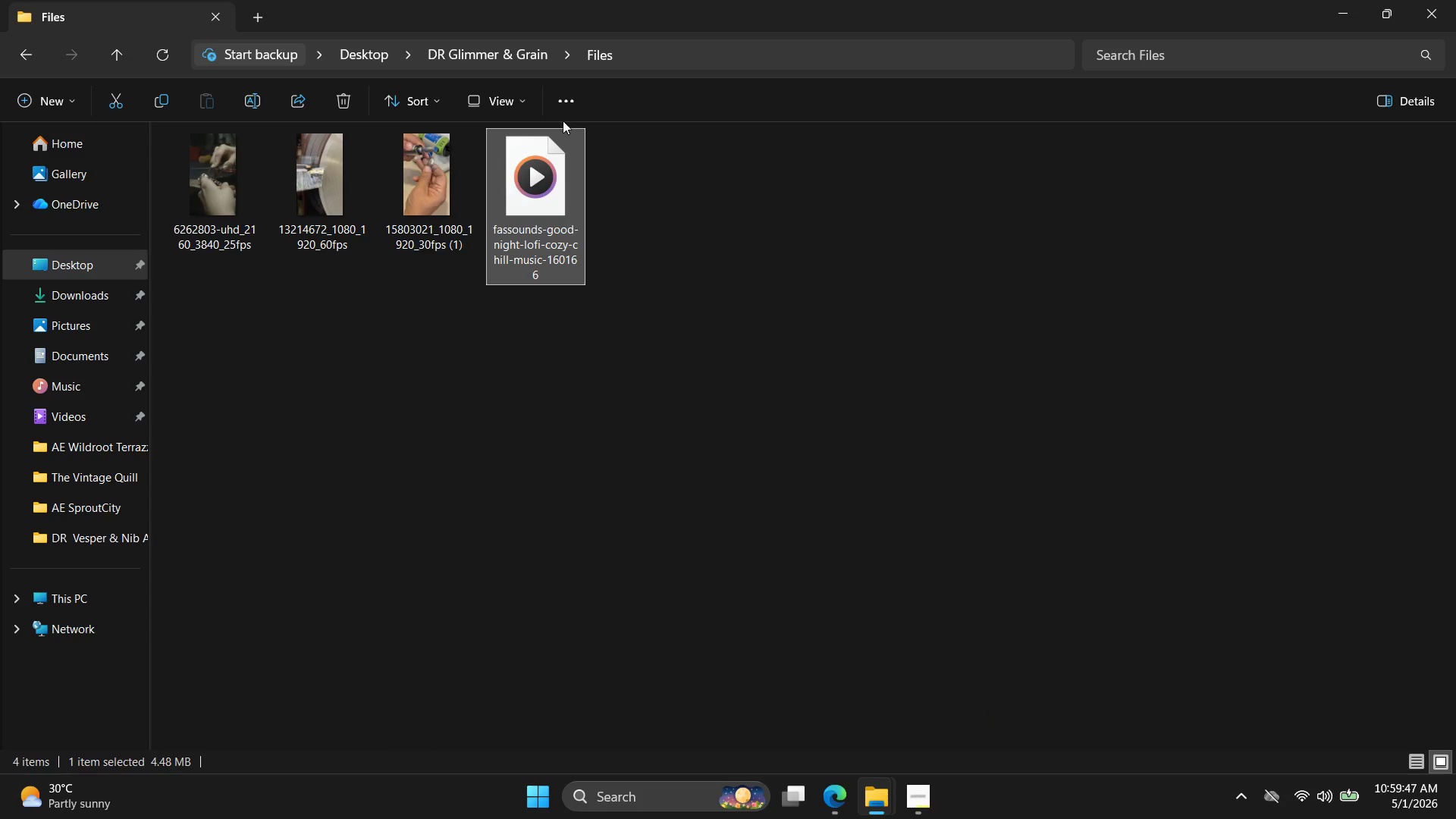 
left_click([486, 56])
 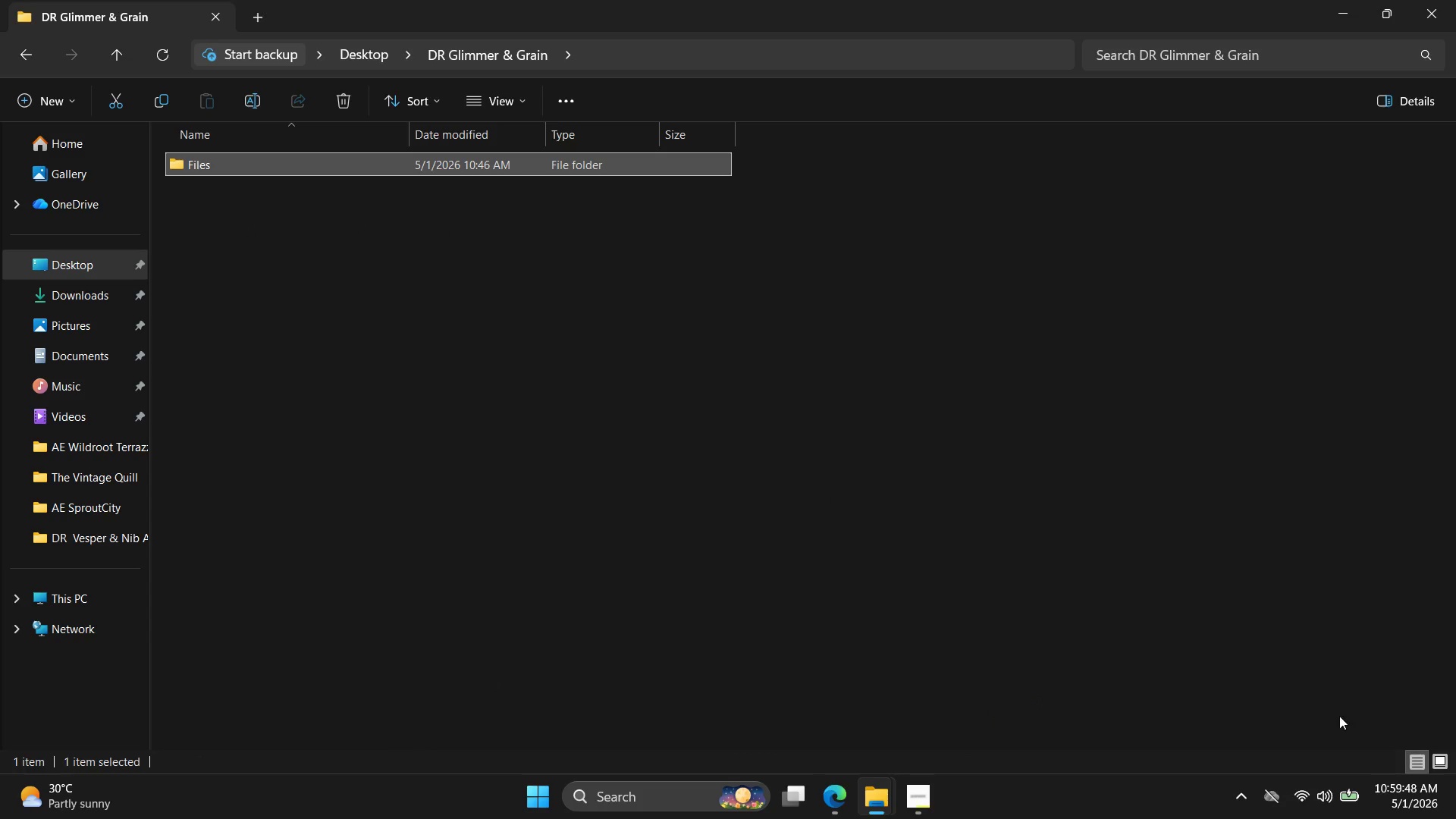 
left_click([1455, 768])
 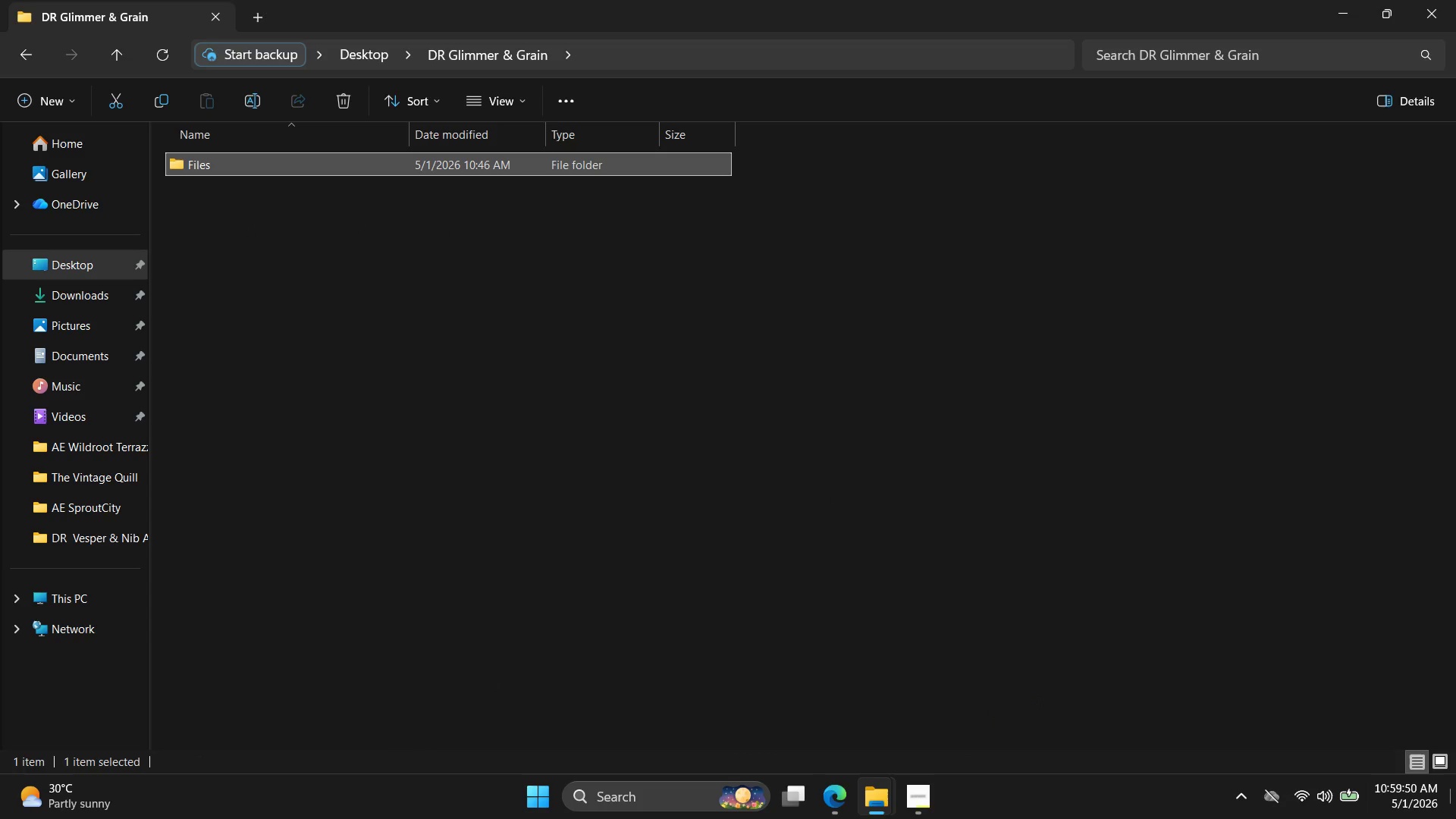 
left_click([1455, 818])
 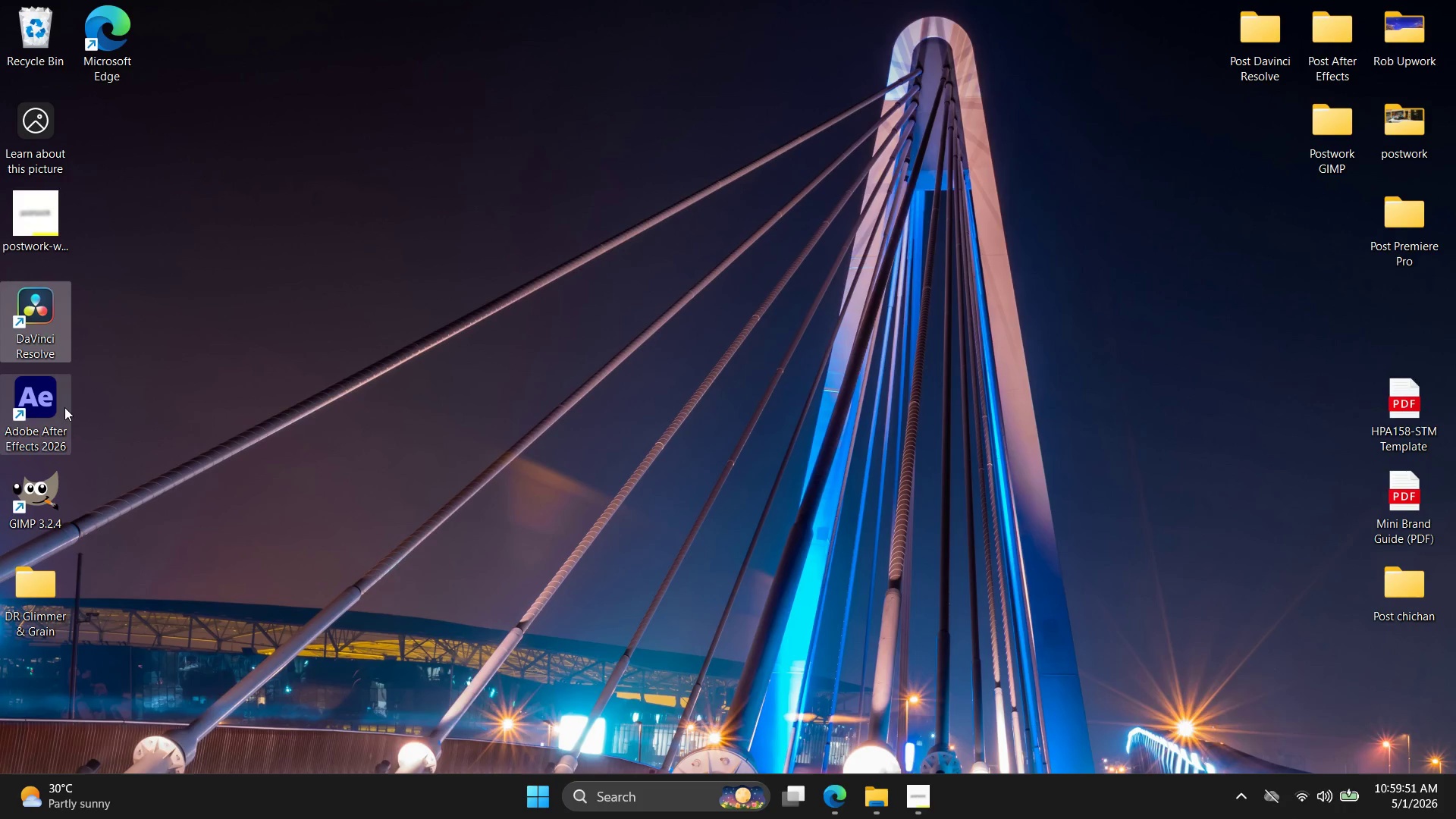 
double_click([39, 322])
 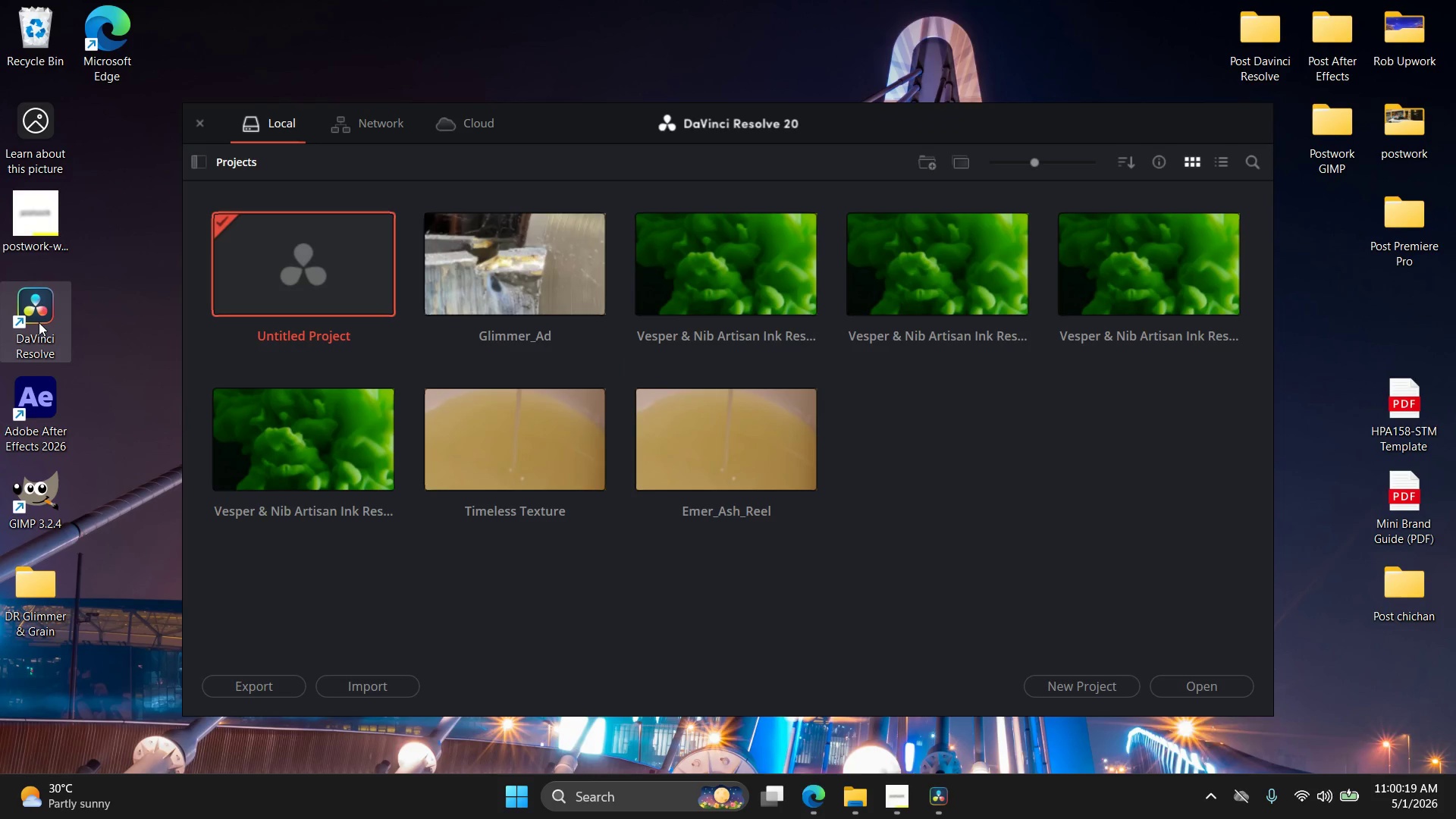 
wait(32.74)
 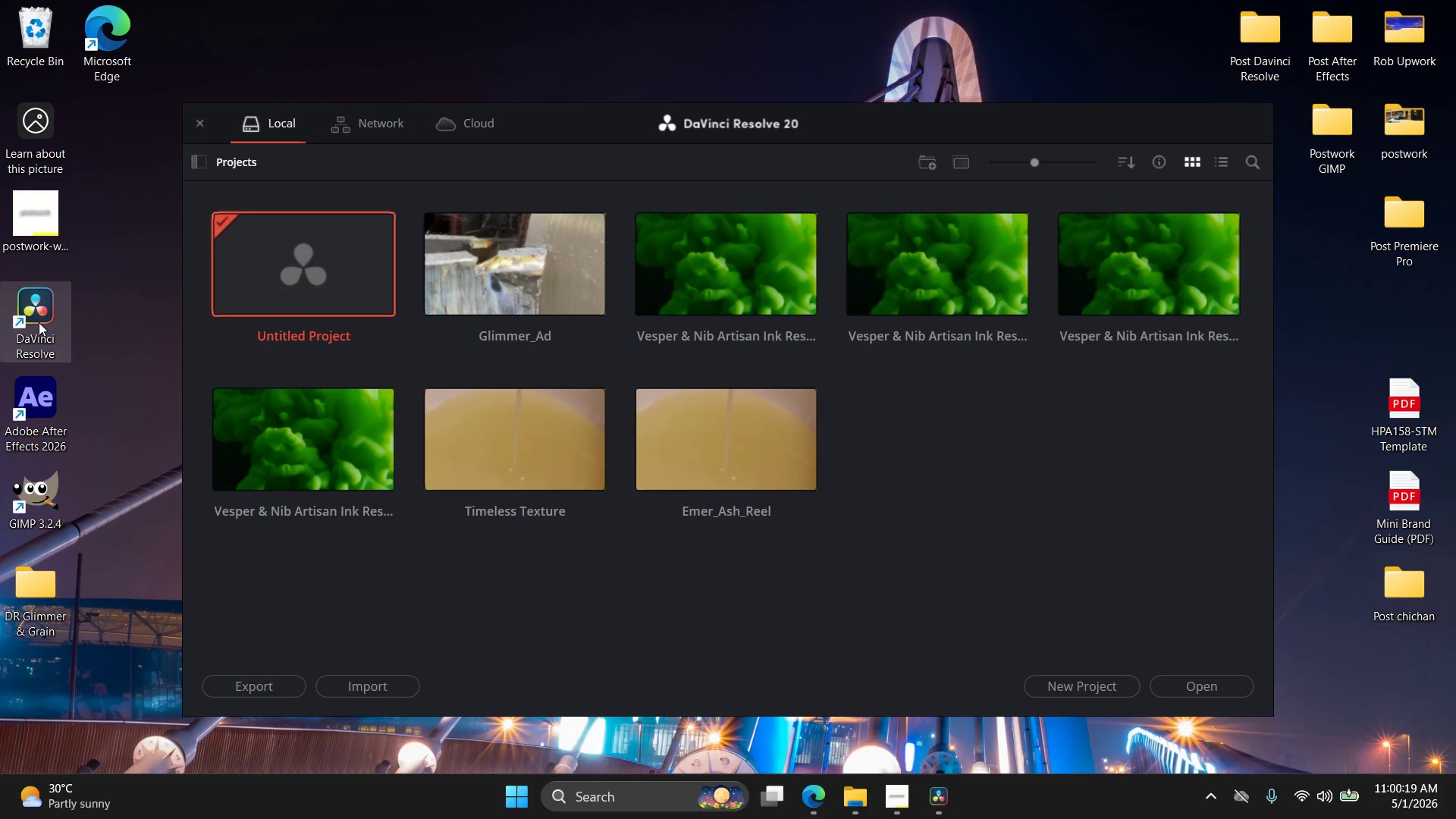 
left_click([1080, 683])
 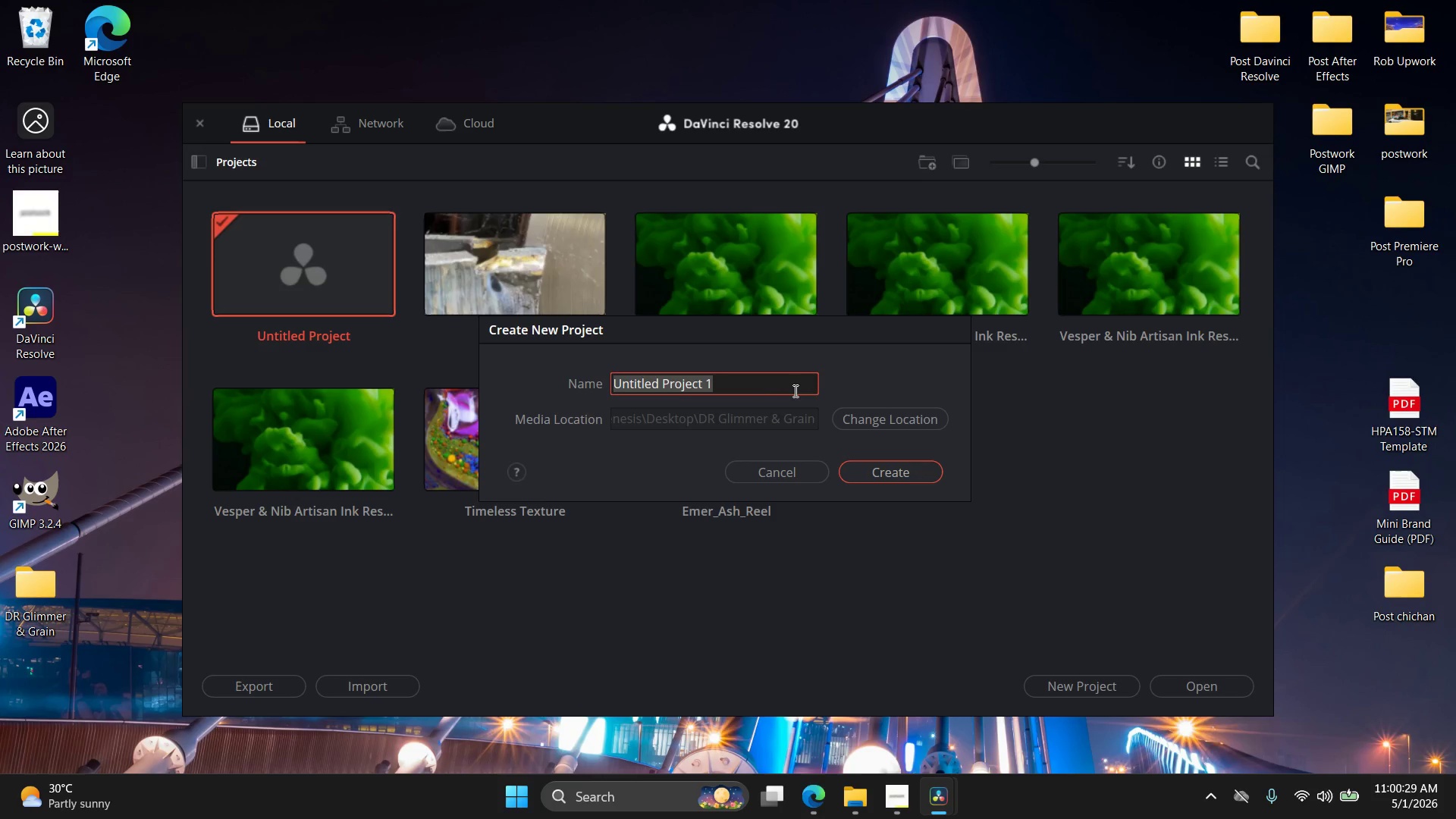 
wait(5.76)
 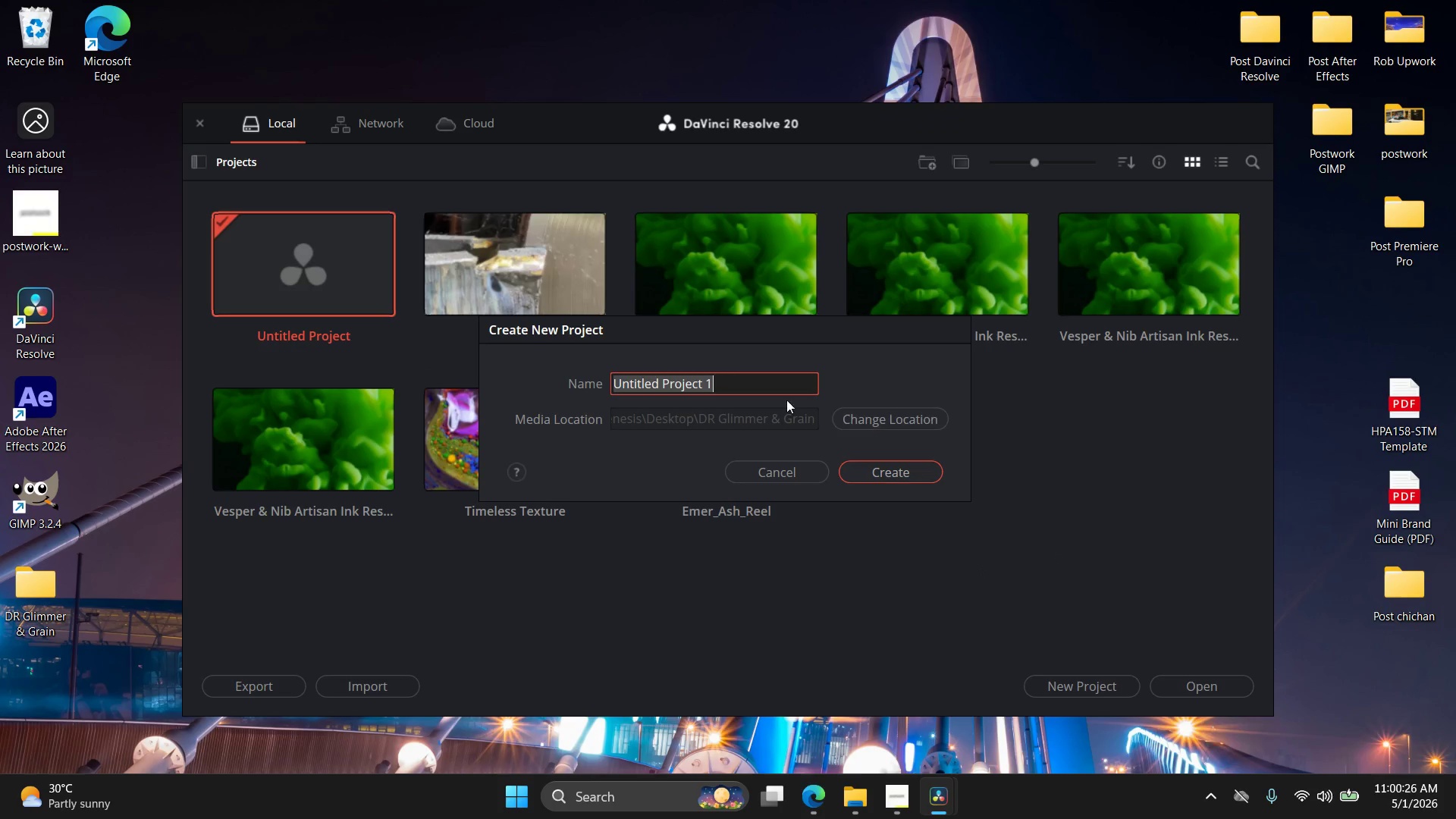 
type(Glimmer_Grain)
 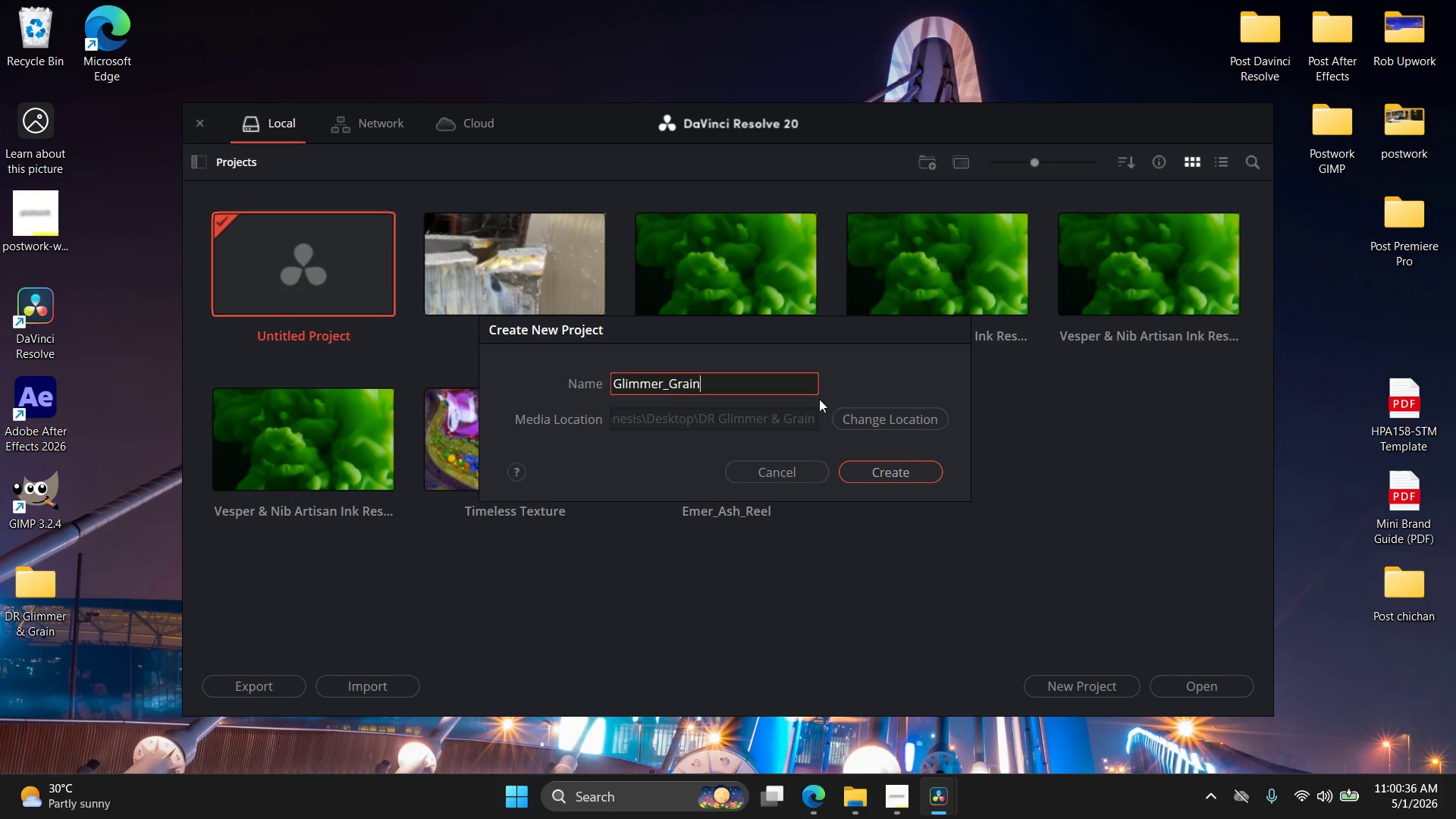 
left_click([874, 479])
 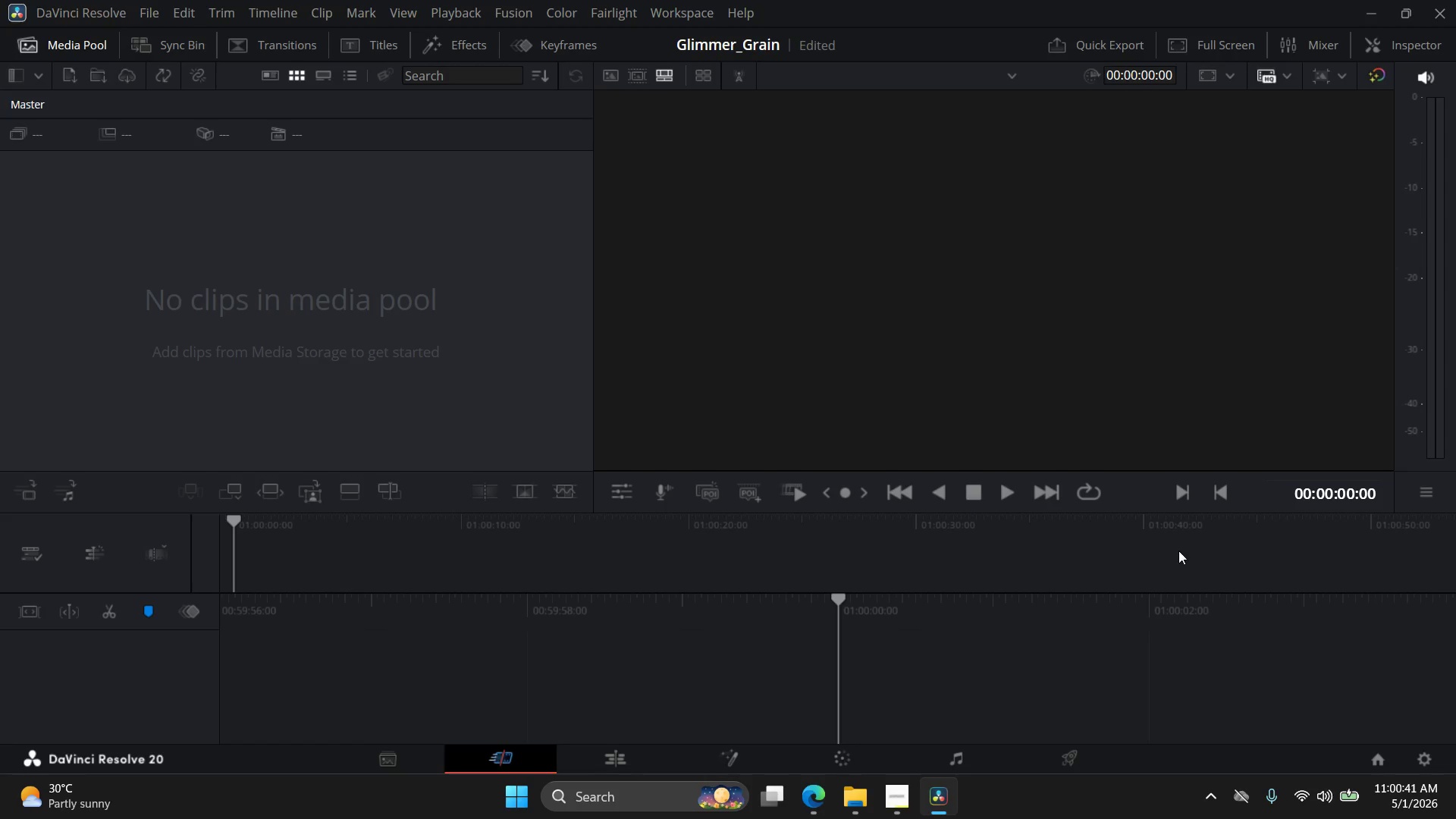 
left_click([1433, 767])
 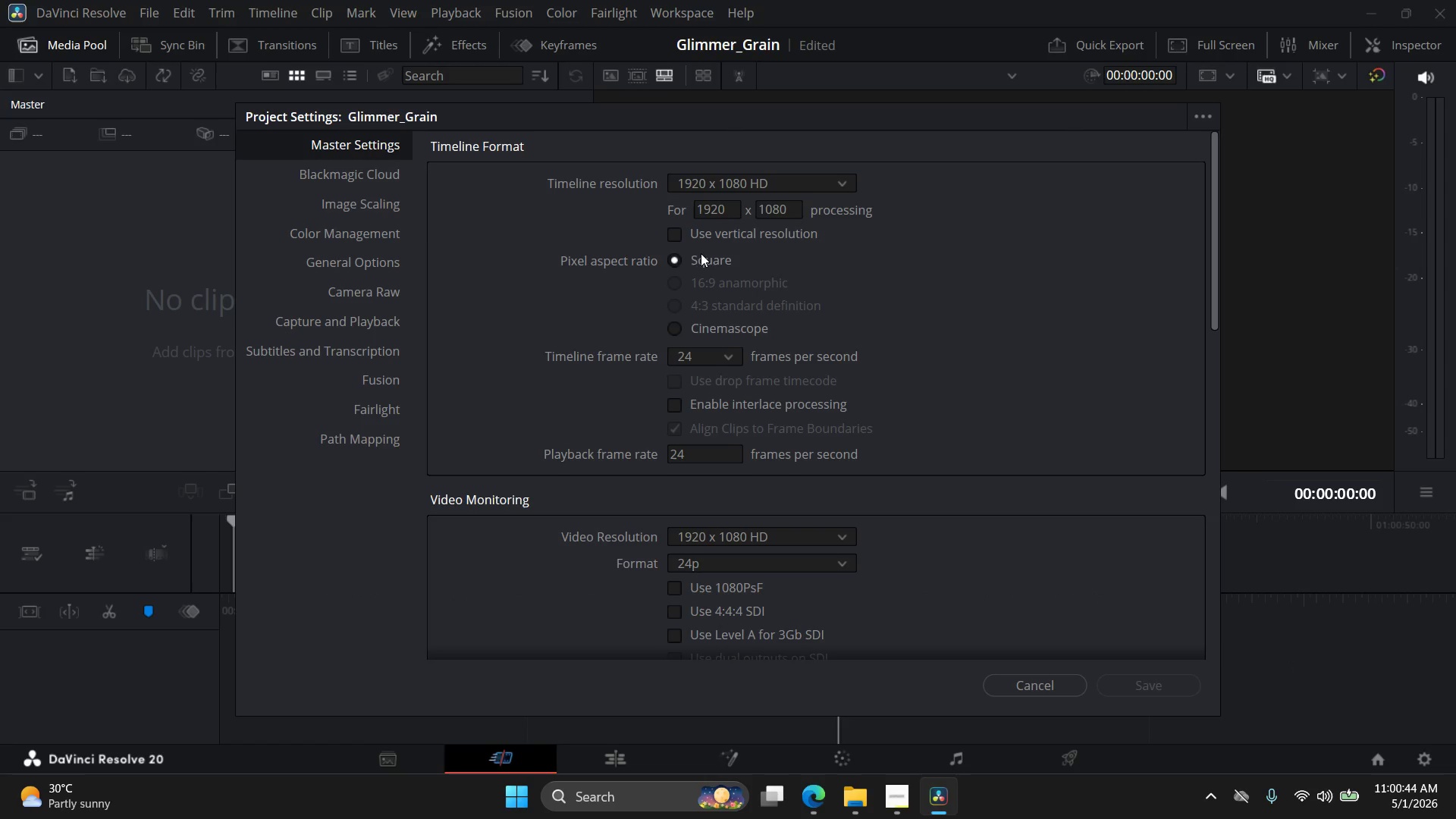 
left_click([683, 231])
 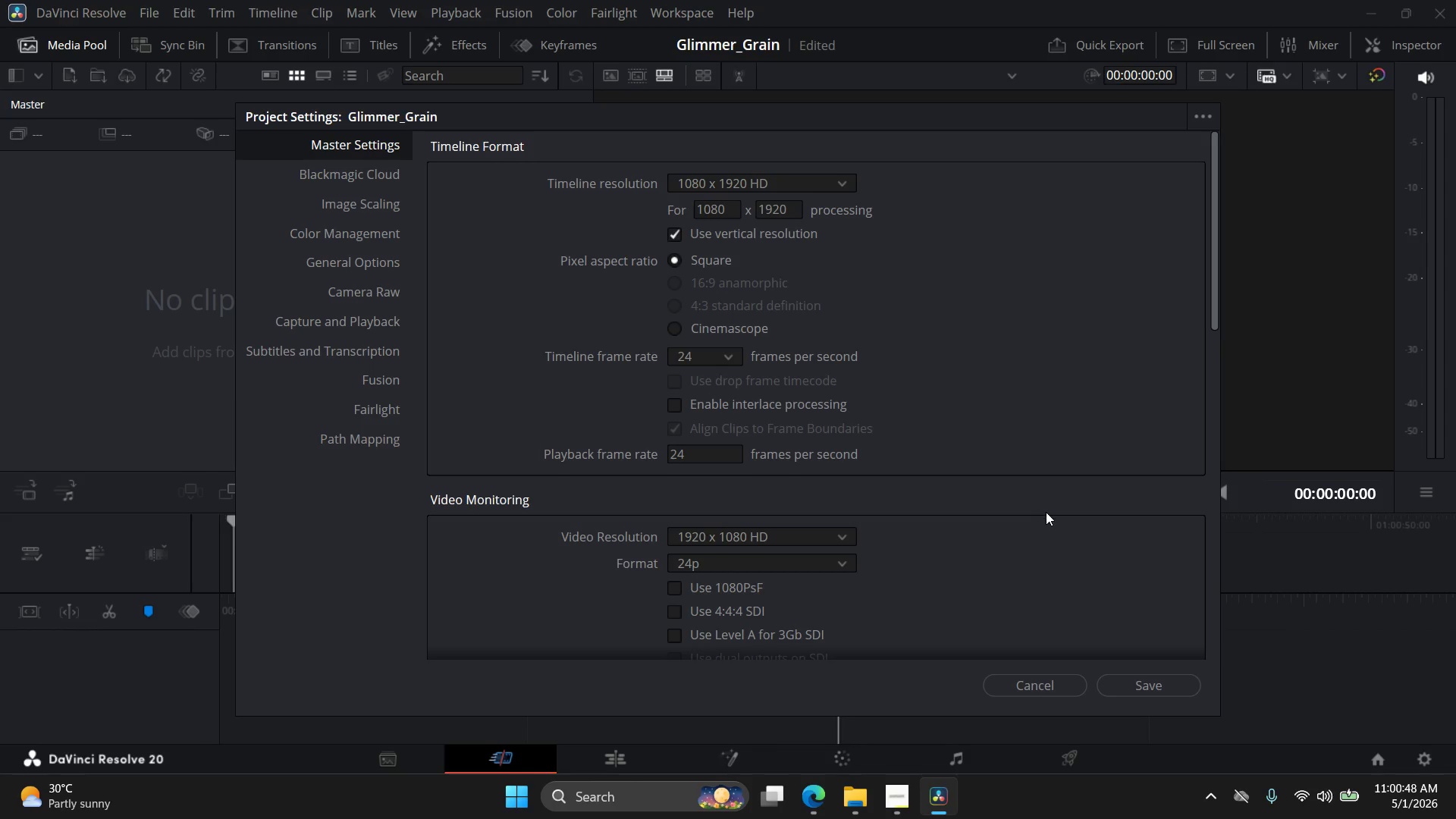 
left_click([1118, 686])
 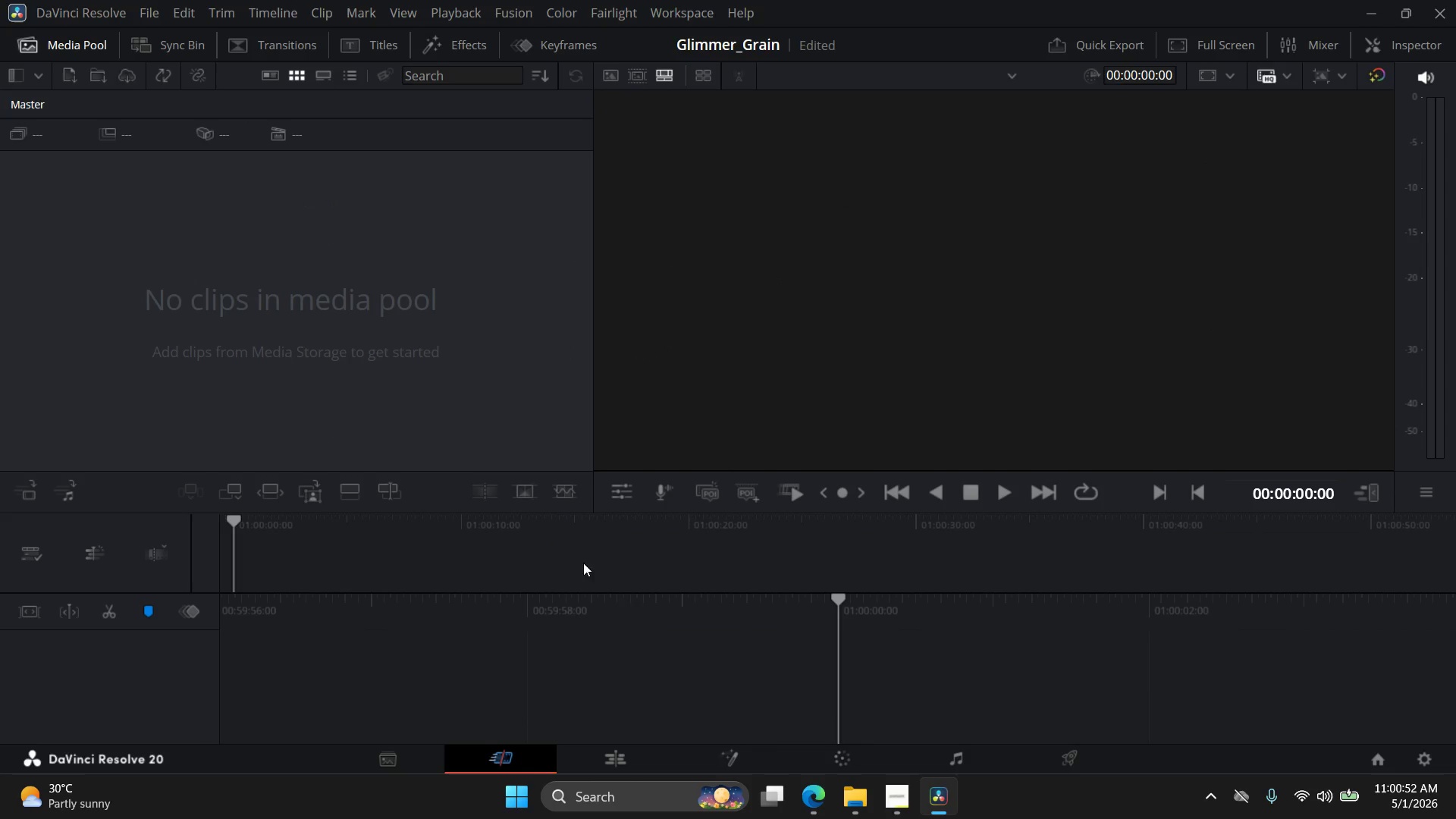 
key(Control+I)
 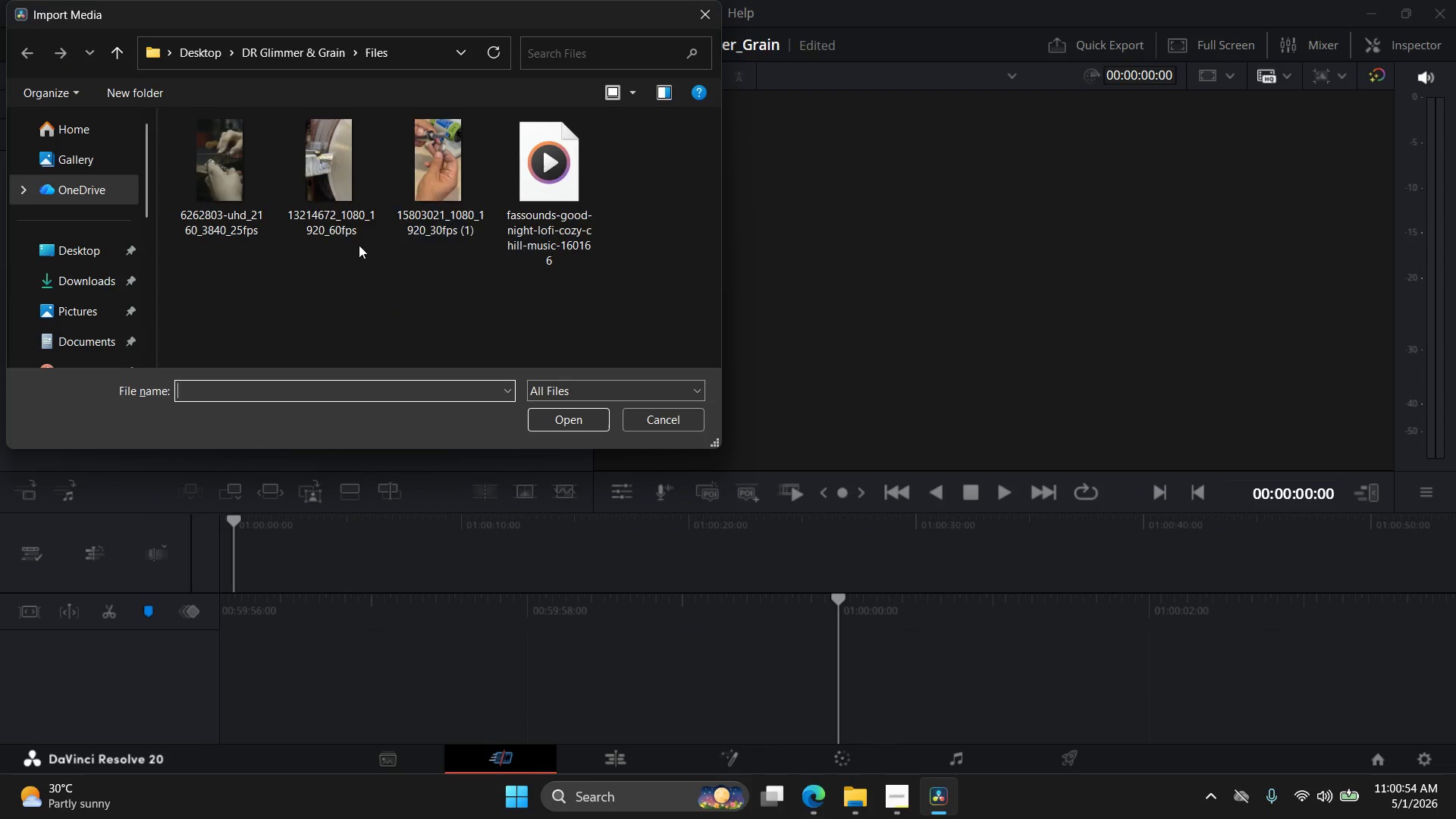 
left_click_drag(start_coordinate=[566, 302], to_coordinate=[206, 140])
 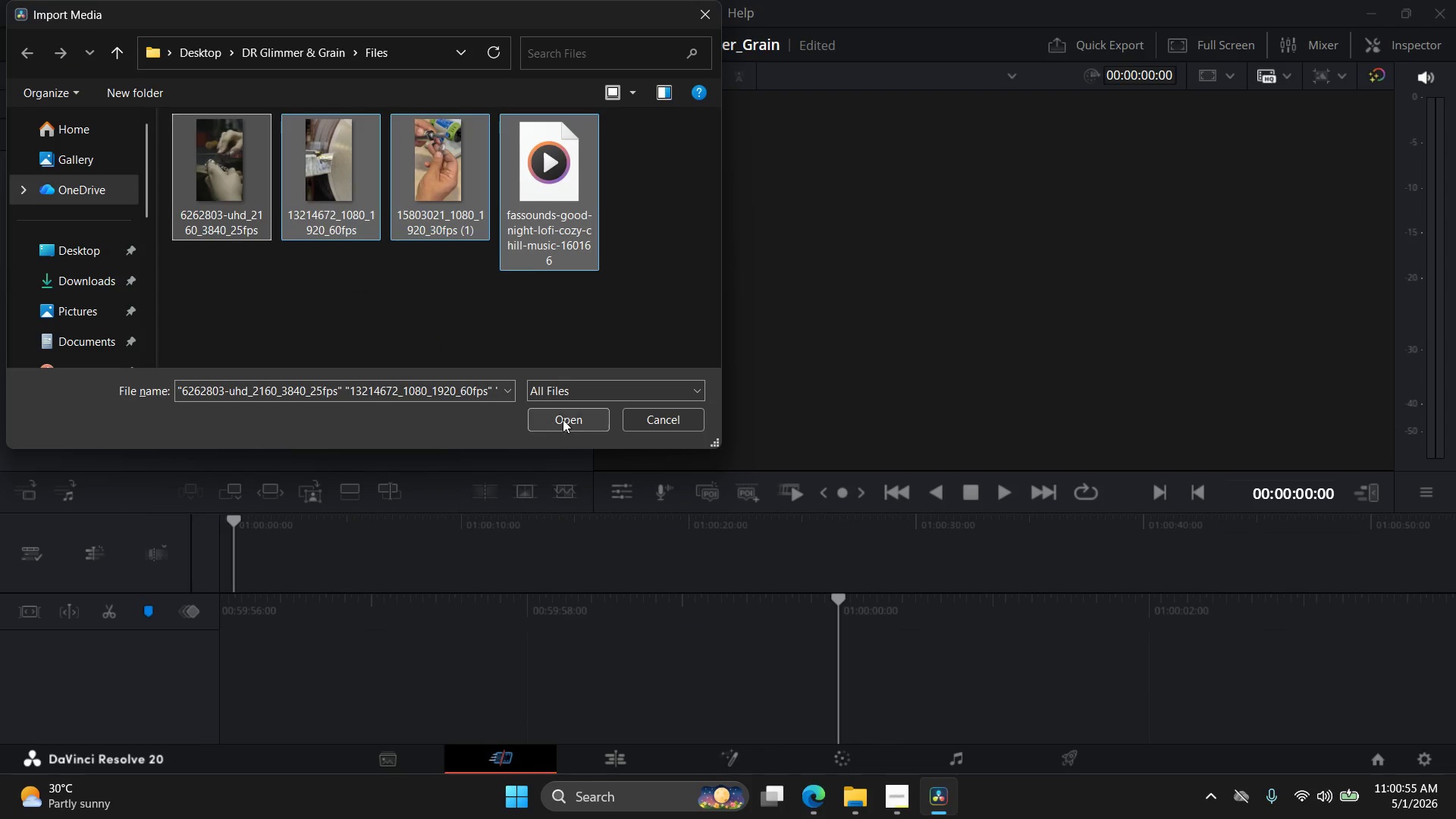 
left_click([566, 422])
 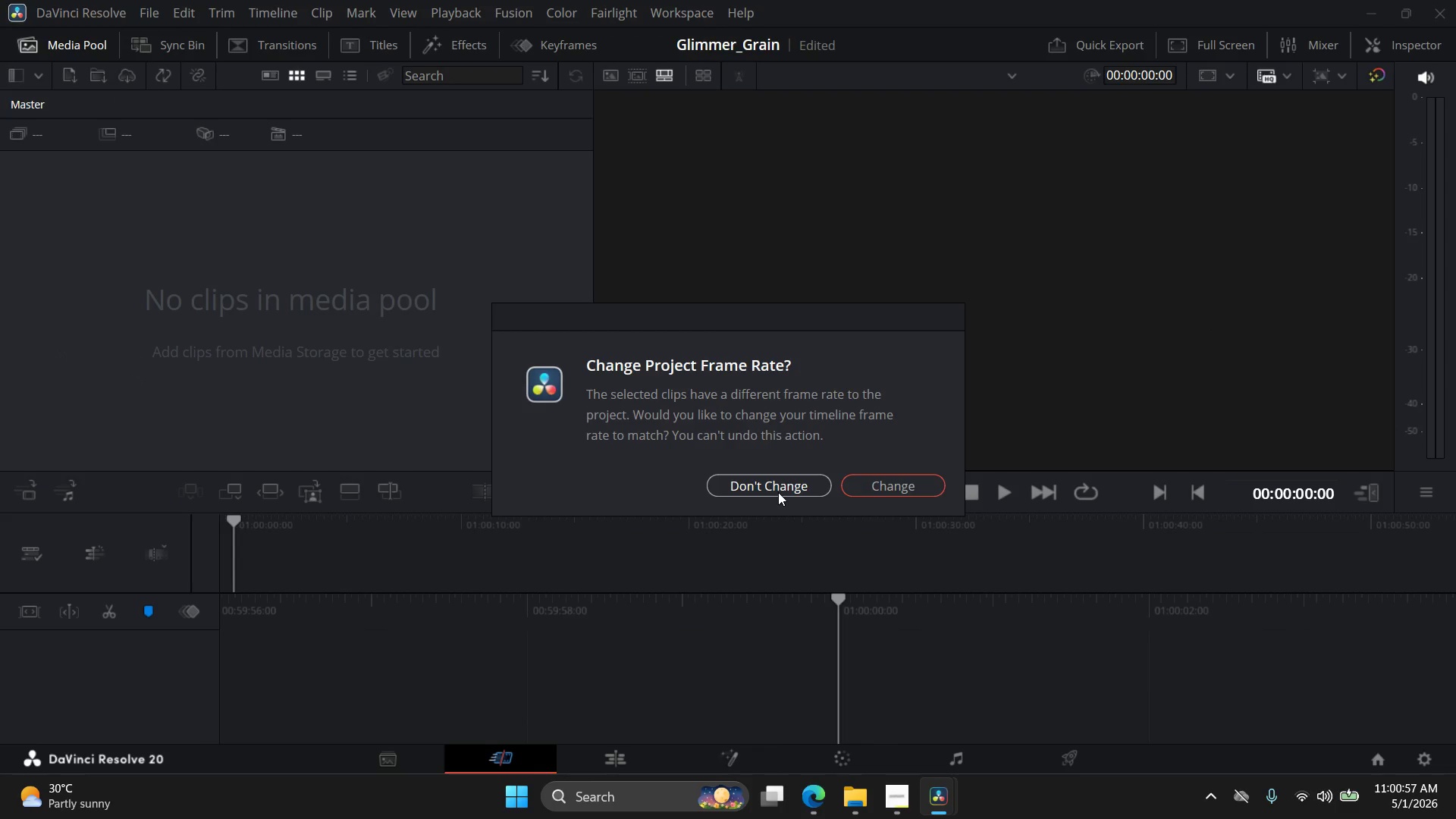 
left_click([778, 492])
 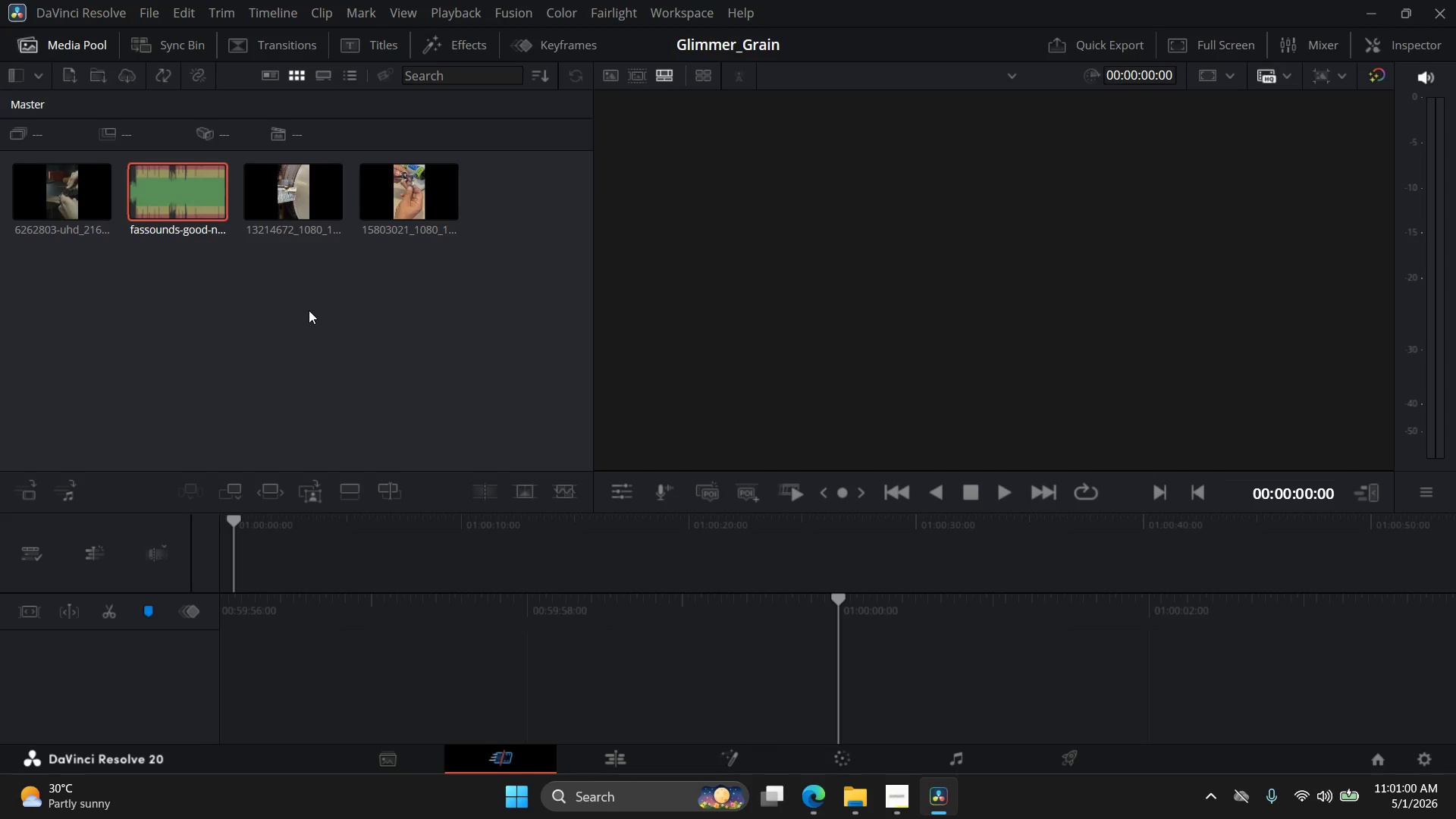 
left_click([362, 328])
 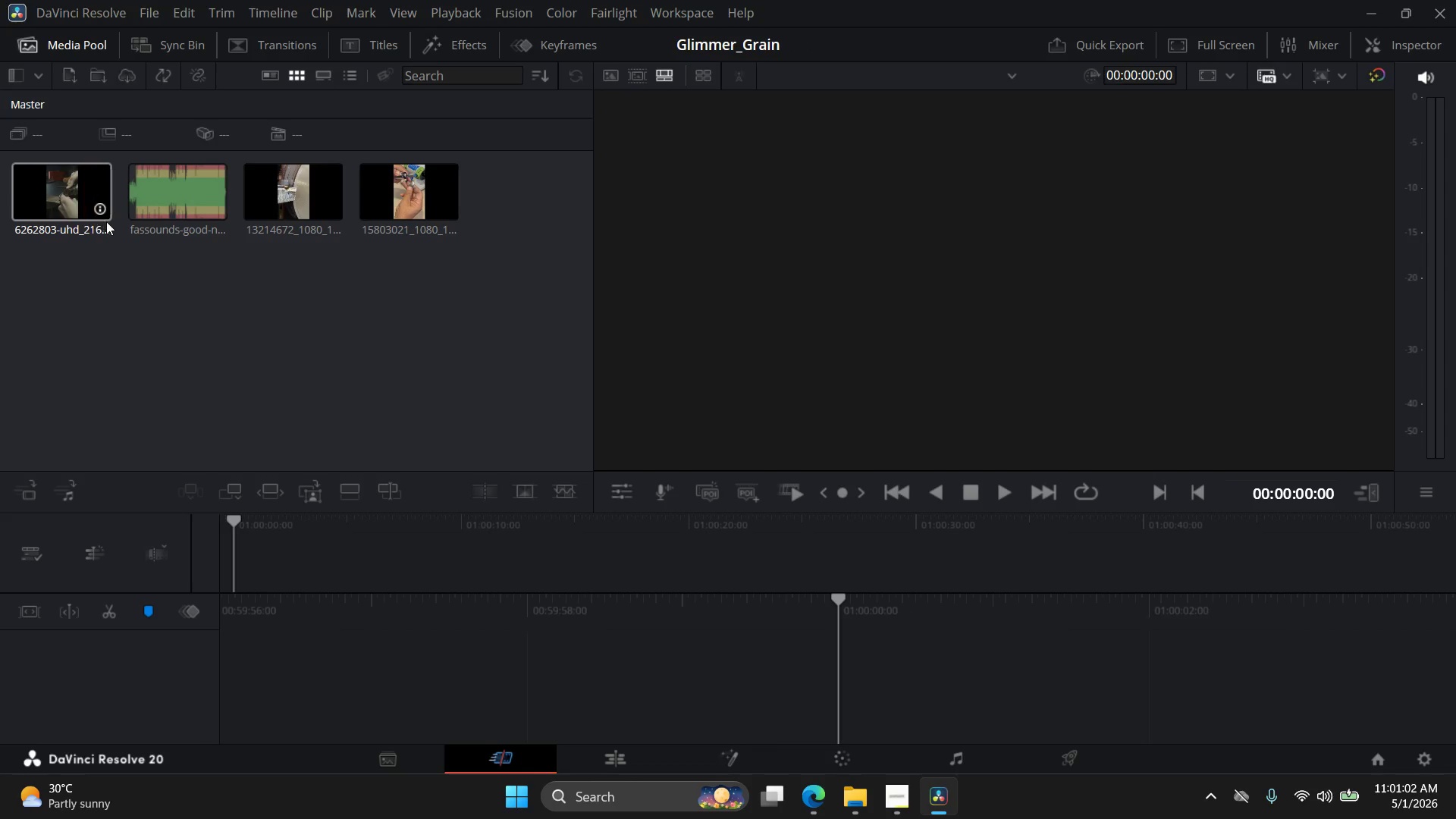 
left_click([76, 215])
 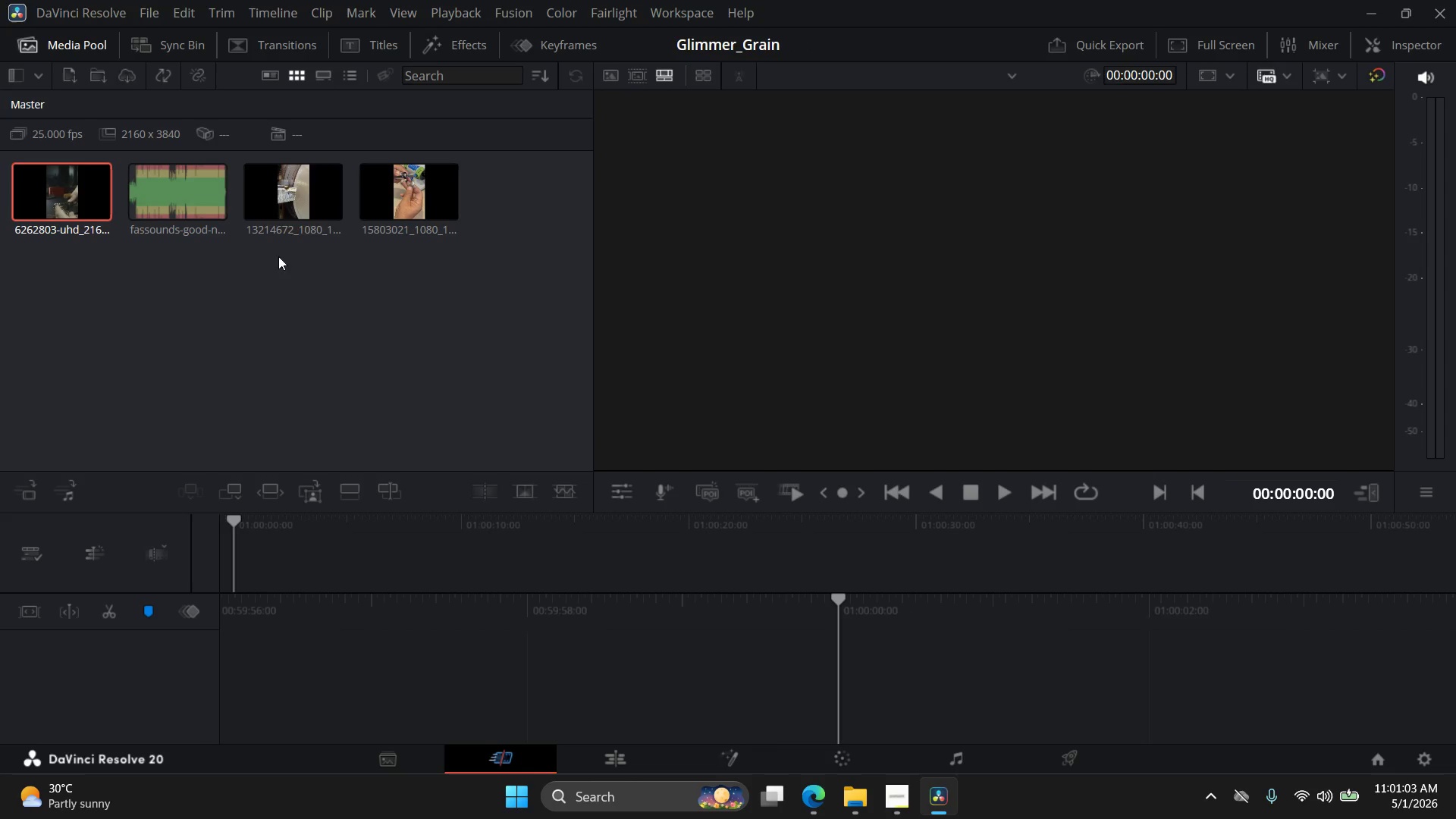 
left_click([313, 214])
 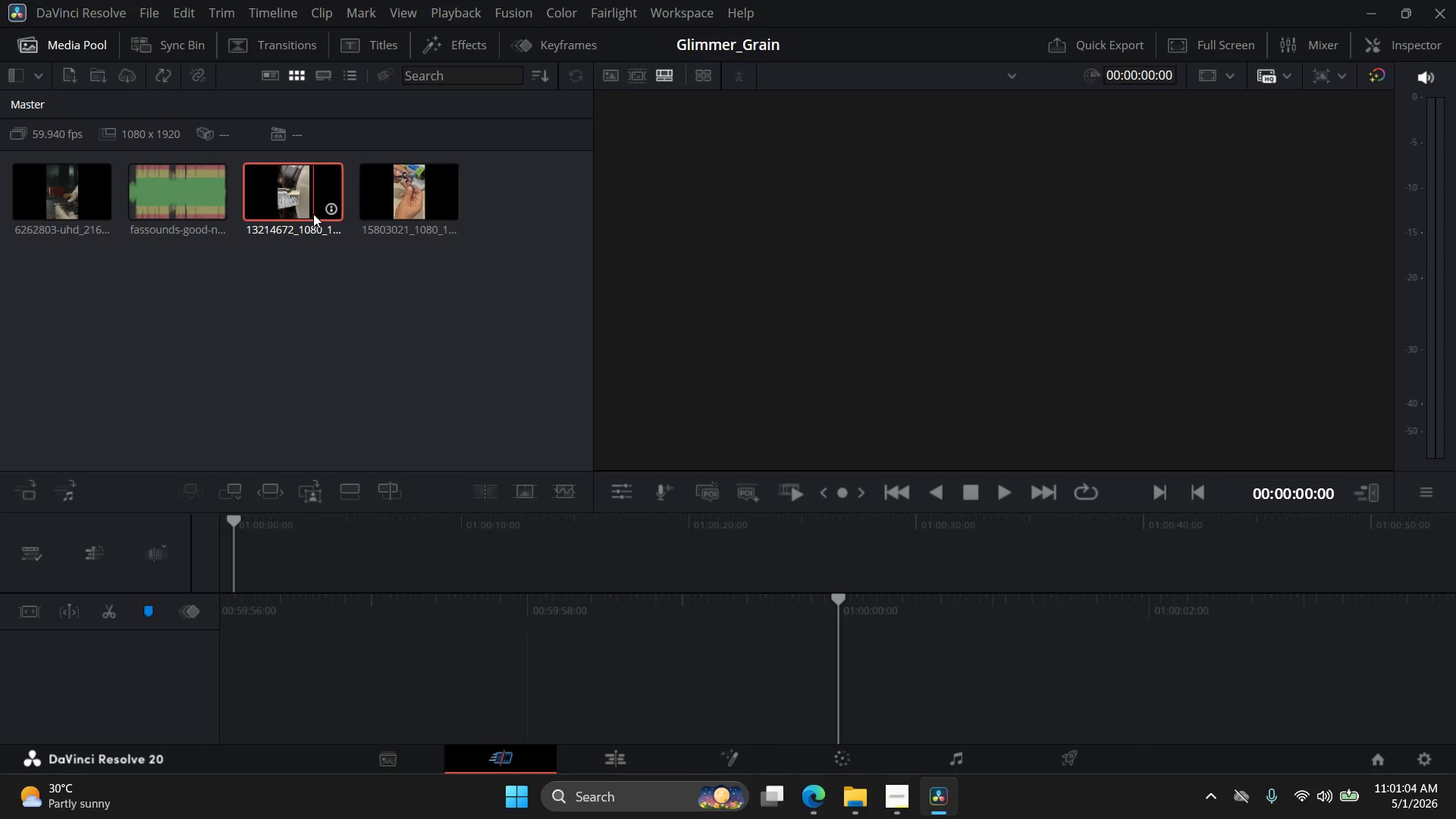 
key(Delete)
 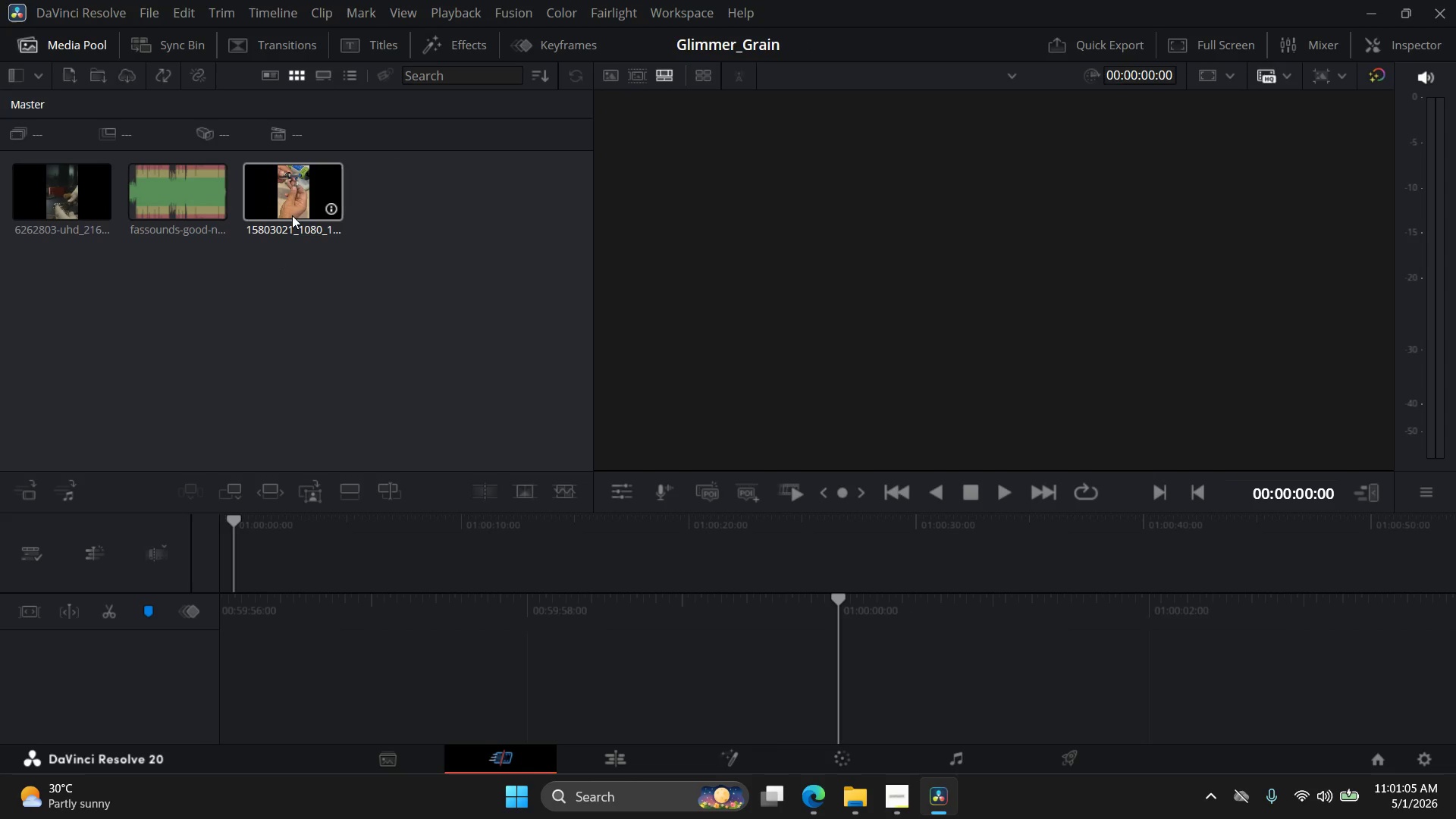 
left_click([293, 215])
 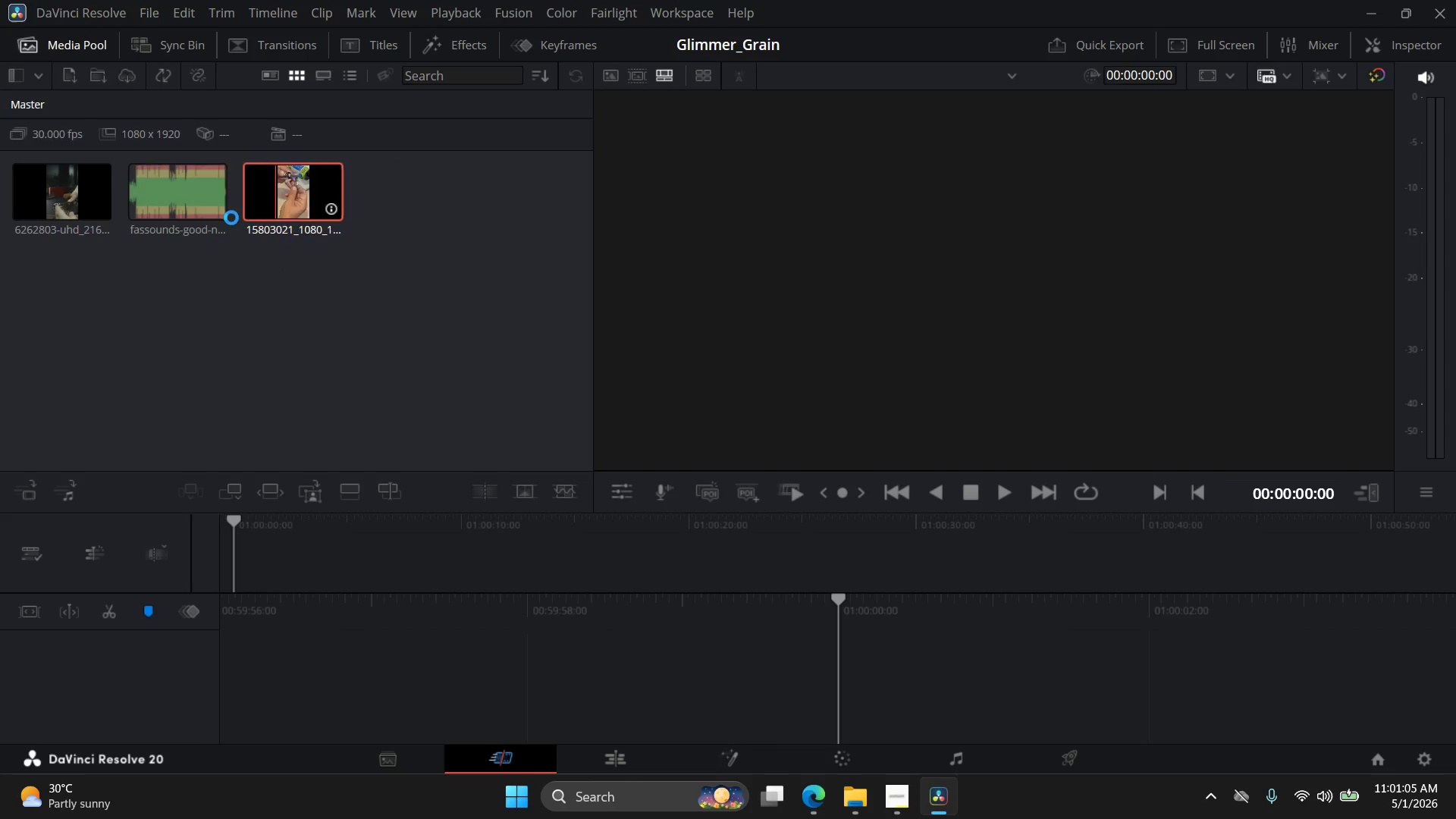 
key(Delete)
 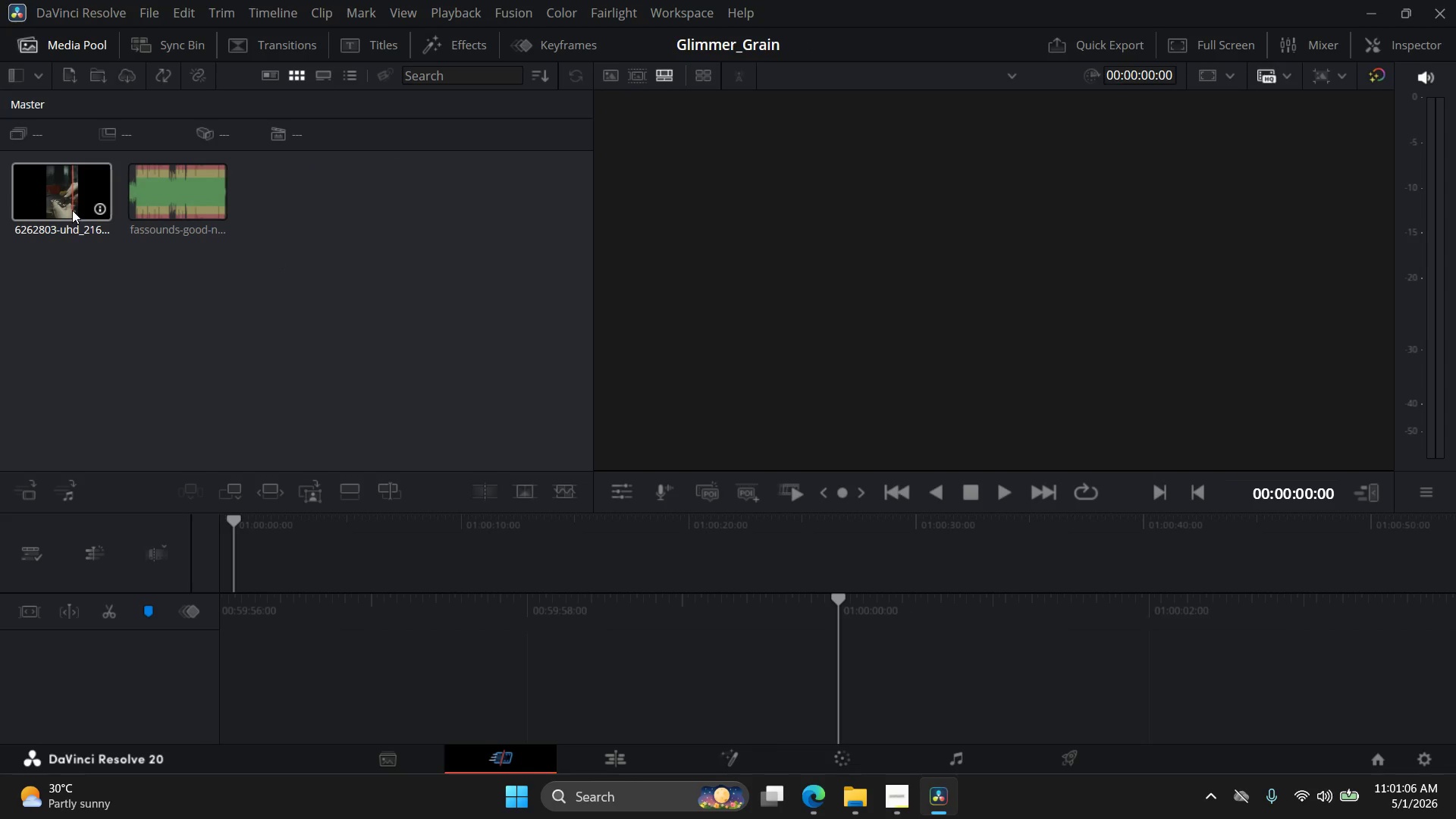 
left_click_drag(start_coordinate=[72, 210], to_coordinate=[258, 551])
 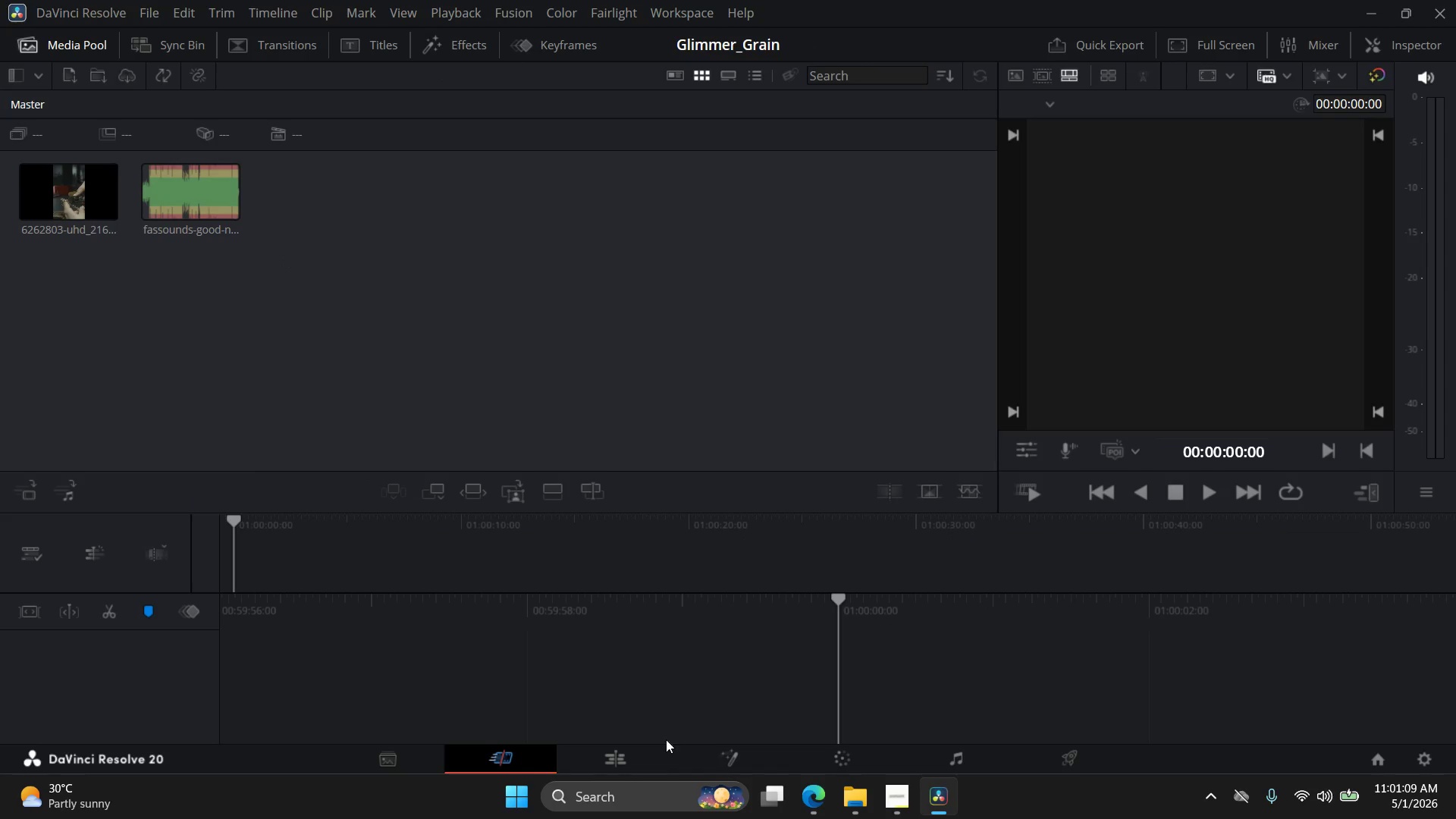 
left_click([620, 757])
 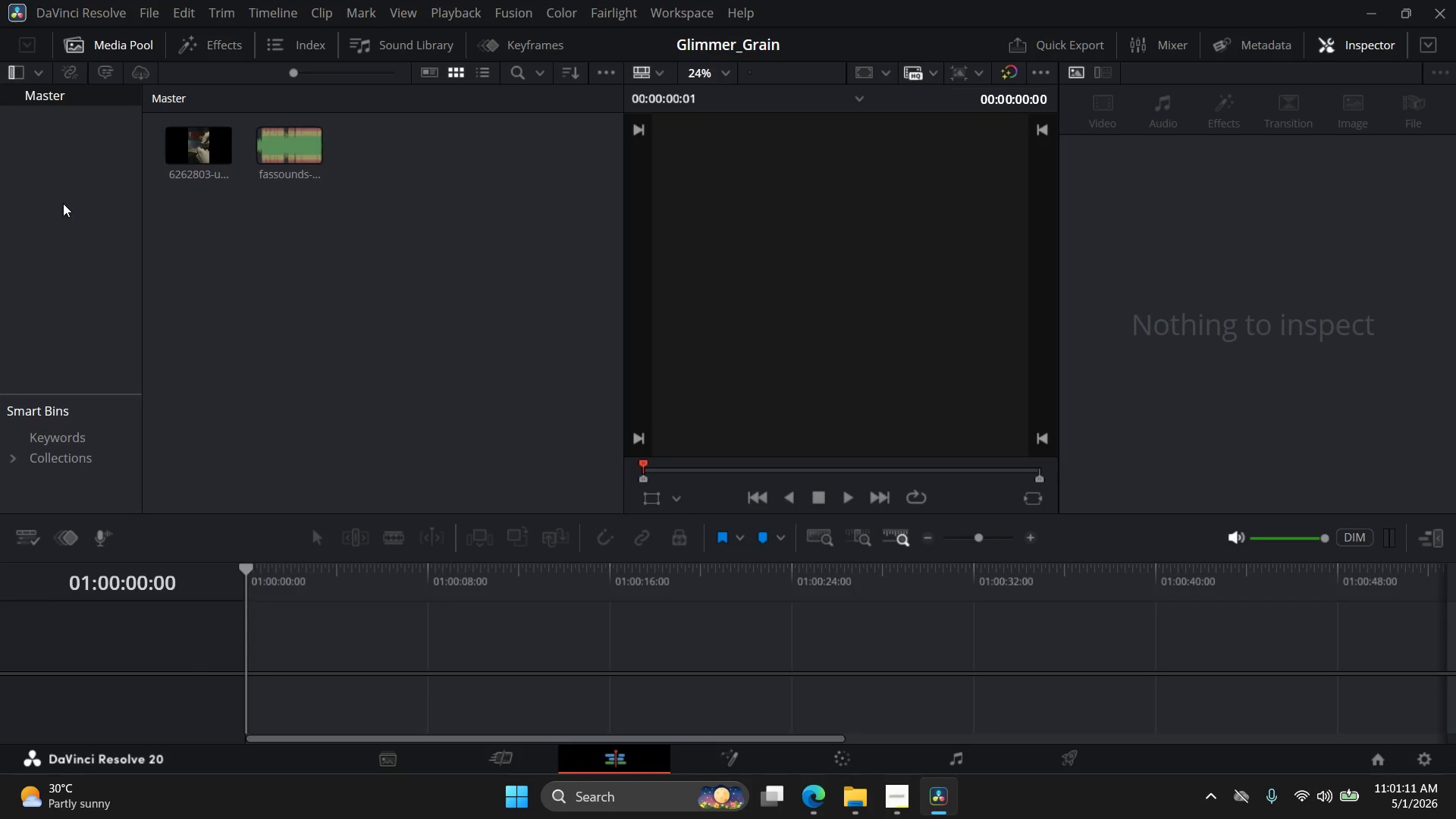 
left_click_drag(start_coordinate=[194, 161], to_coordinate=[271, 651])
 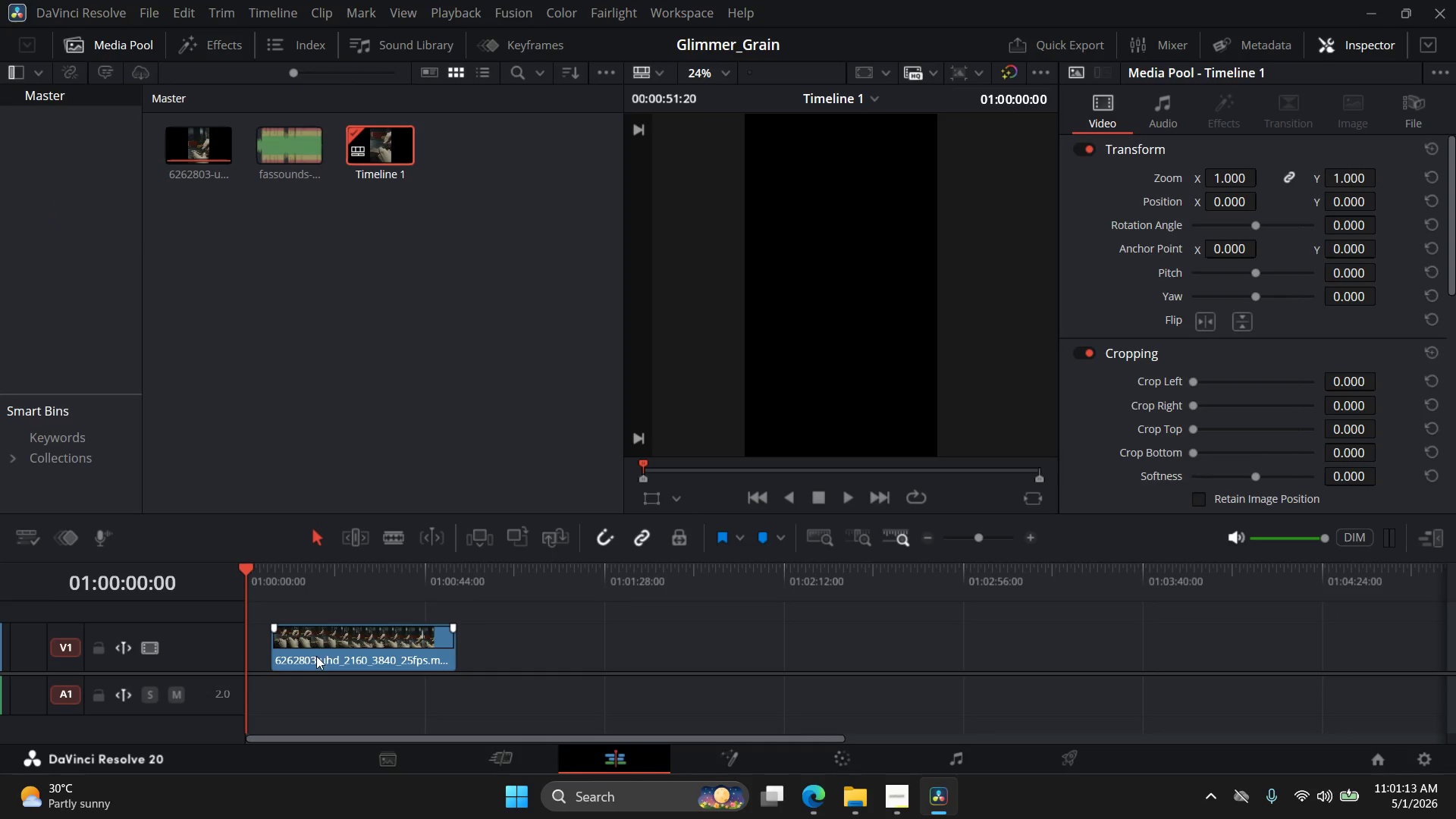 
left_click_drag(start_coordinate=[318, 656], to_coordinate=[290, 656])
 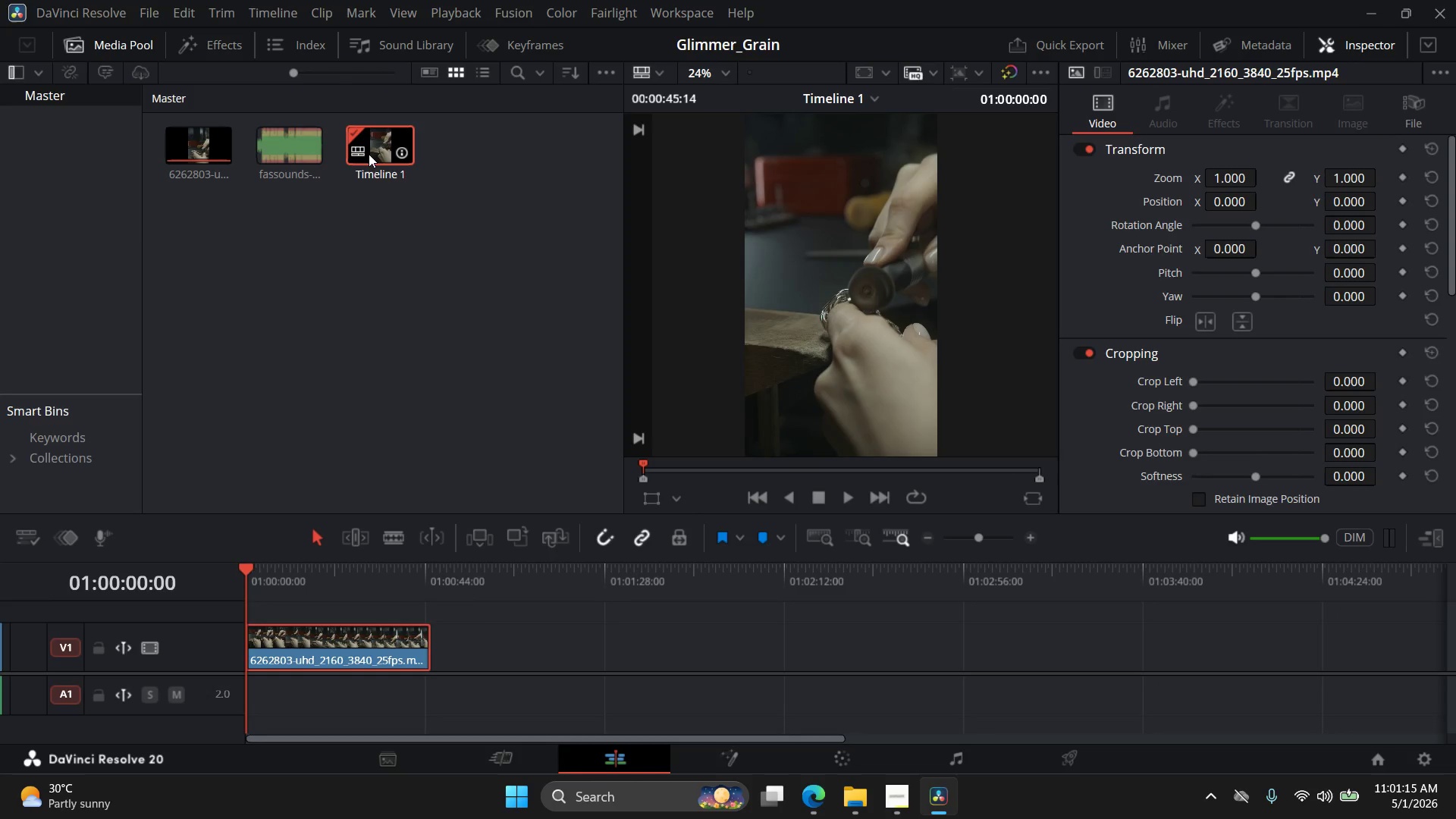 
left_click_drag(start_coordinate=[369, 154], to_coordinate=[356, 168])
 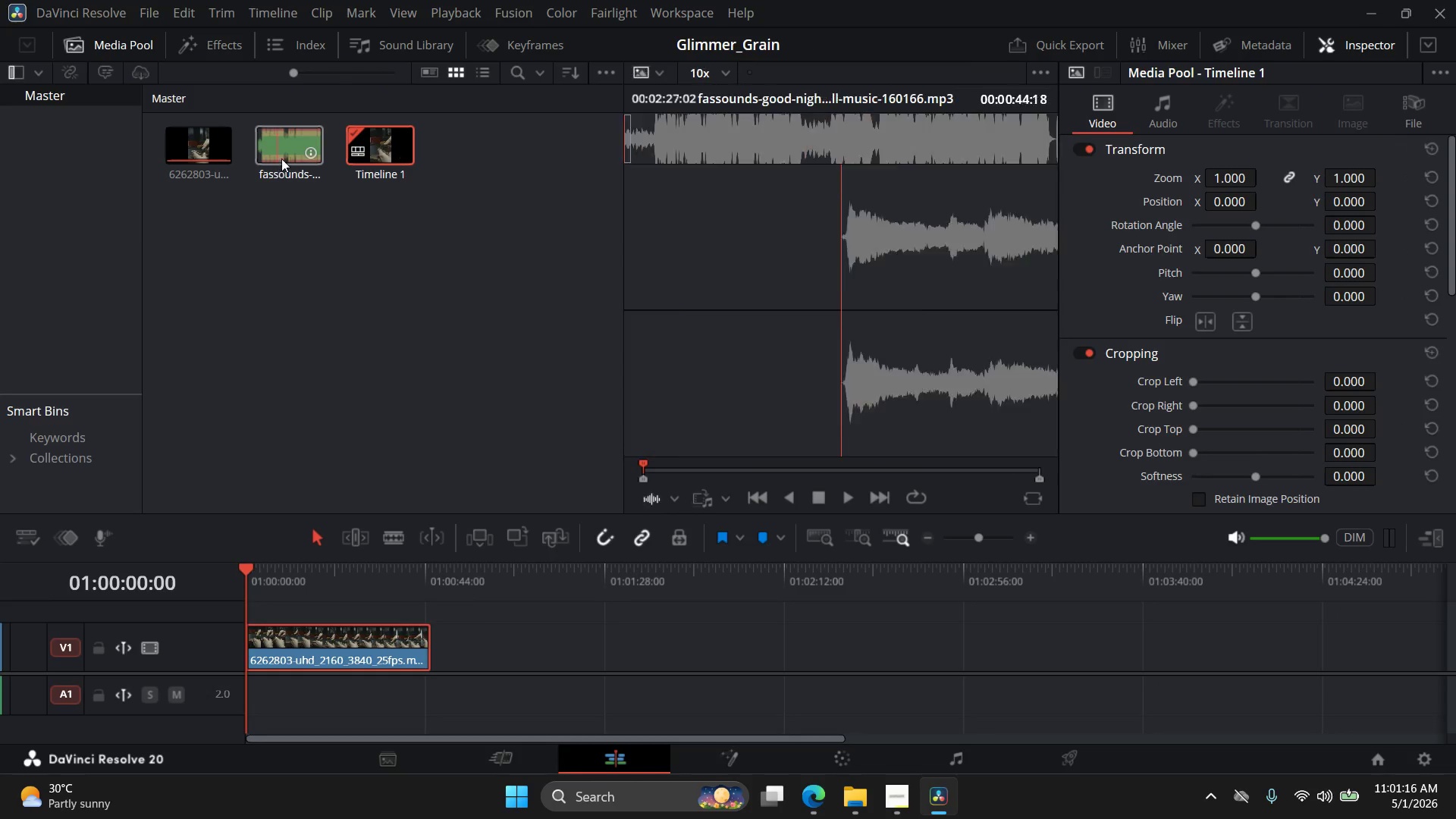 
left_click_drag(start_coordinate=[282, 158], to_coordinate=[246, 692])
 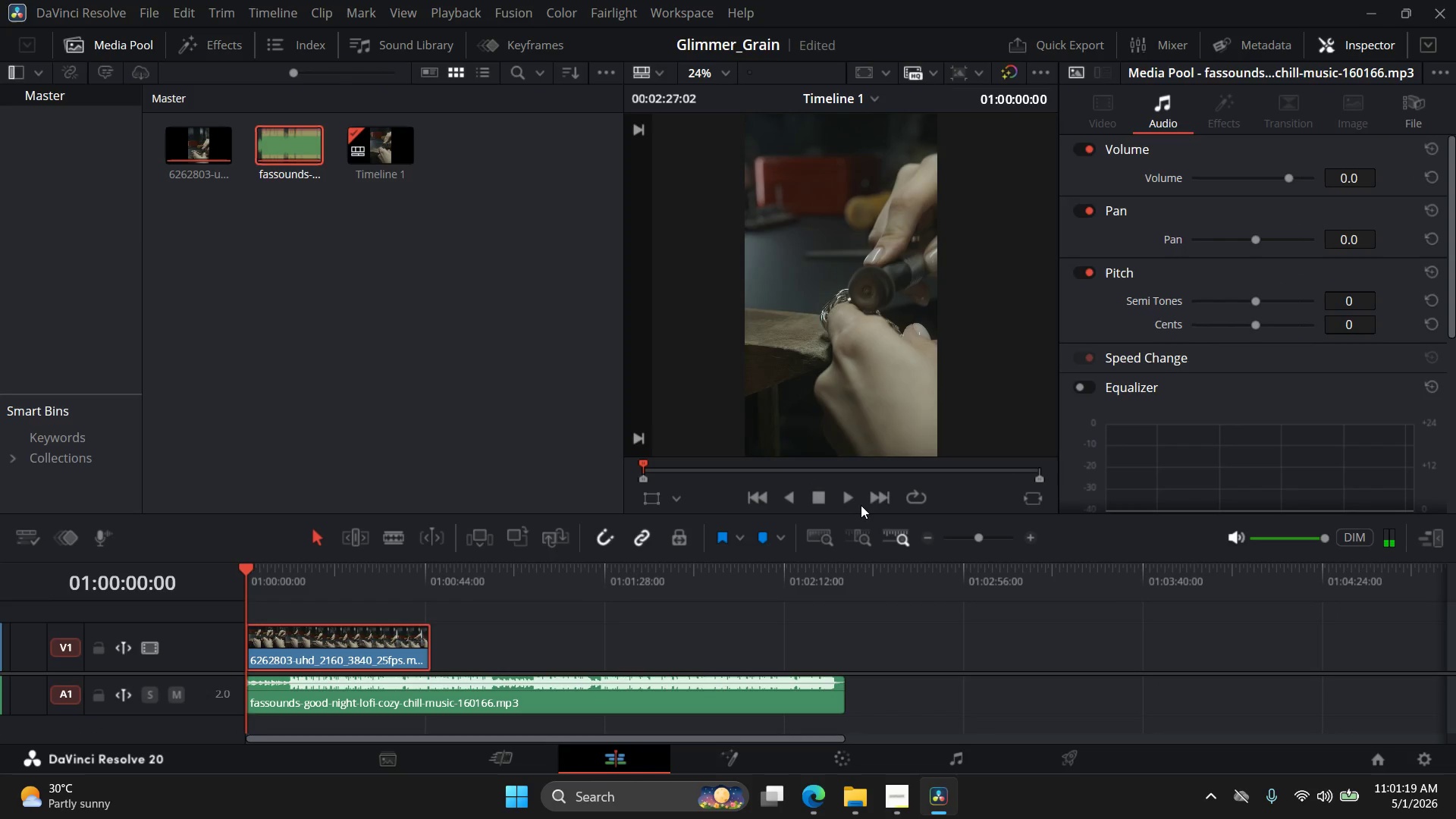 
left_click([849, 495])
 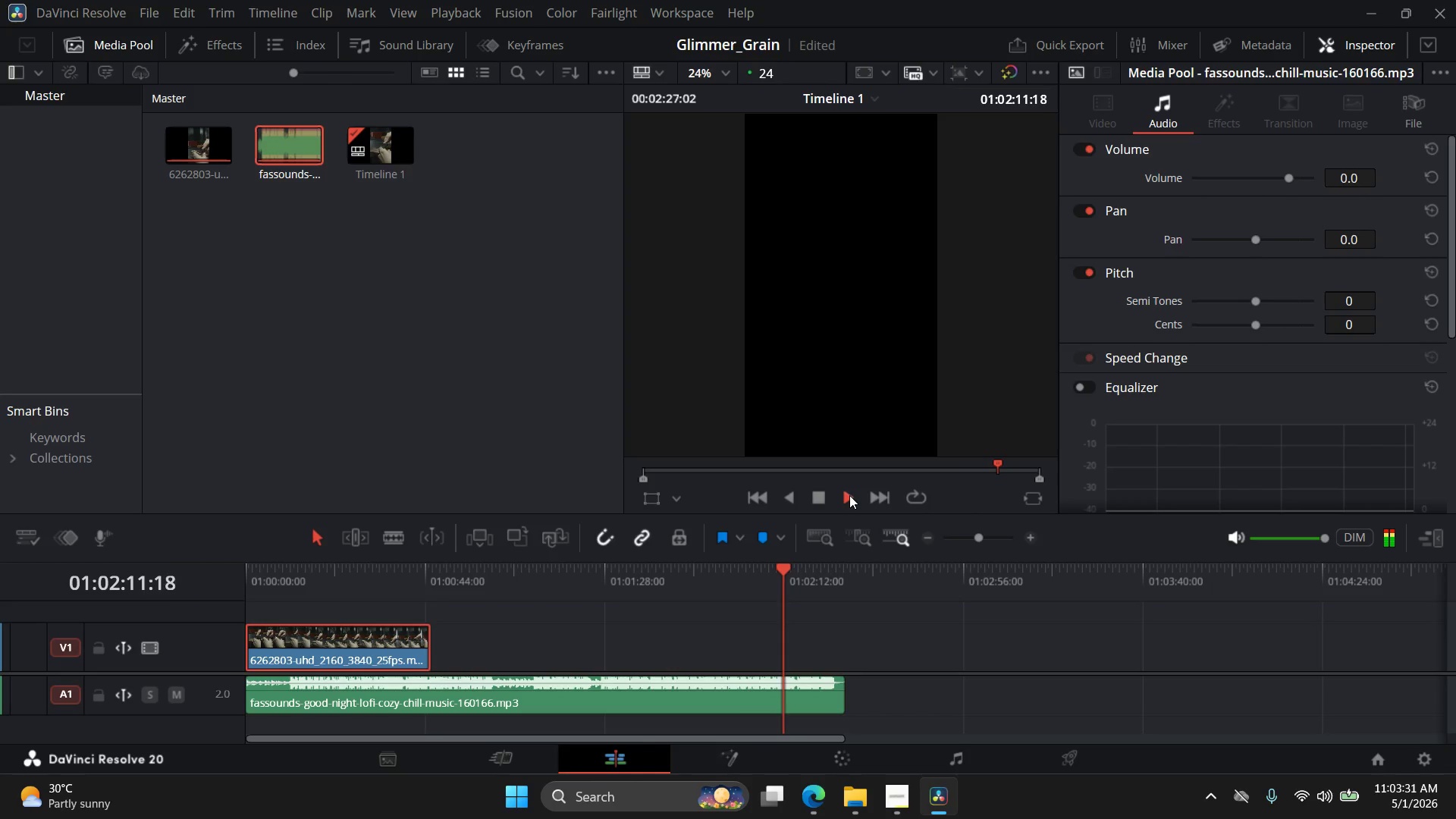 
wait(136.91)
 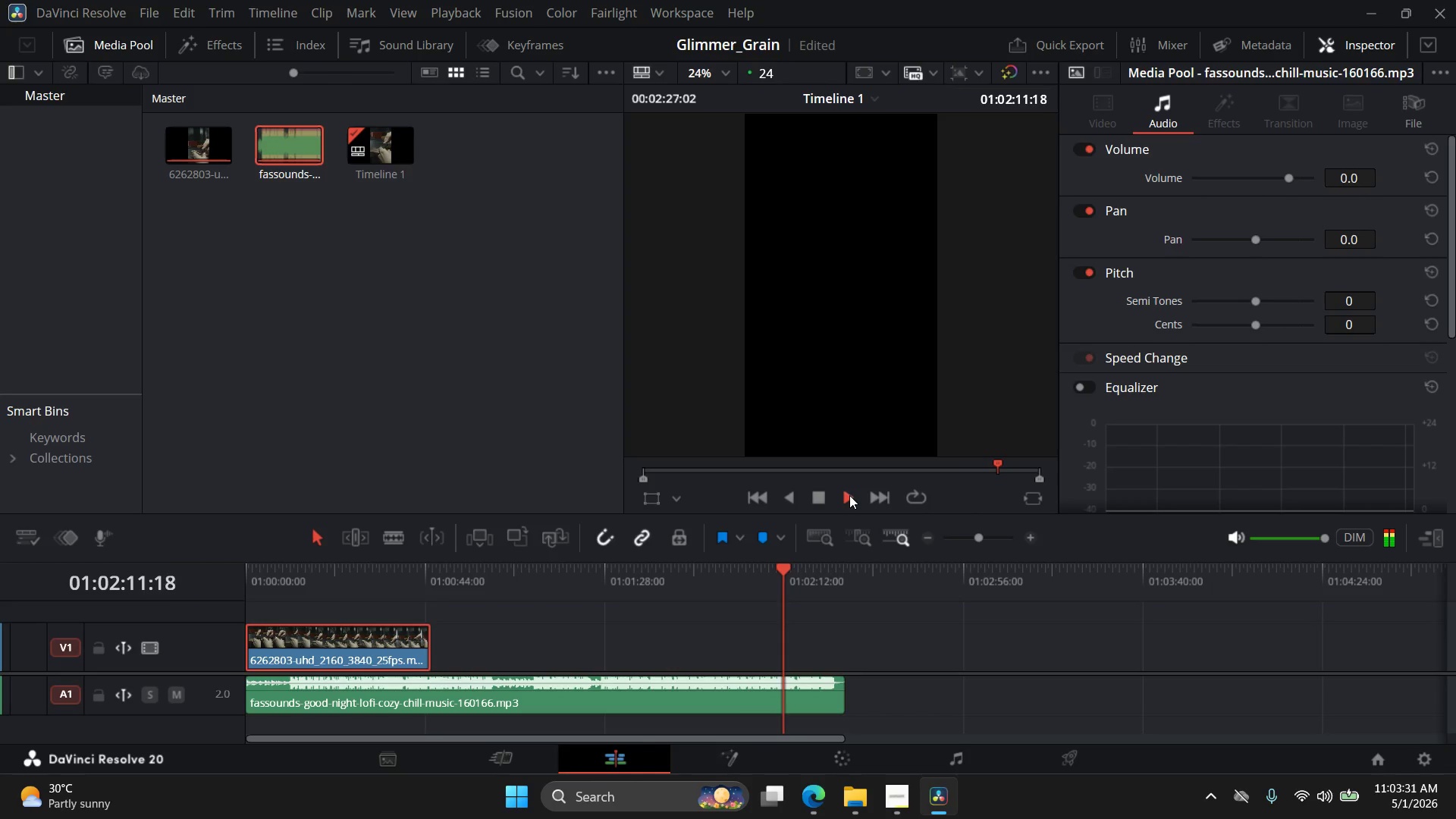 
left_click([817, 491])
 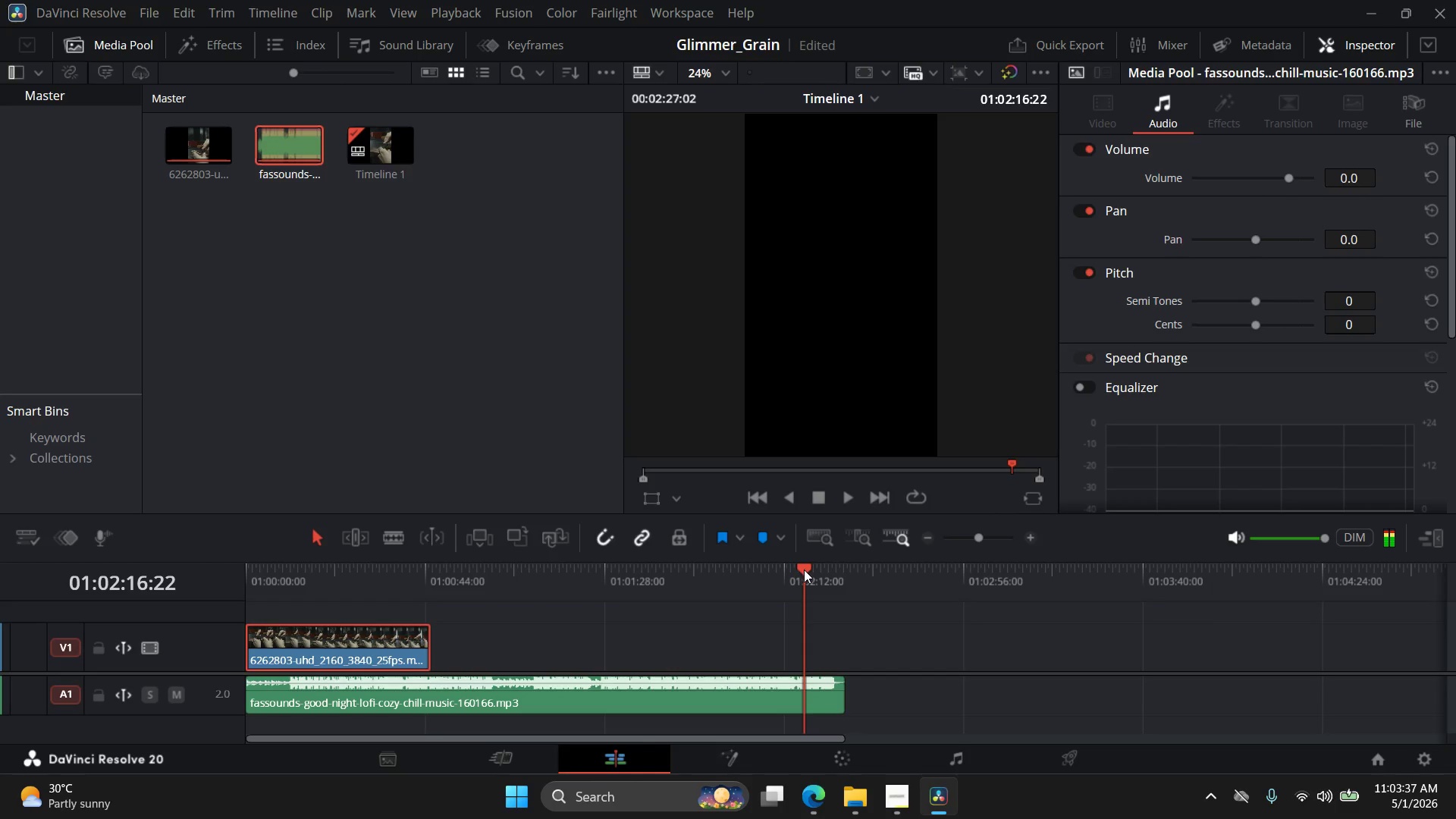 
left_click_drag(start_coordinate=[803, 570], to_coordinate=[279, 598])
 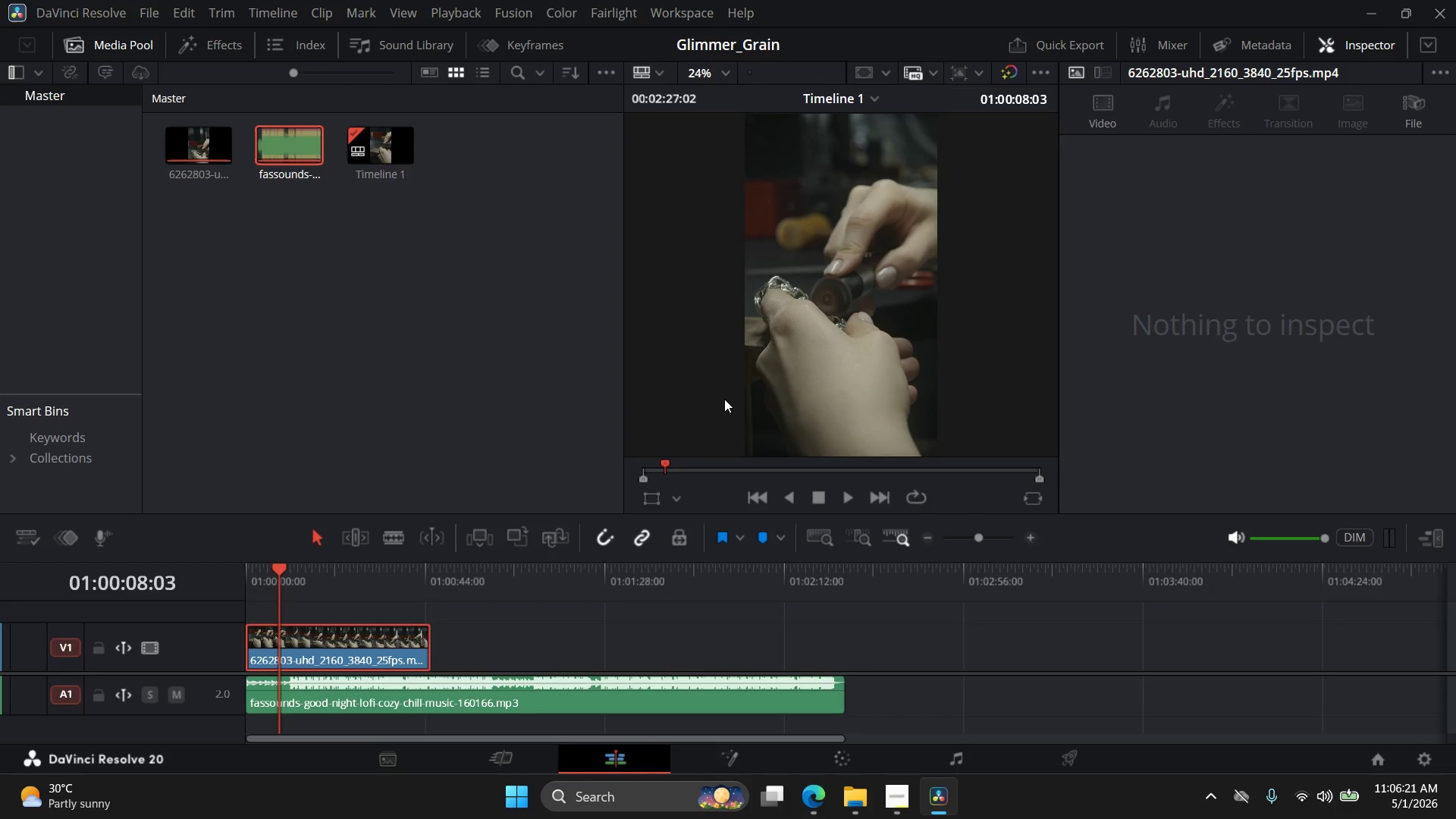 
wait(168.16)
 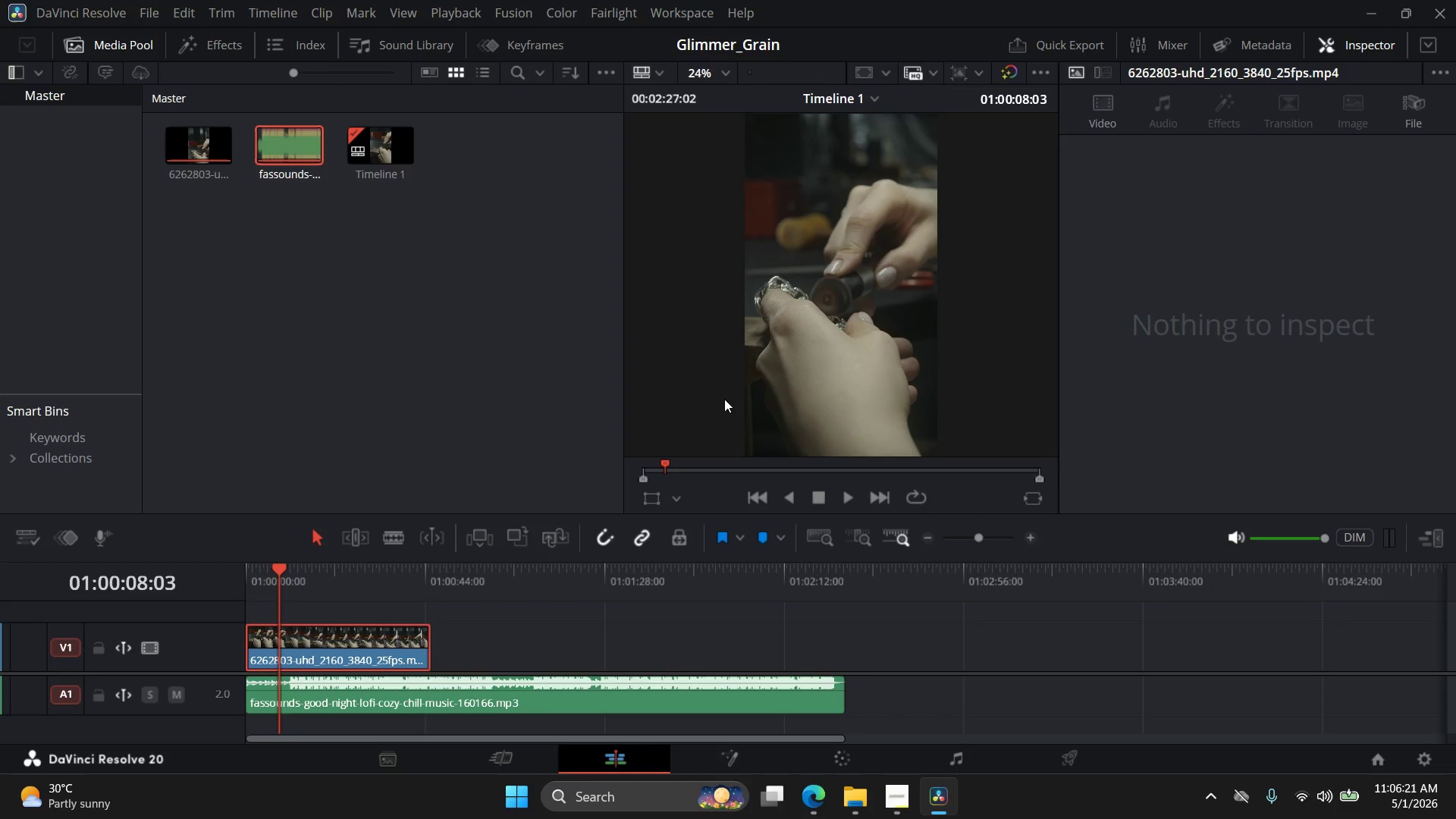 
left_click([842, 500])
 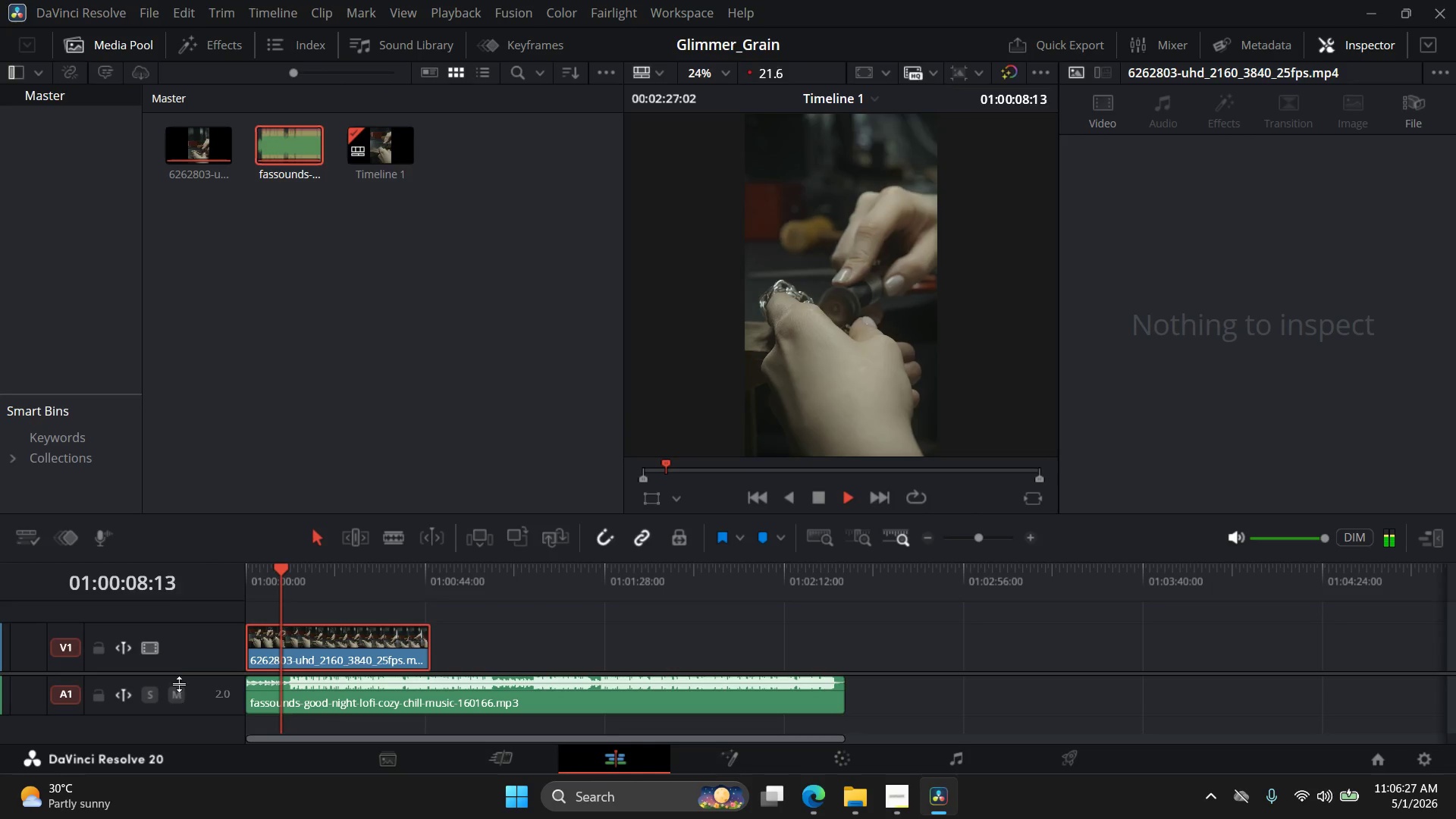 
left_click([185, 694])
 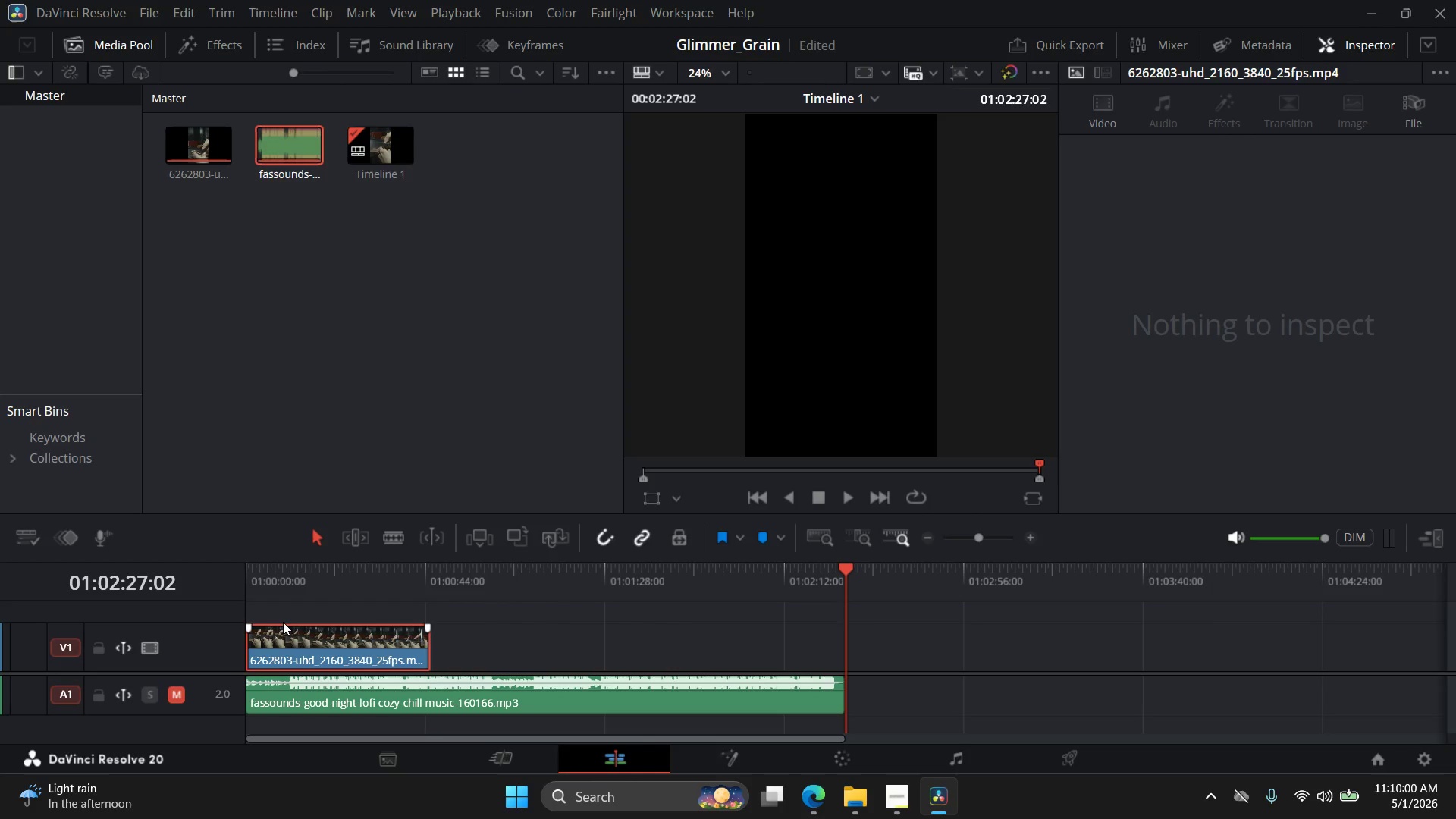 
wait(217.22)
 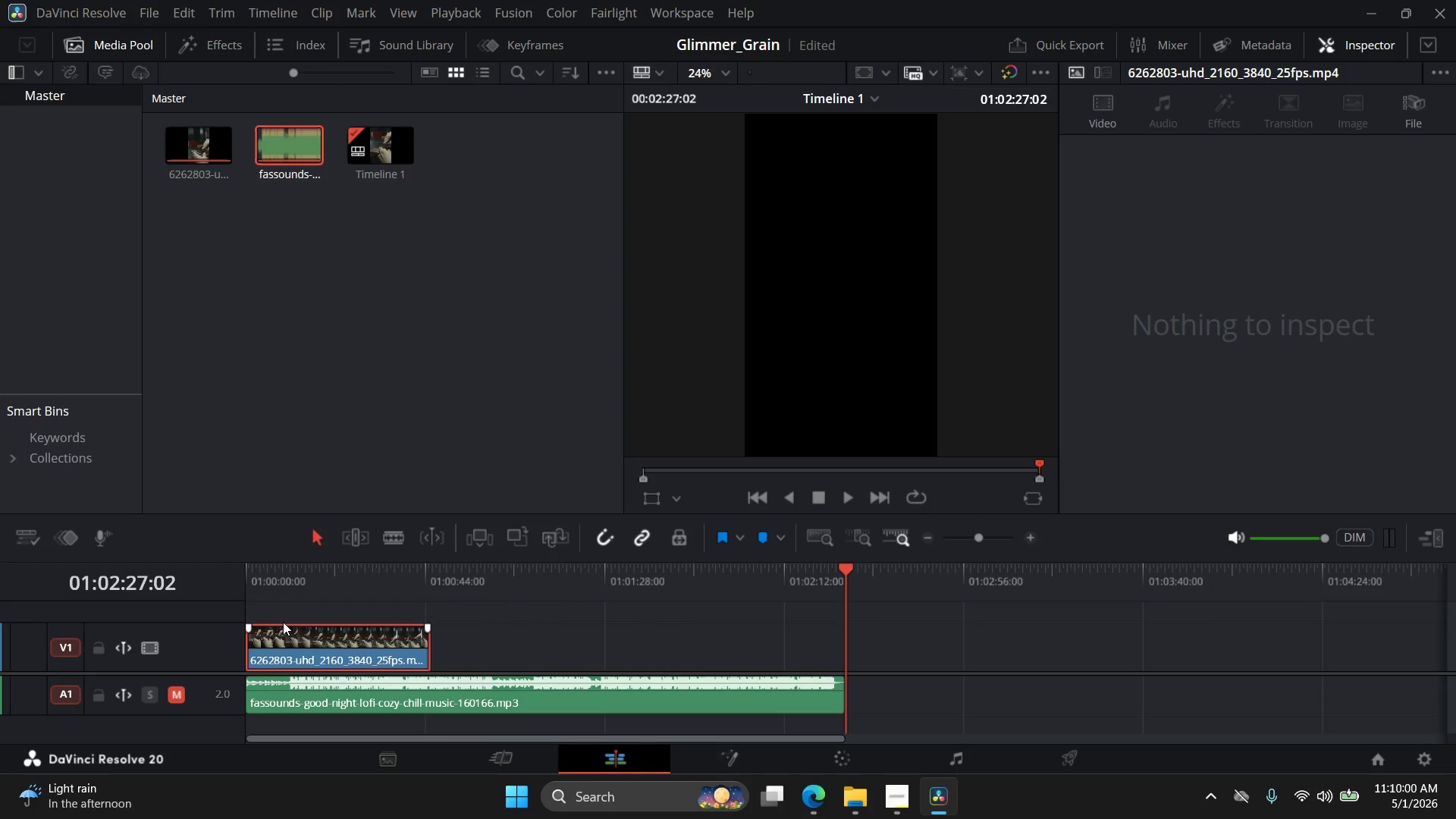 
left_click([943, 800])
 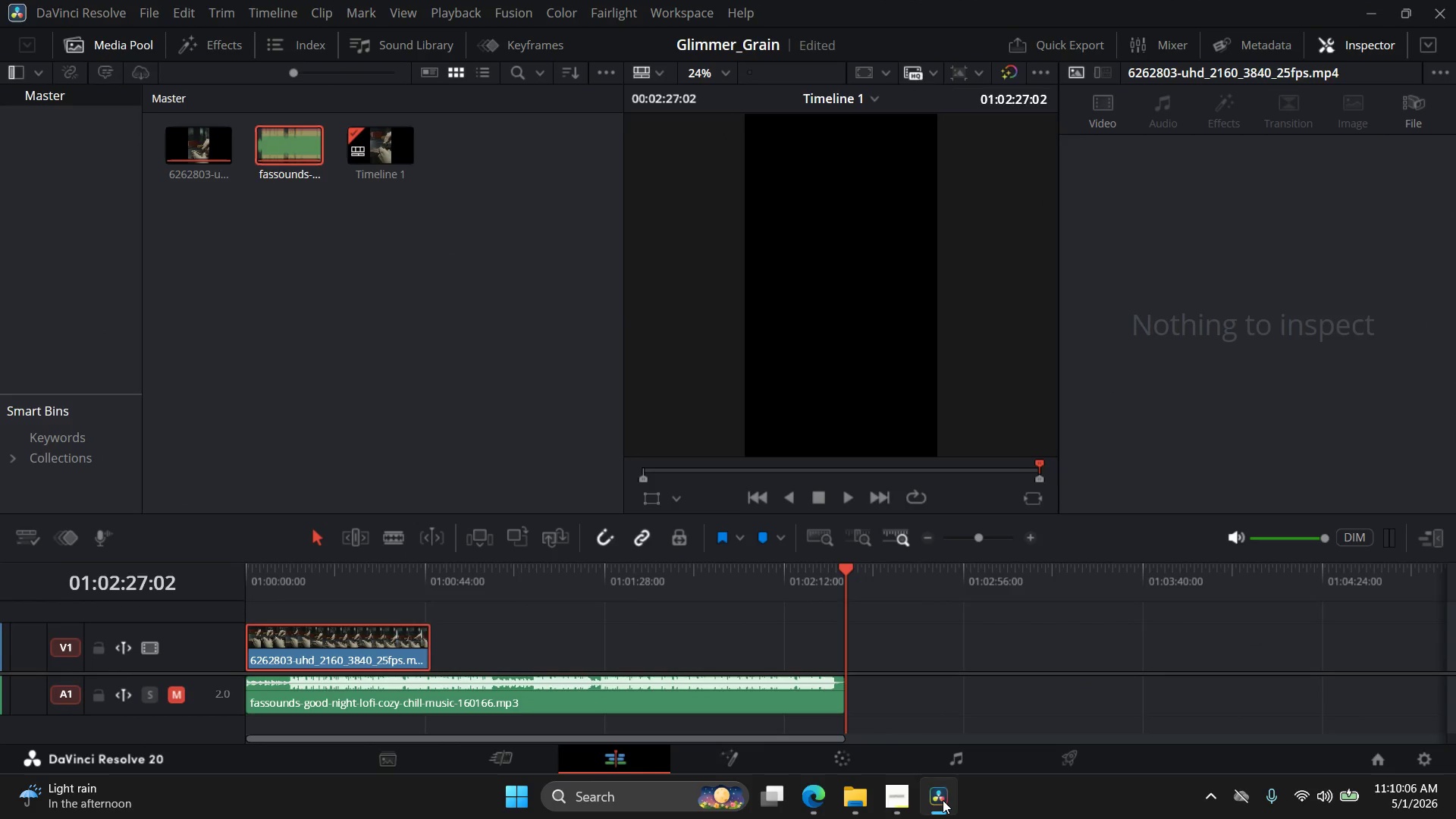 
double_click([943, 800])
 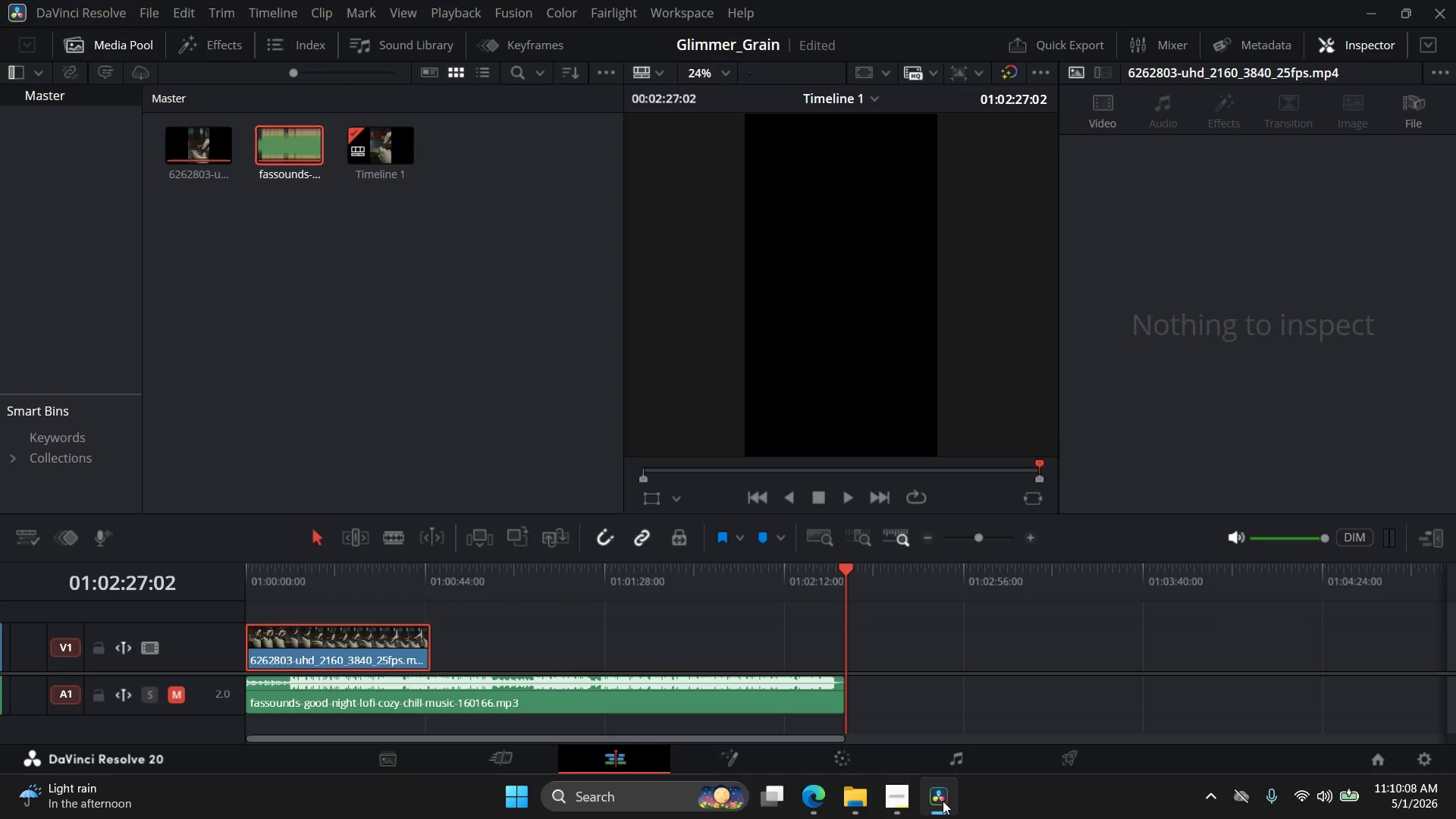 
key(Alt+AltLeft)
 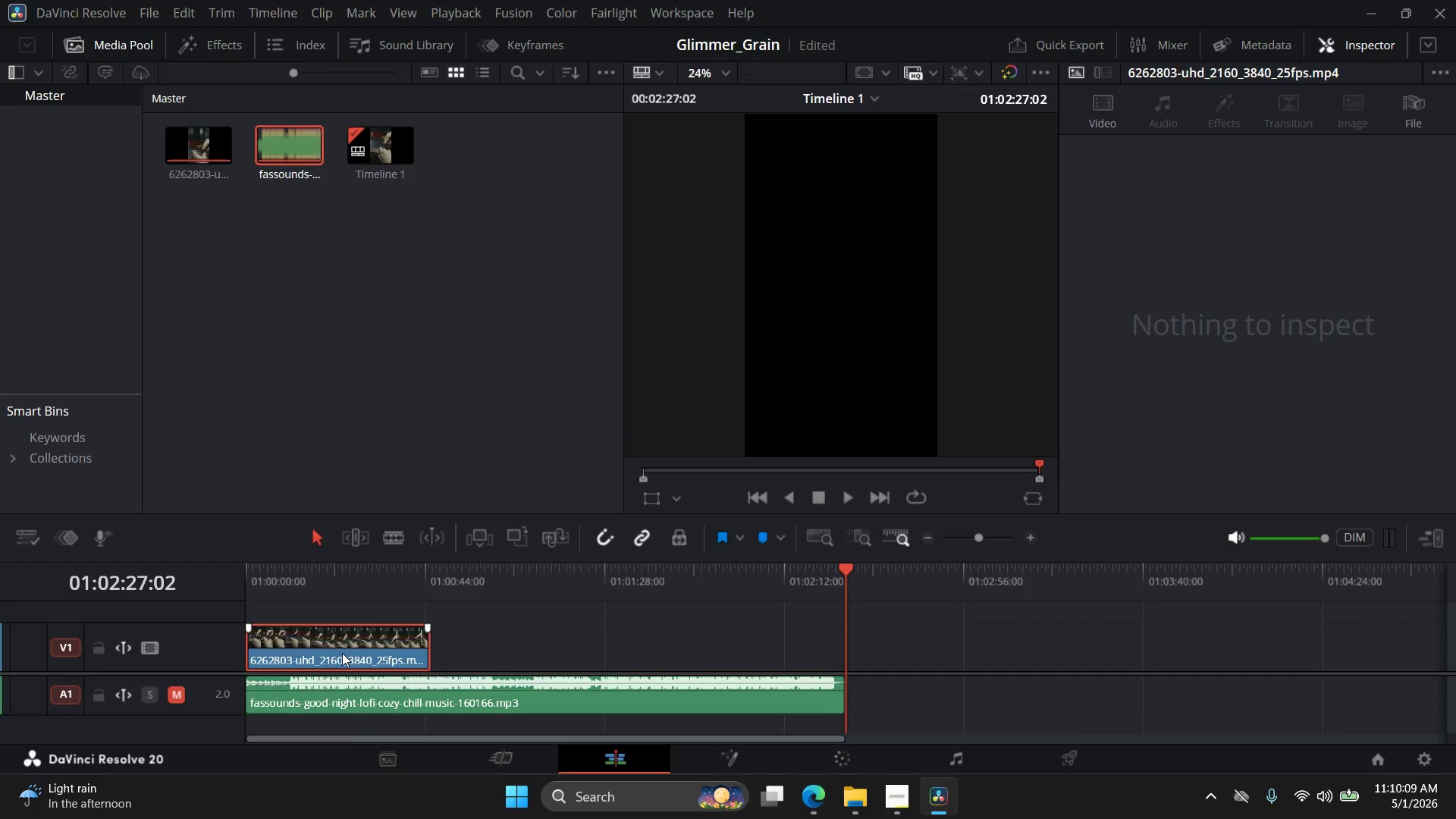 
scroll: coordinate [342, 654], scroll_direction: up, amount: 4.0
 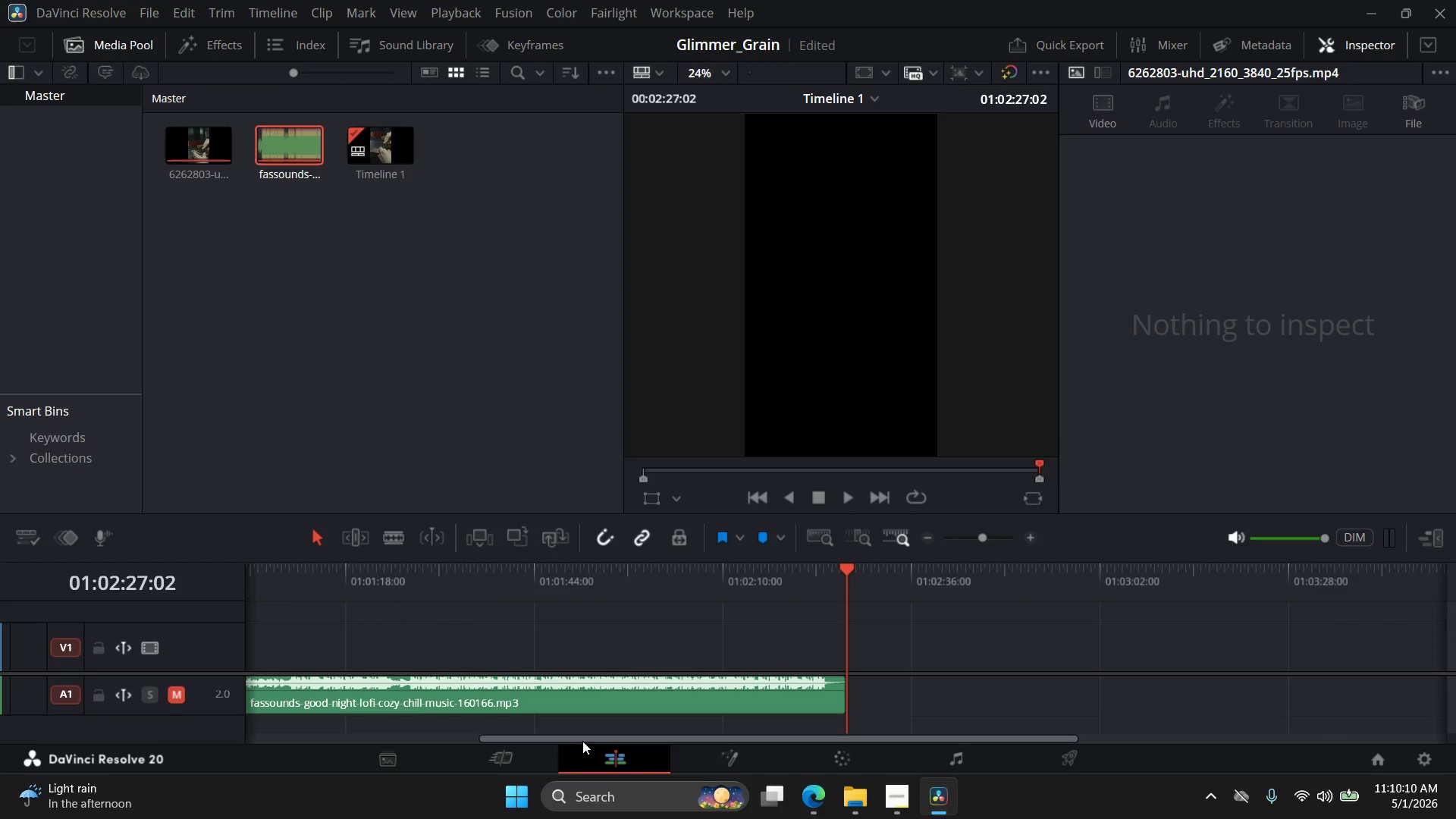 
left_click_drag(start_coordinate=[586, 737], to_coordinate=[343, 745])
 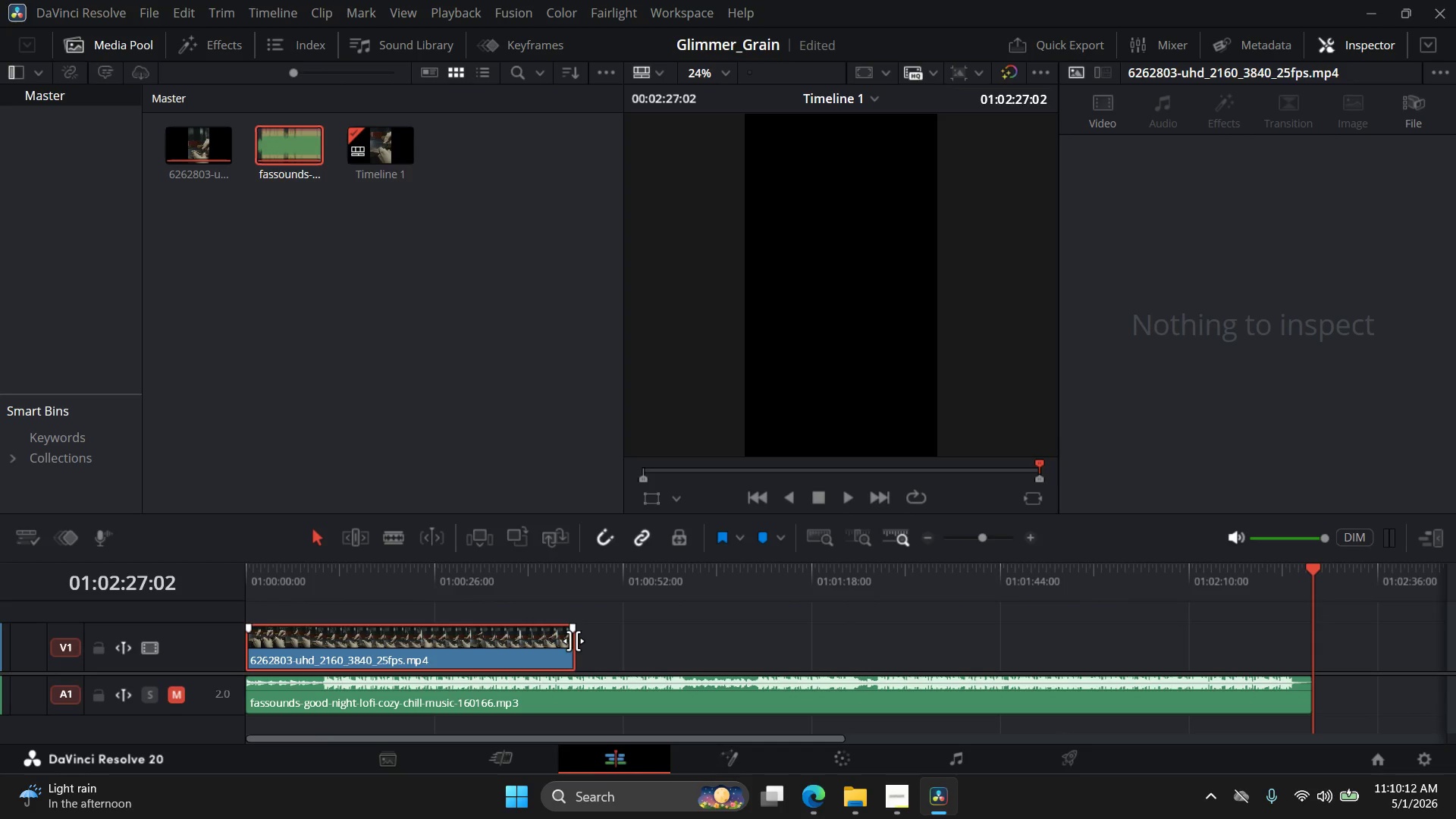 
left_click_drag(start_coordinate=[573, 641], to_coordinate=[396, 645])
 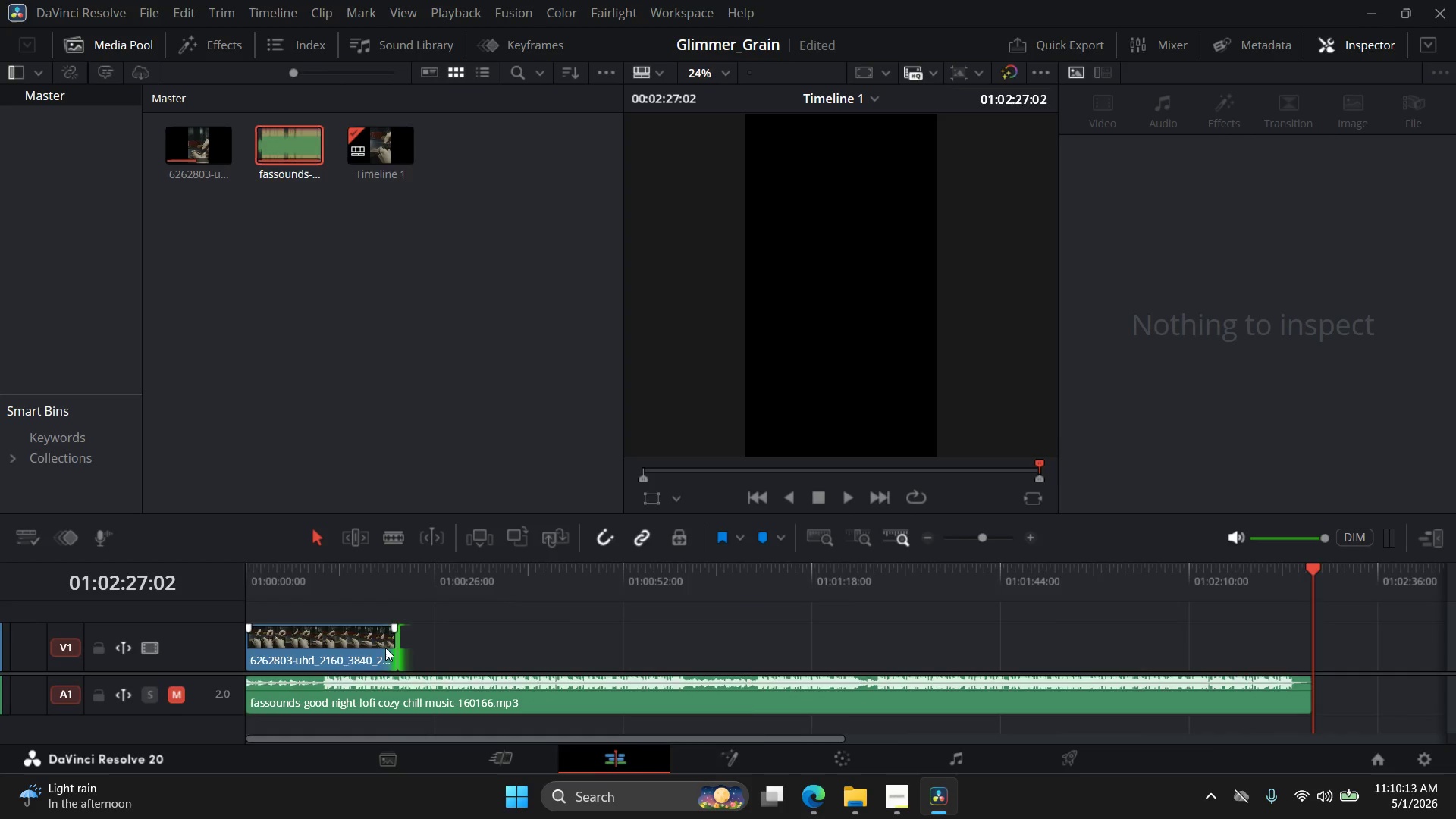 
hold_key(key=AltLeft, duration=0.78)
scroll: coordinate [384, 648], scroll_direction: up, amount: 10.0
 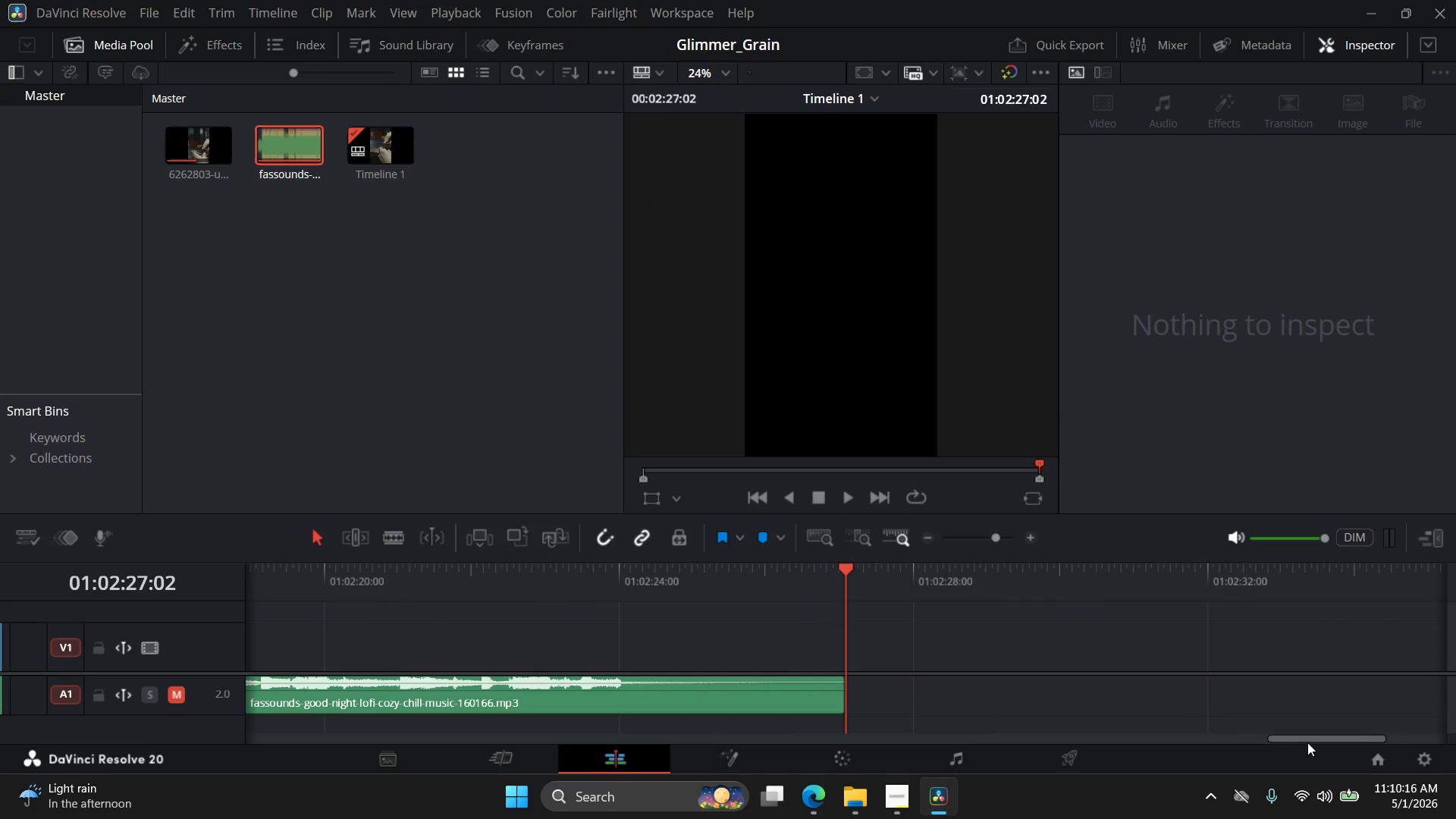 
left_click_drag(start_coordinate=[1311, 736], to_coordinate=[359, 716])
 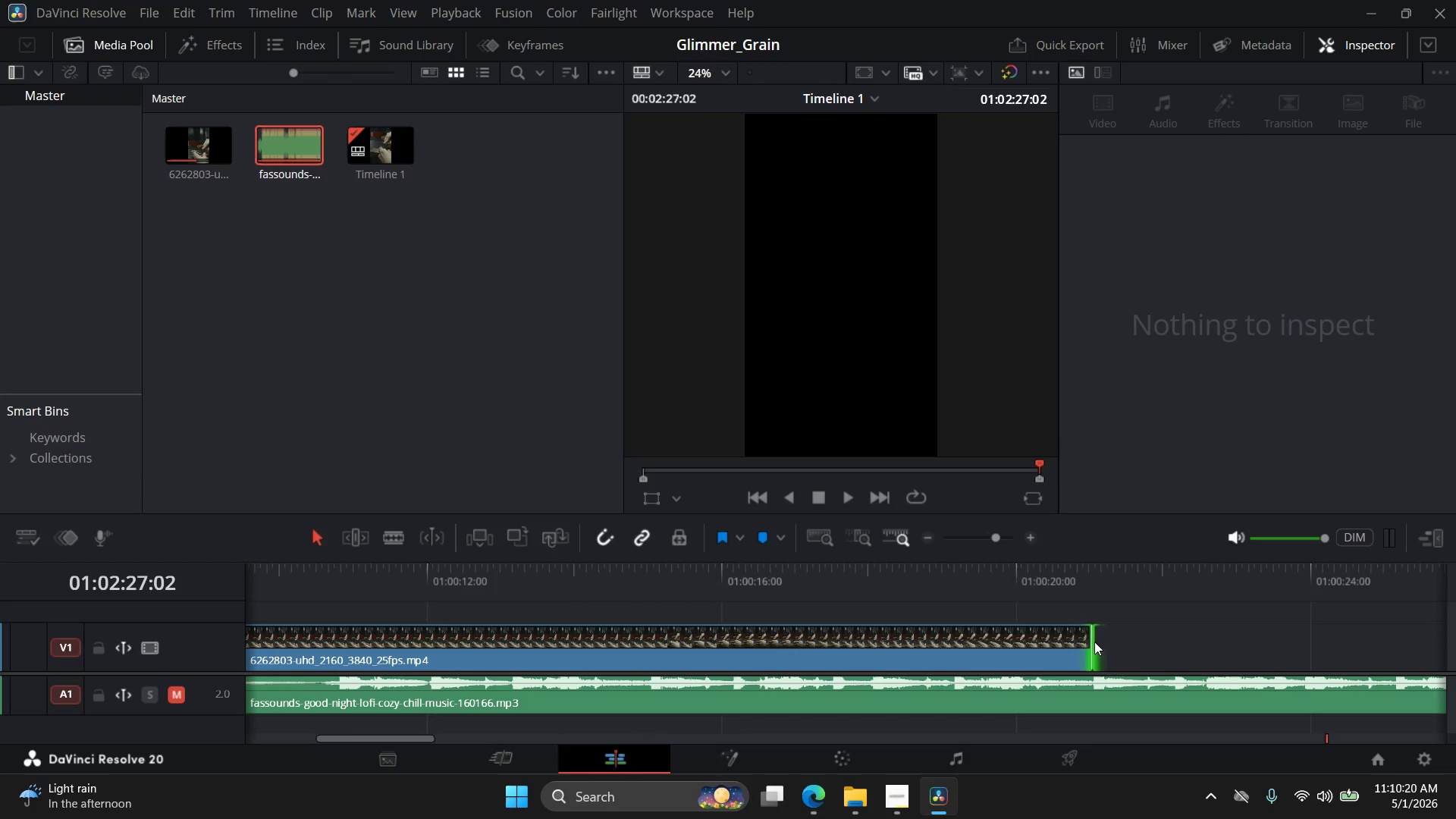 
left_click_drag(start_coordinate=[1089, 635], to_coordinate=[936, 636])
 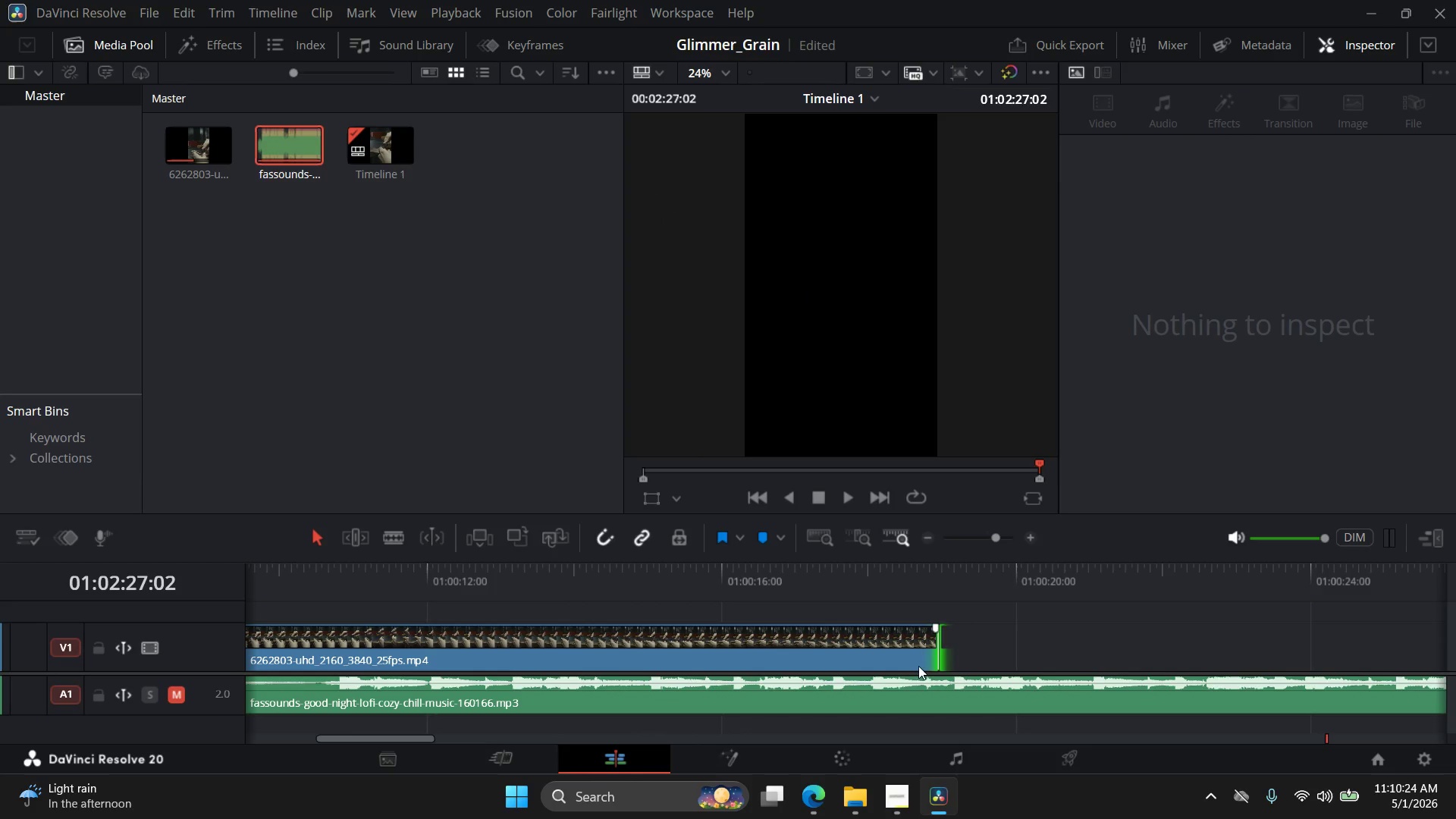 
key(Alt+AltLeft)
 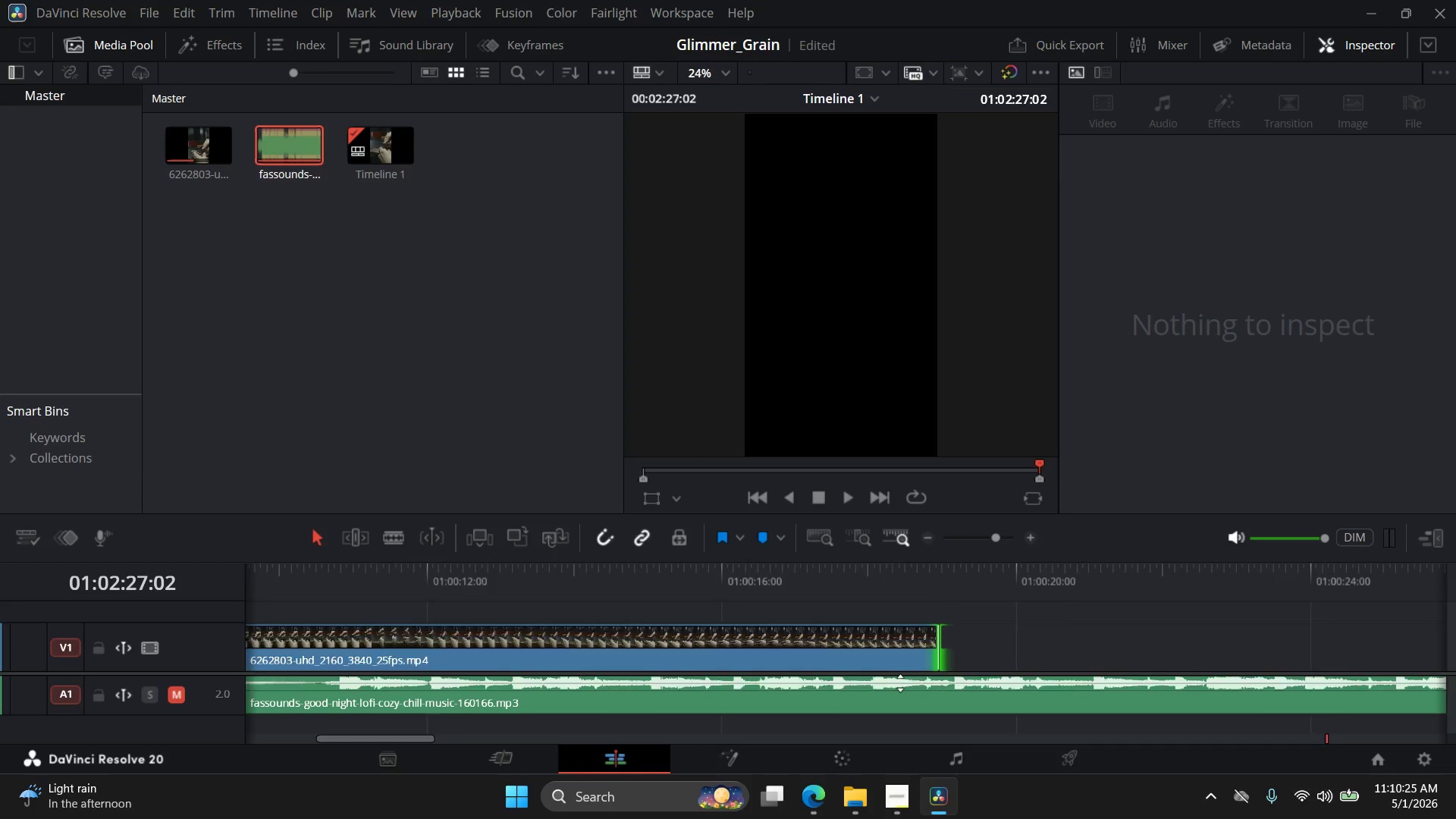 
scroll: coordinate [900, 683], scroll_direction: down, amount: 4.0
 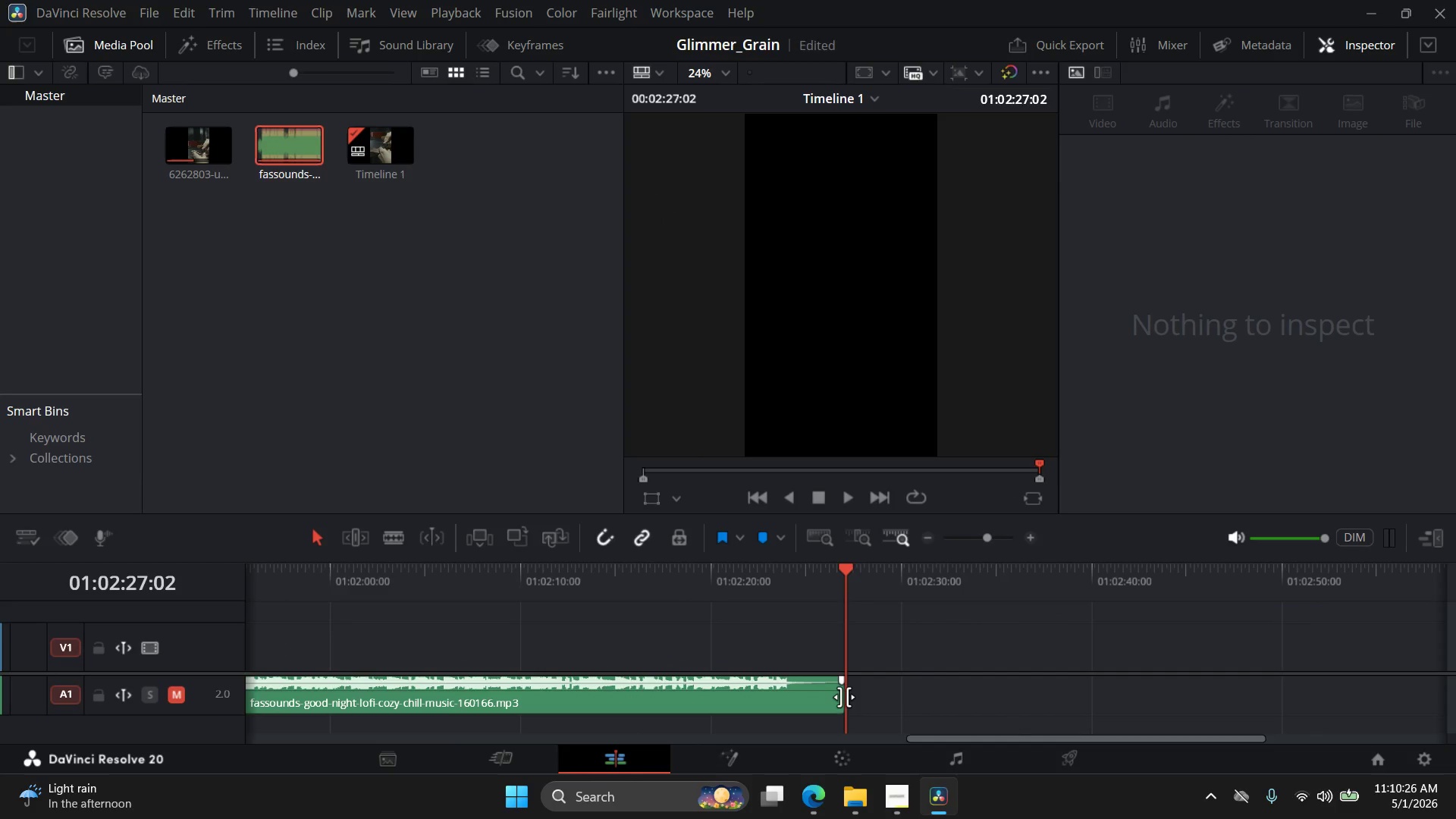 
left_click_drag(start_coordinate=[844, 697], to_coordinate=[962, 672])
 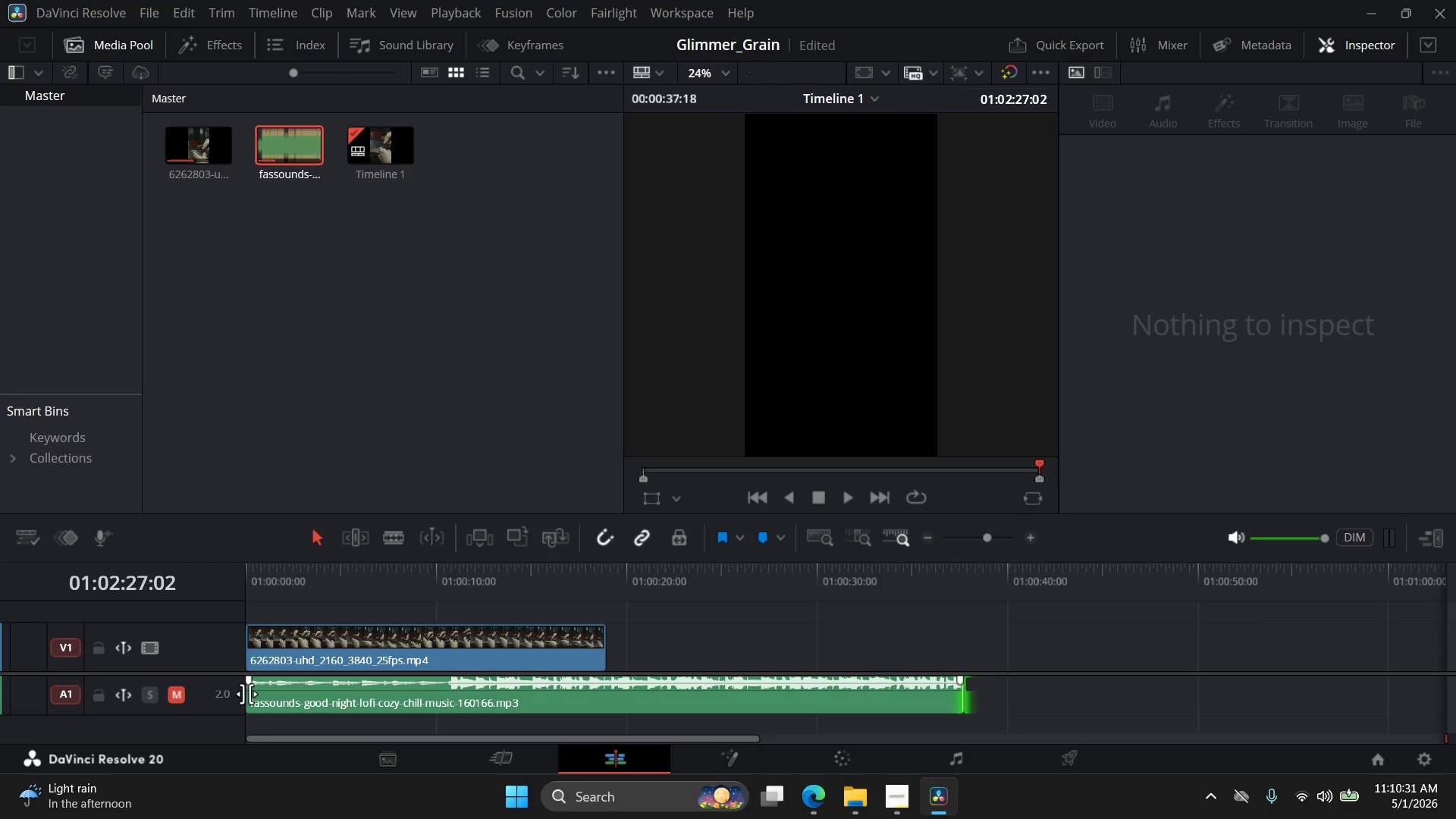 
left_click_drag(start_coordinate=[246, 694], to_coordinate=[453, 696])
 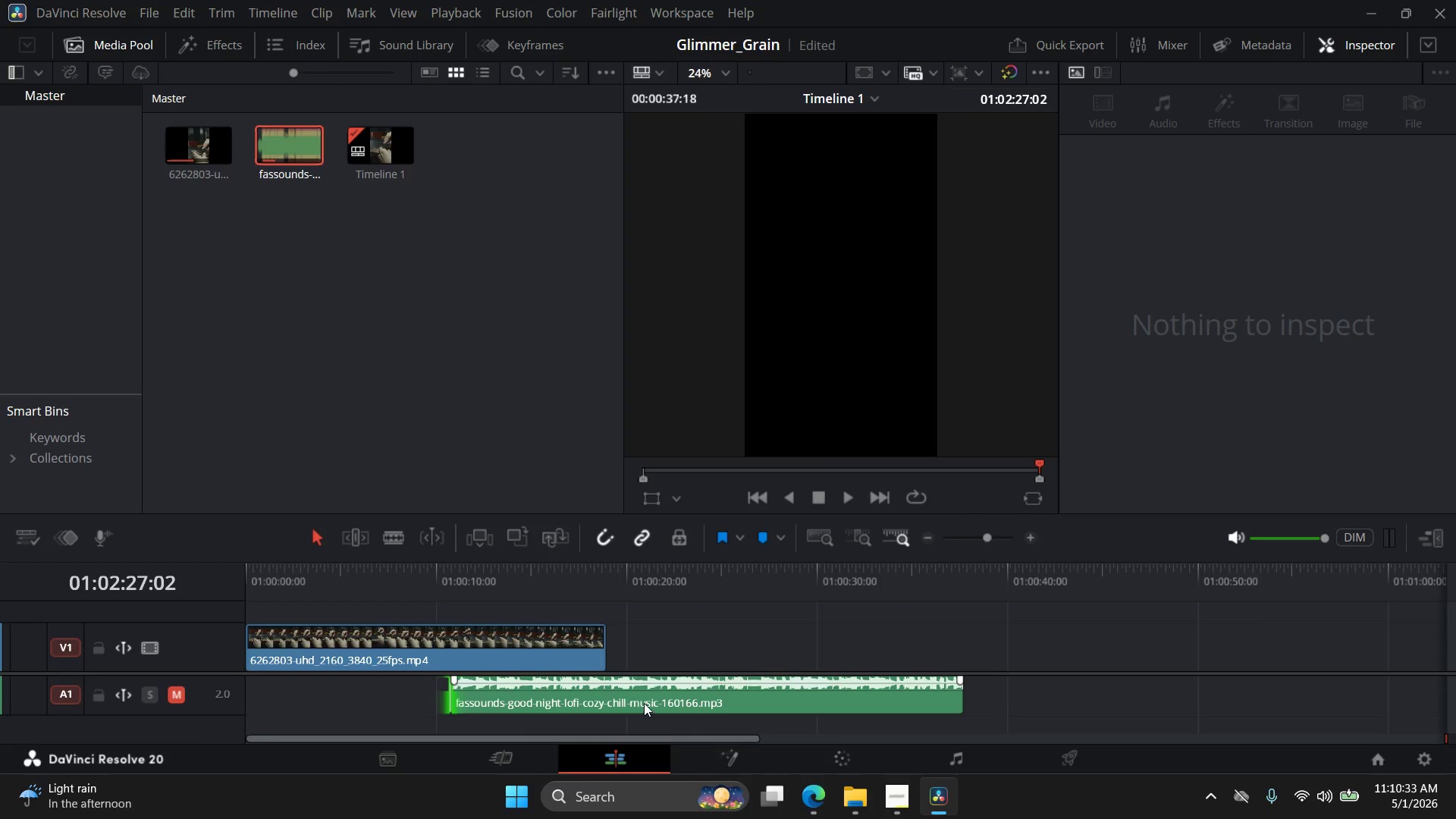 
left_click_drag(start_coordinate=[644, 703], to_coordinate=[408, 704])
 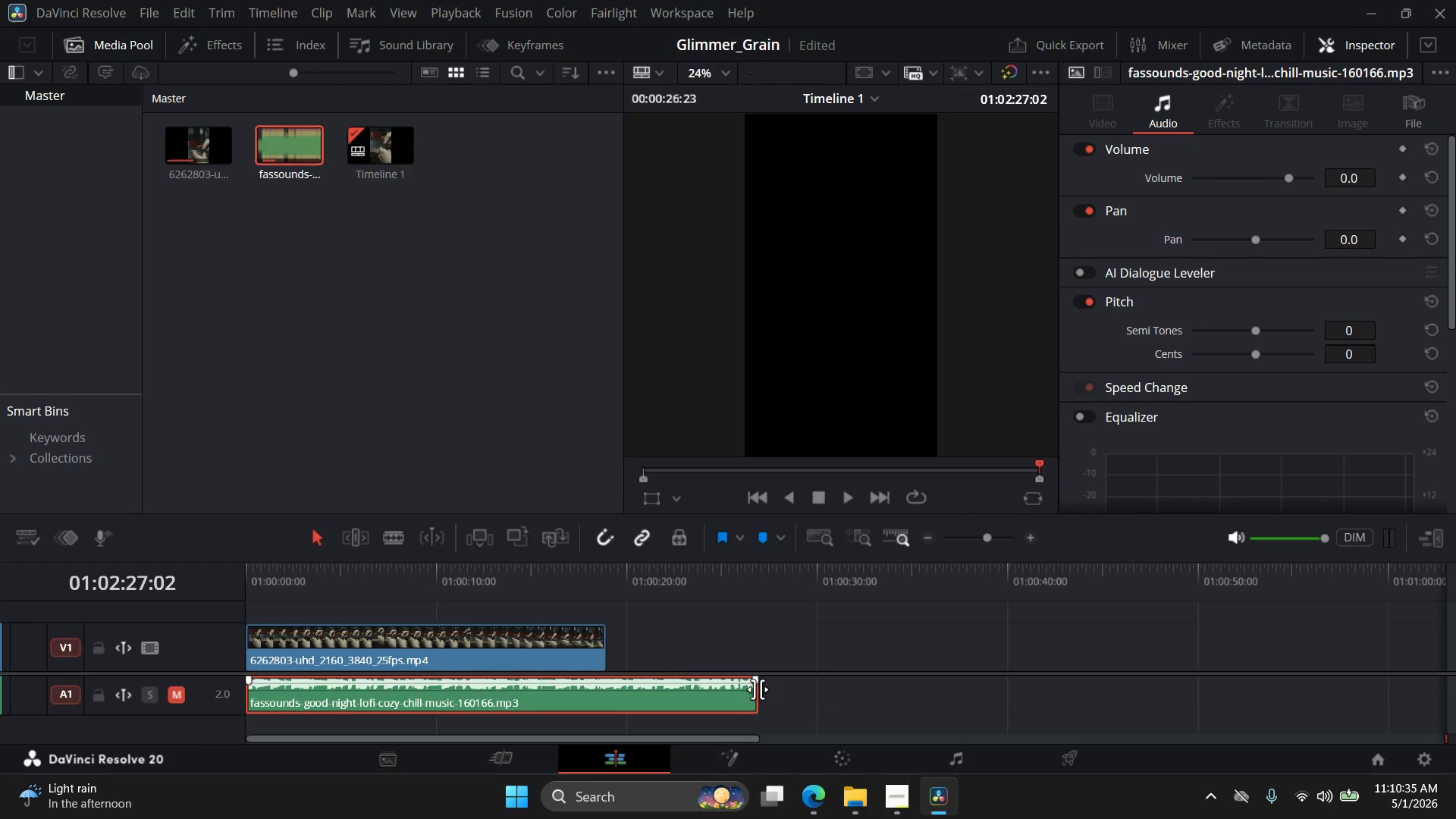 
left_click_drag(start_coordinate=[758, 689], to_coordinate=[607, 687])
 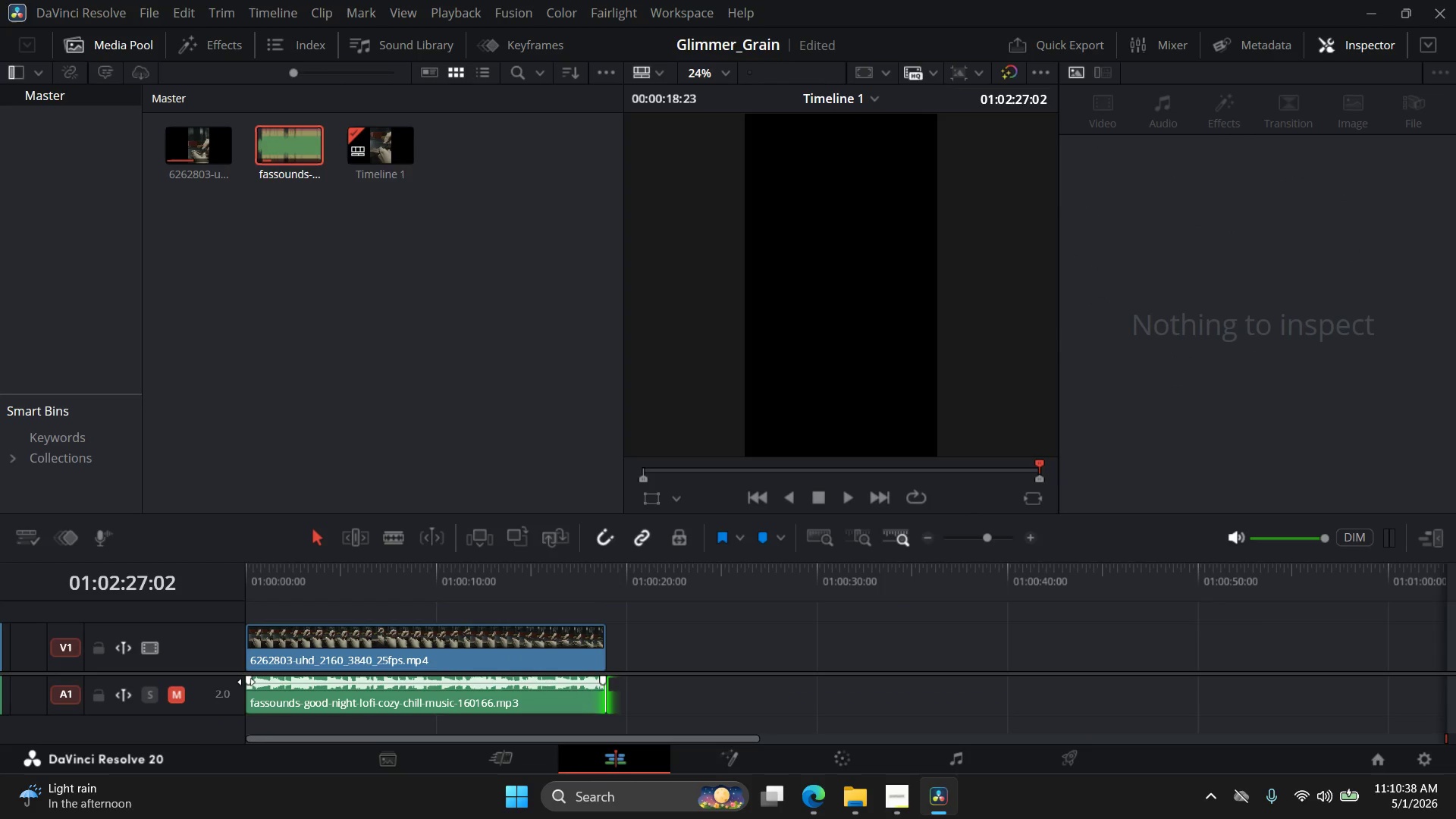 
left_click_drag(start_coordinate=[248, 682], to_coordinate=[264, 683])
 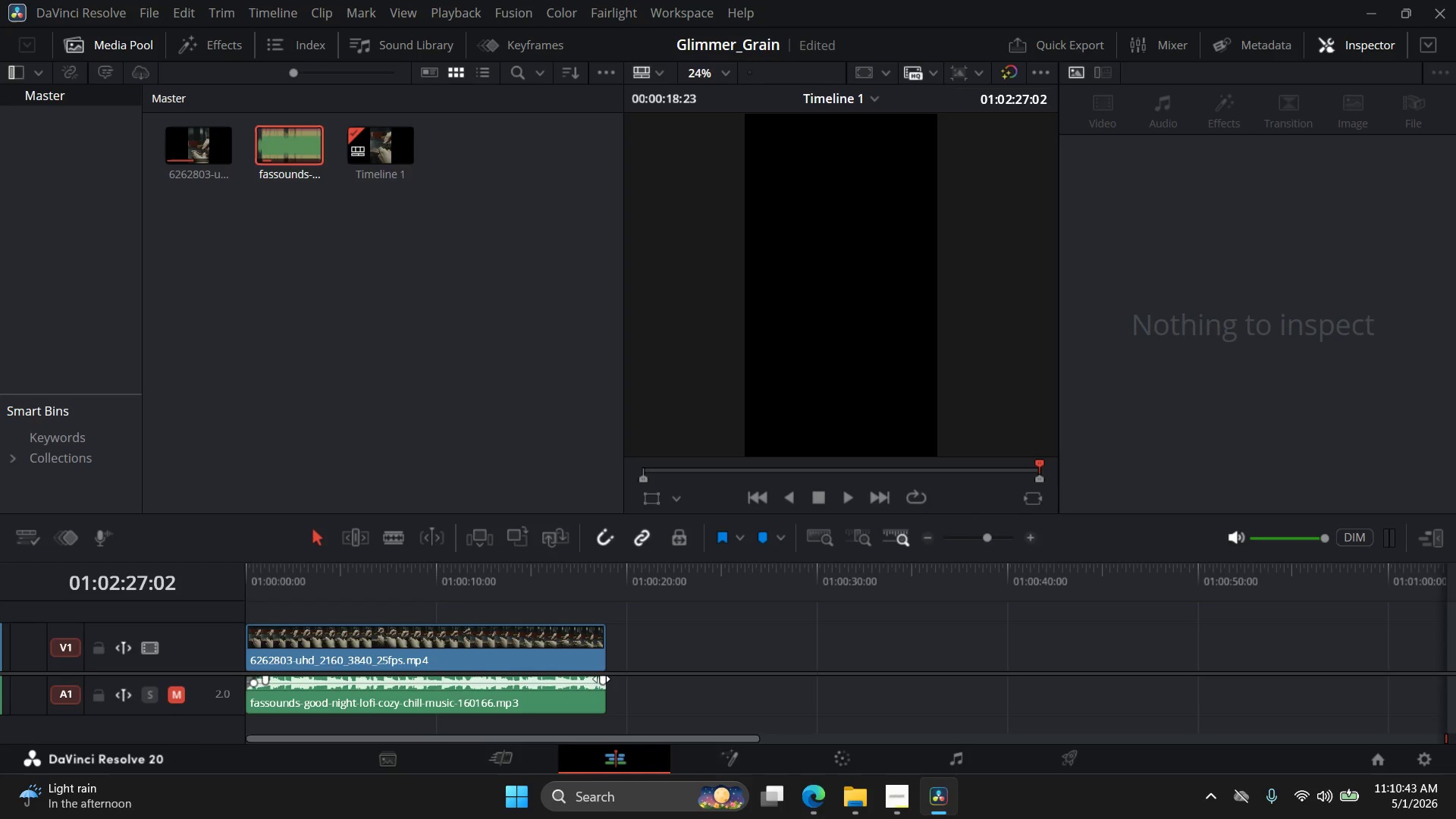 
left_click_drag(start_coordinate=[602, 679], to_coordinate=[588, 679])
 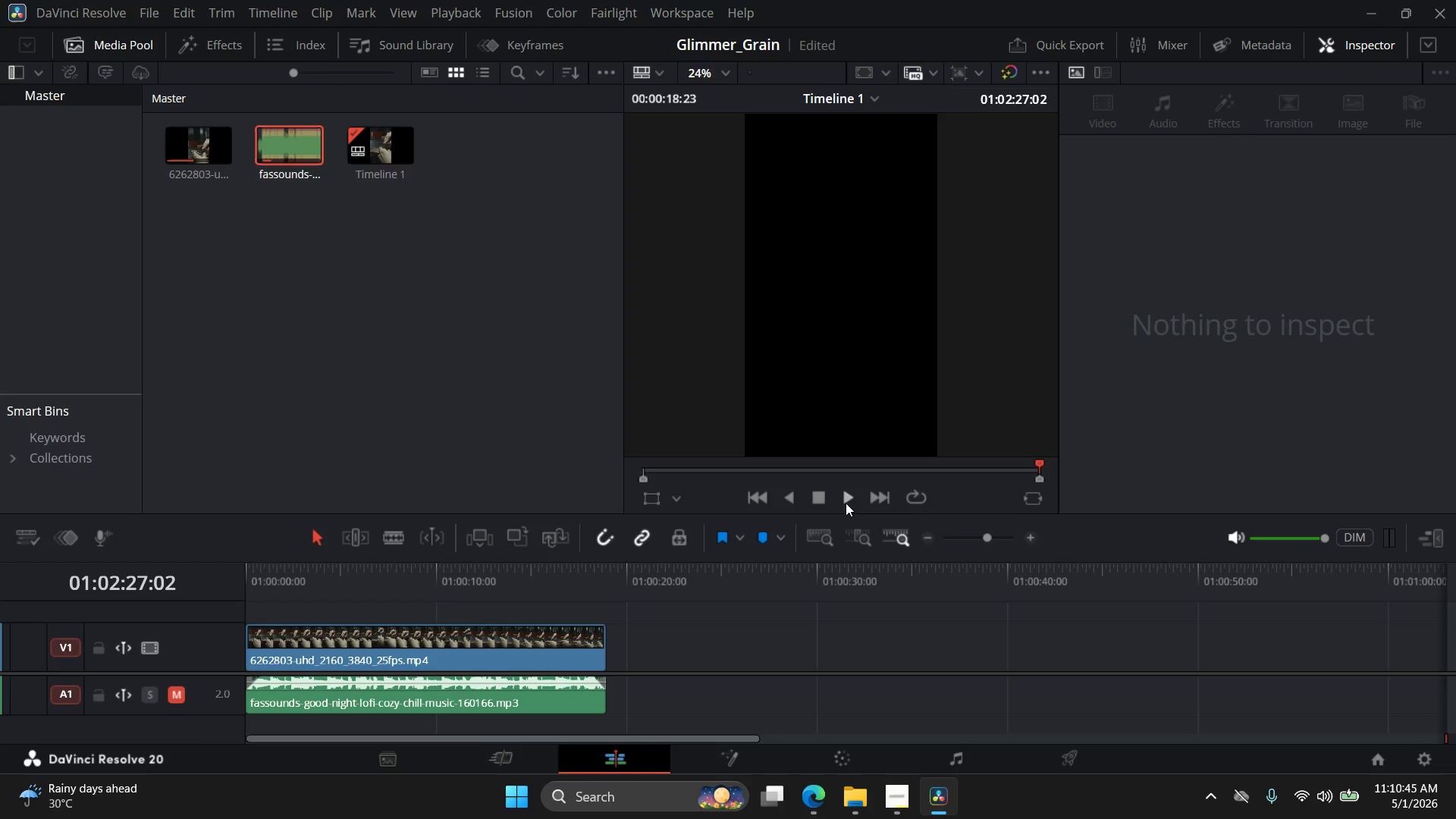 
left_click([846, 503])
 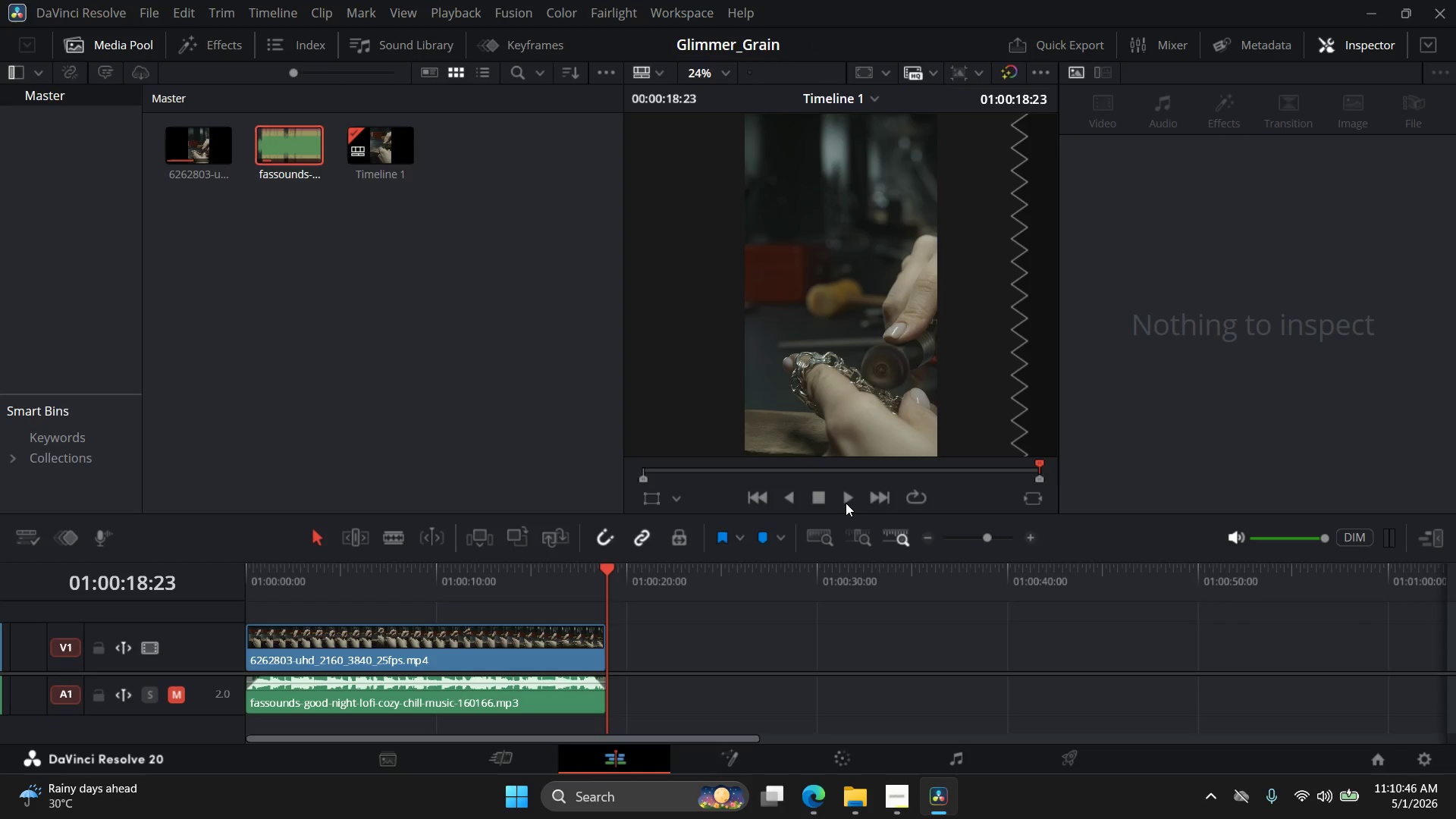 
left_click([846, 503])
 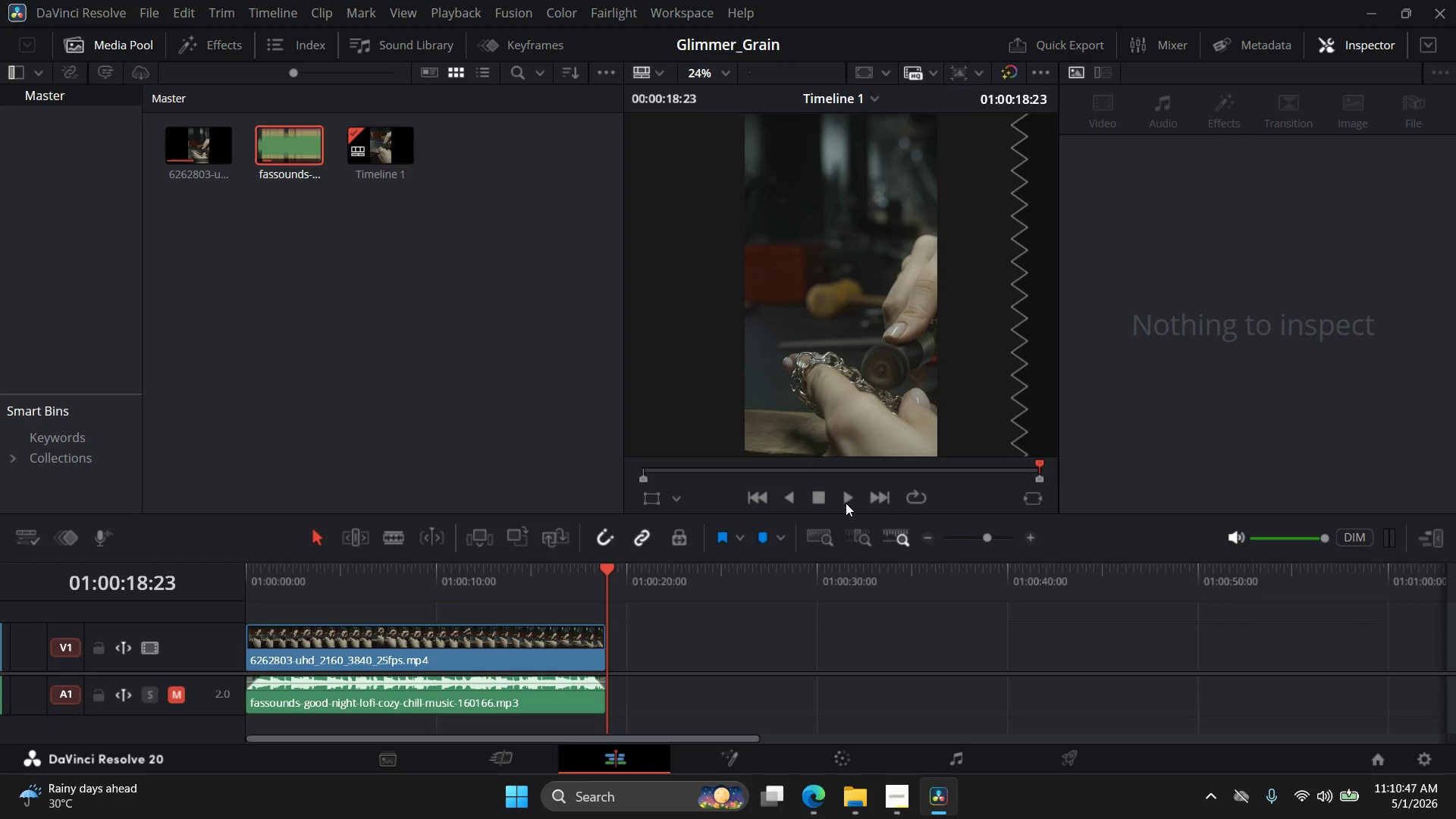 
left_click([846, 503])
 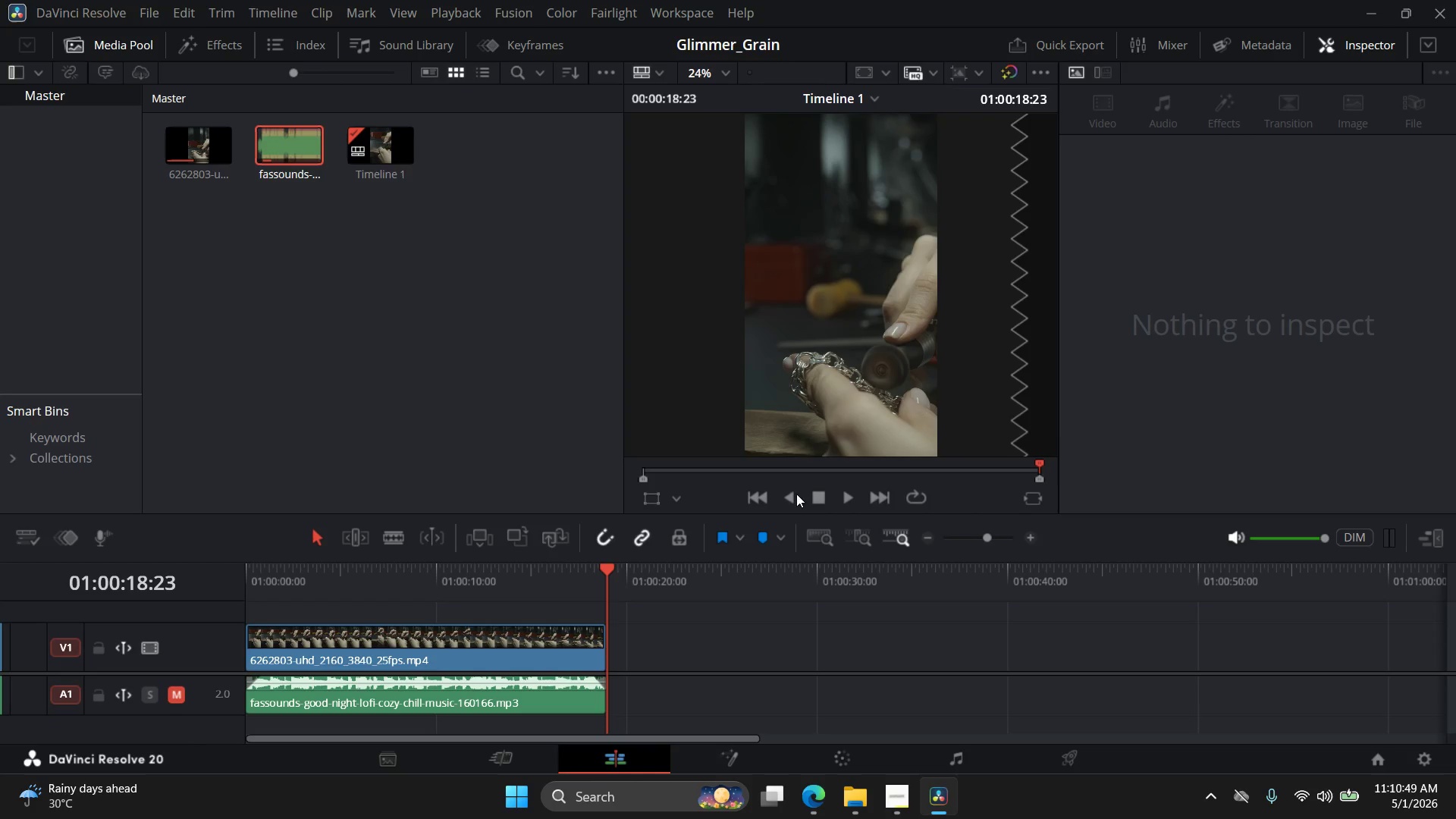 
left_click([785, 493])
 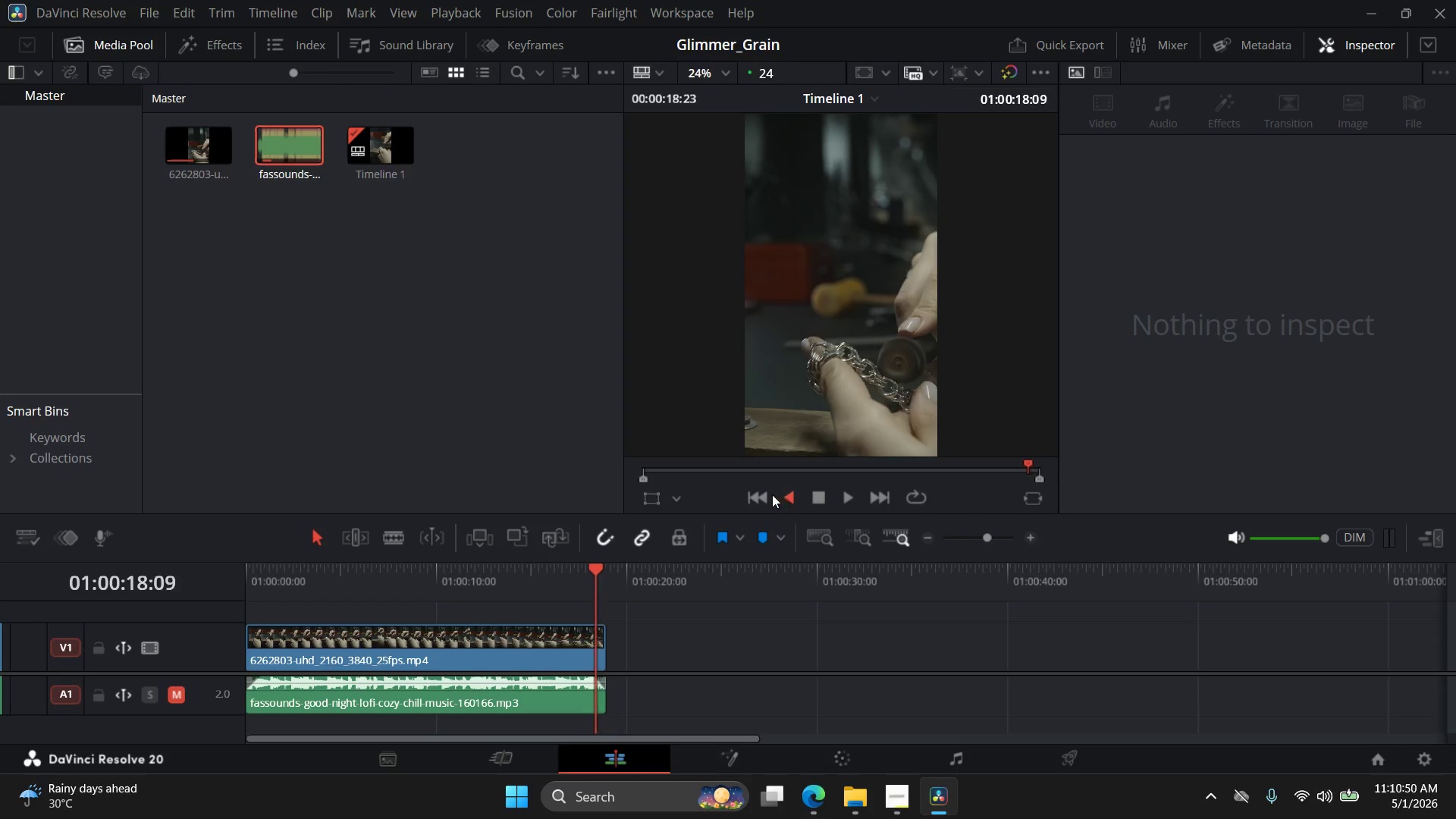 
left_click([758, 495])
 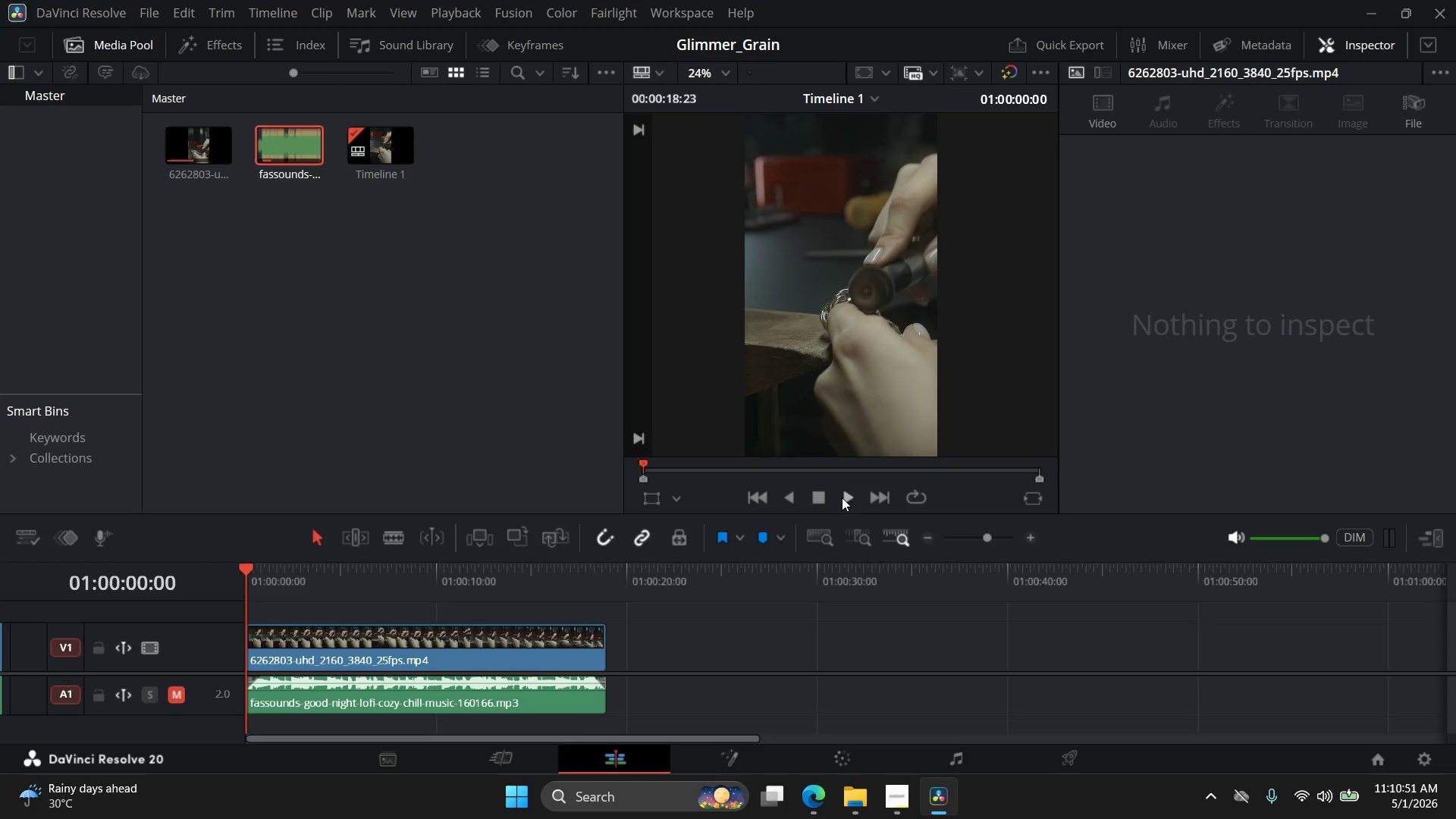 
left_click([843, 497])
 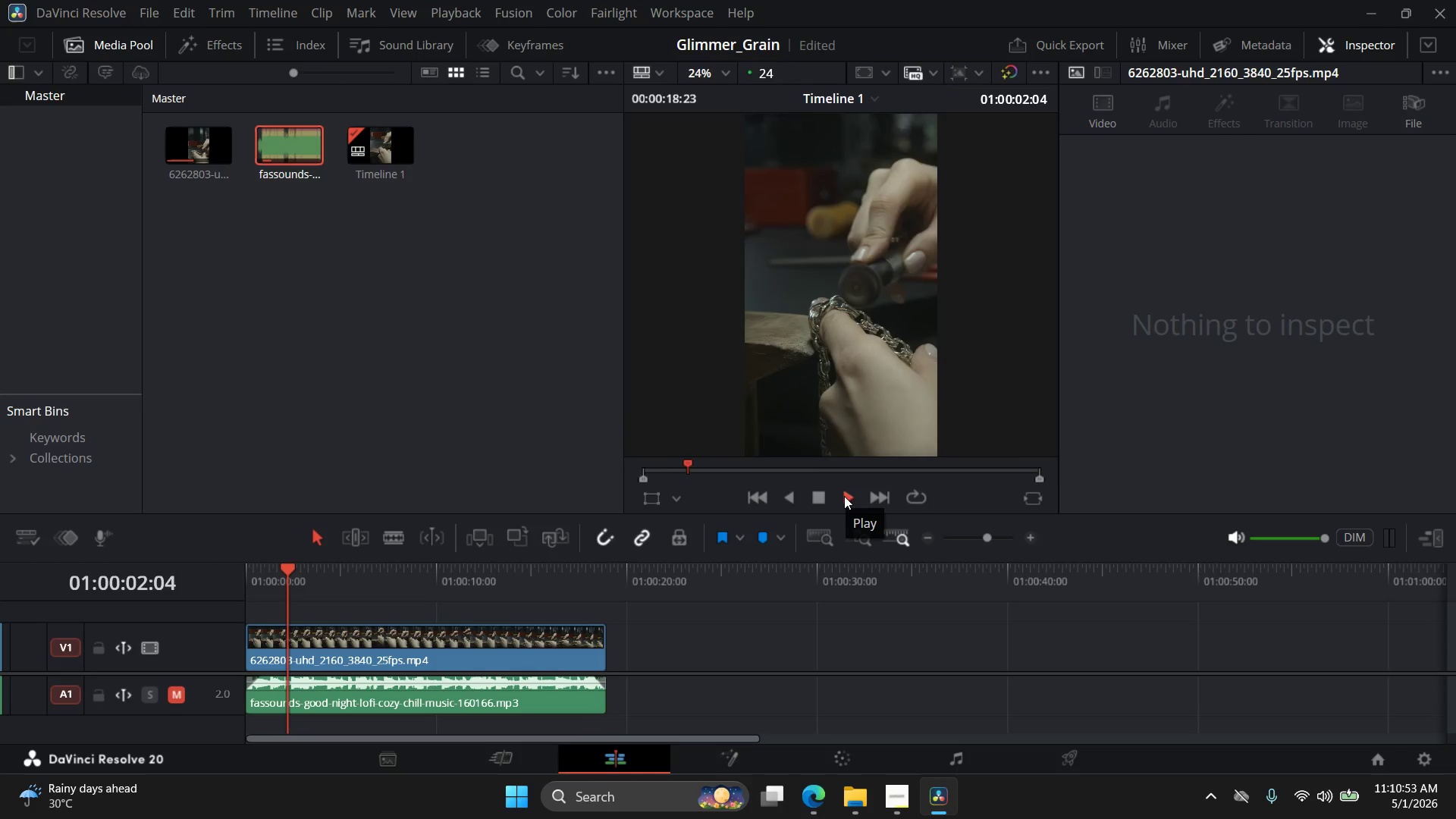 
left_click([185, 692])
 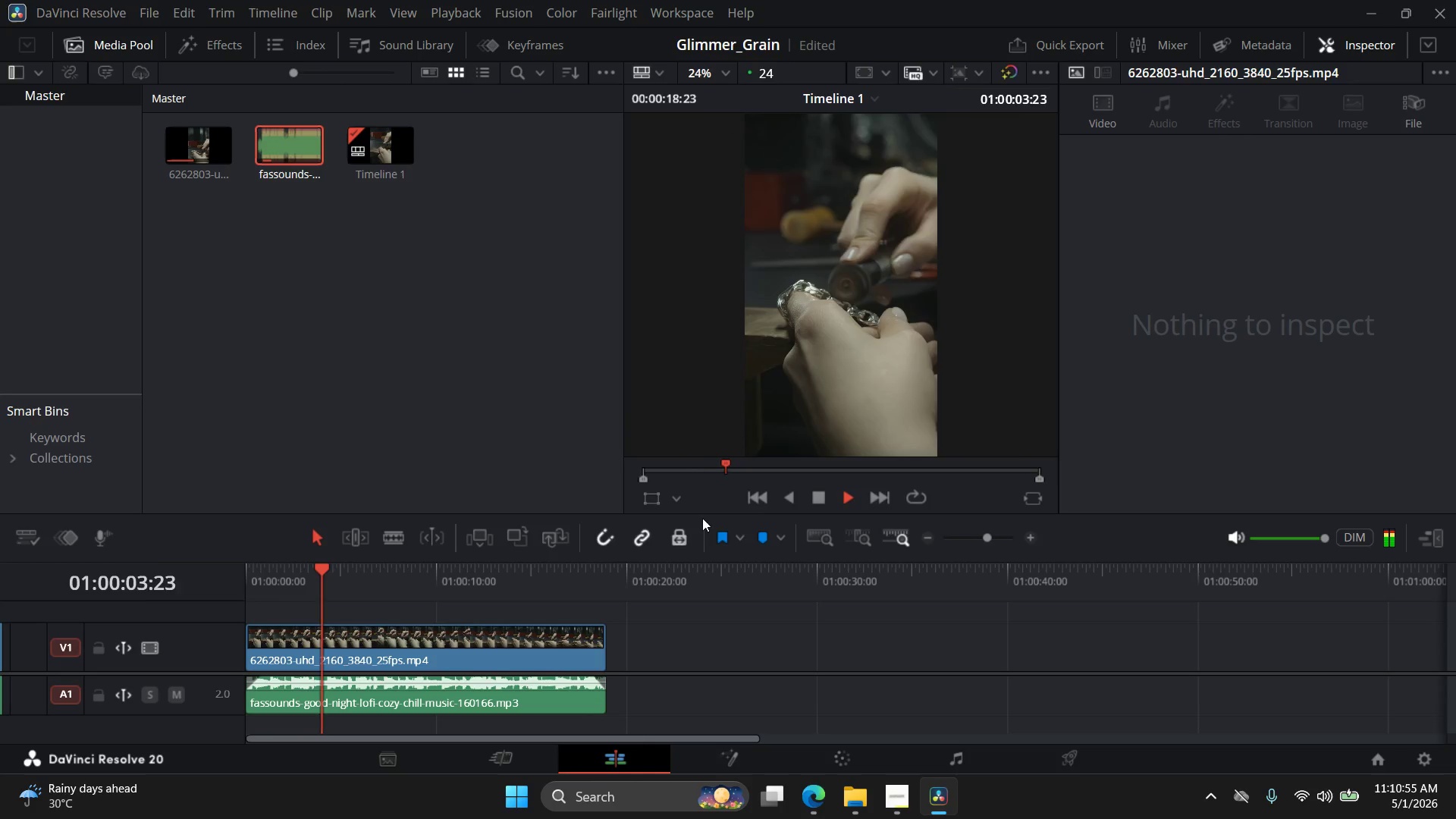 
left_click([767, 496])
 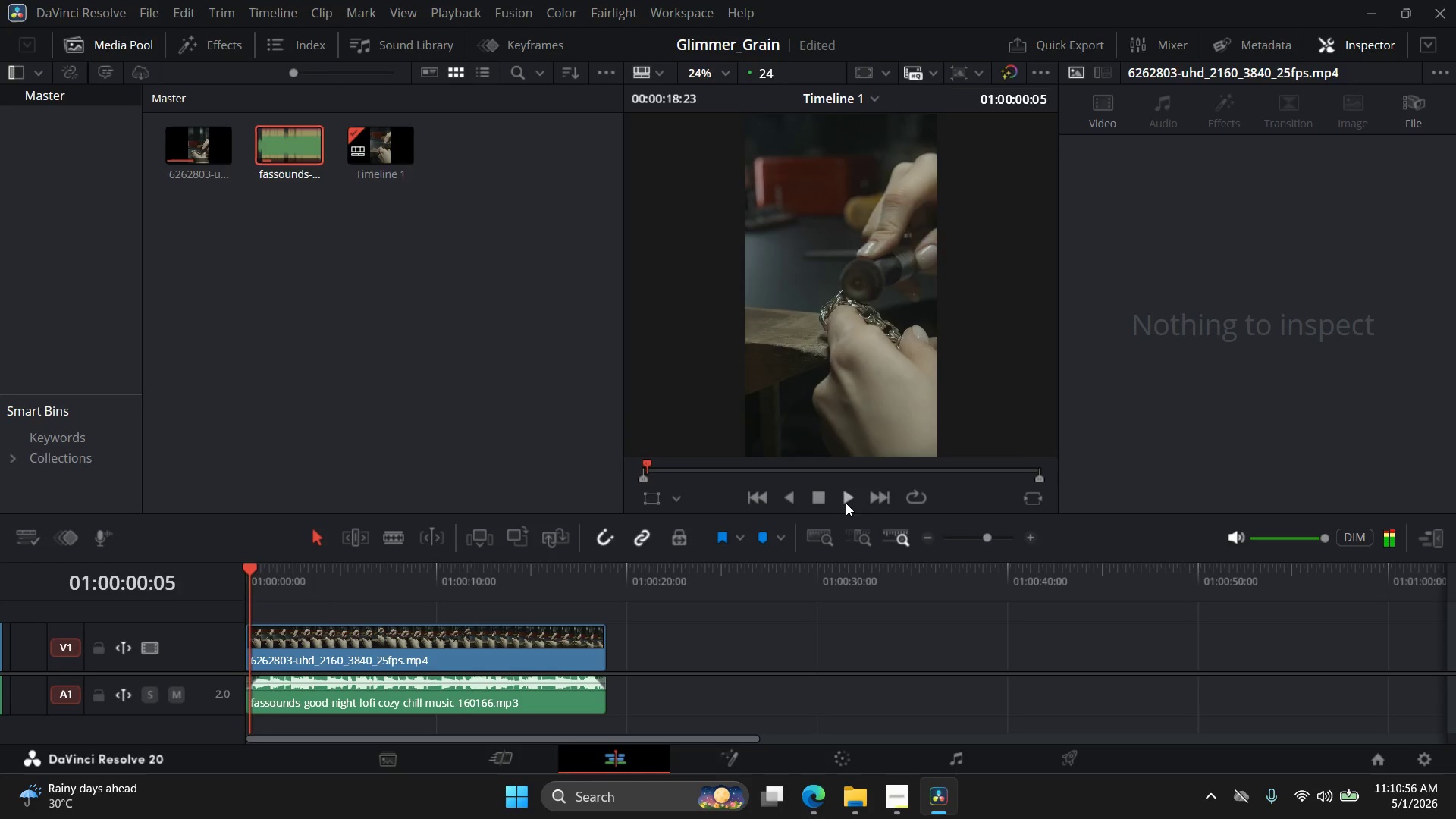 
left_click([852, 503])
 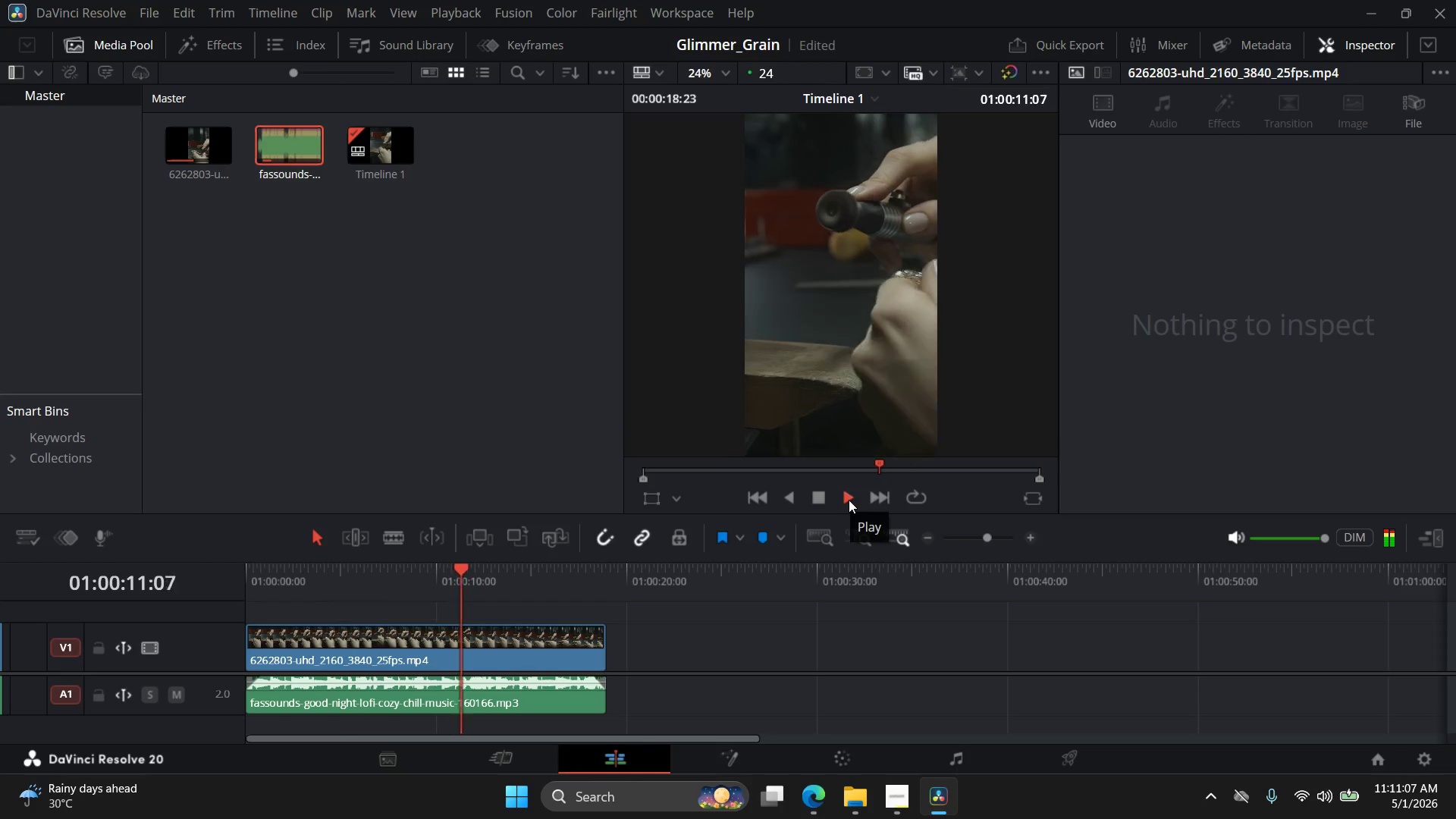 
wait(15.94)
 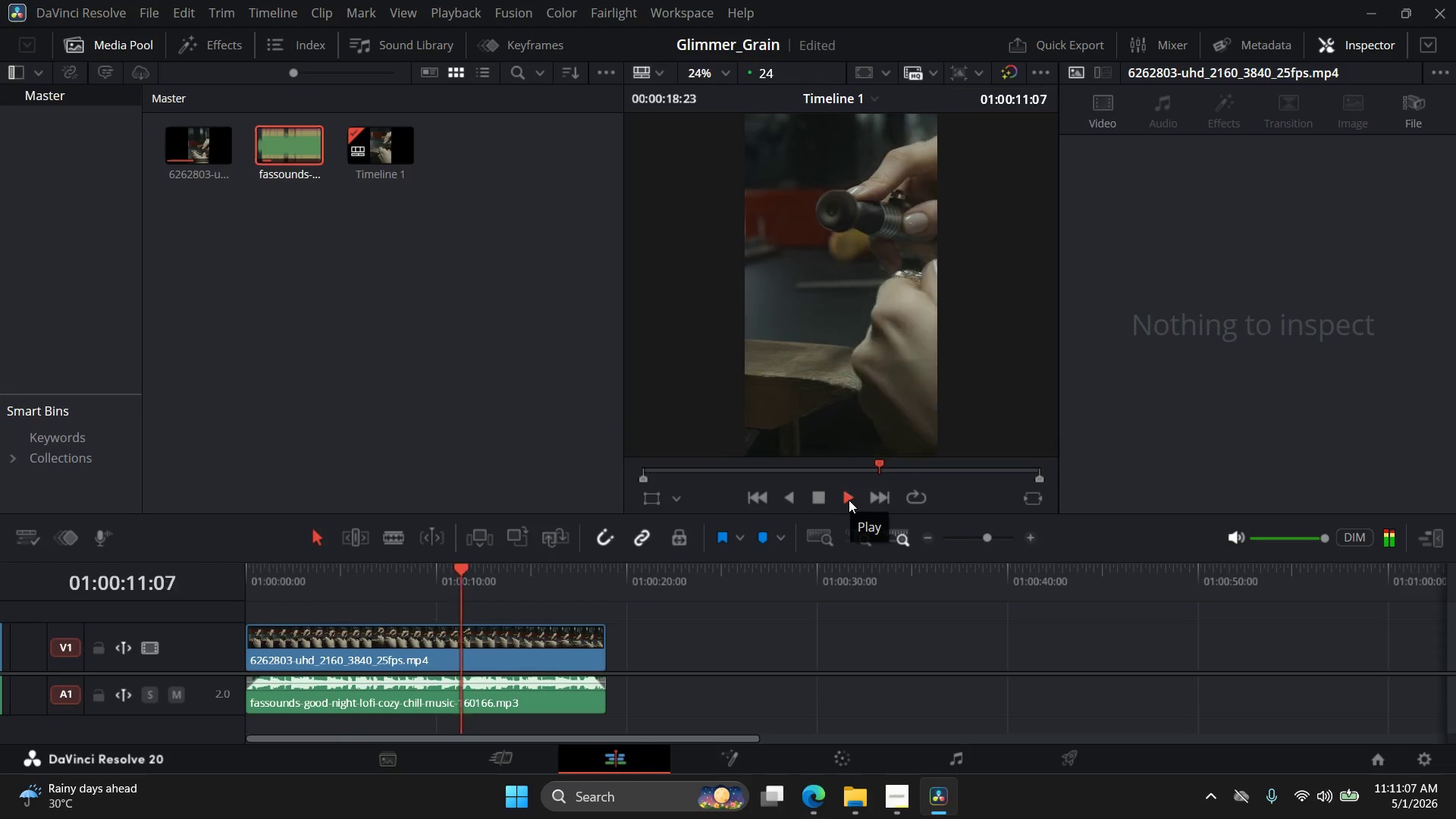 
left_click([822, 503])
 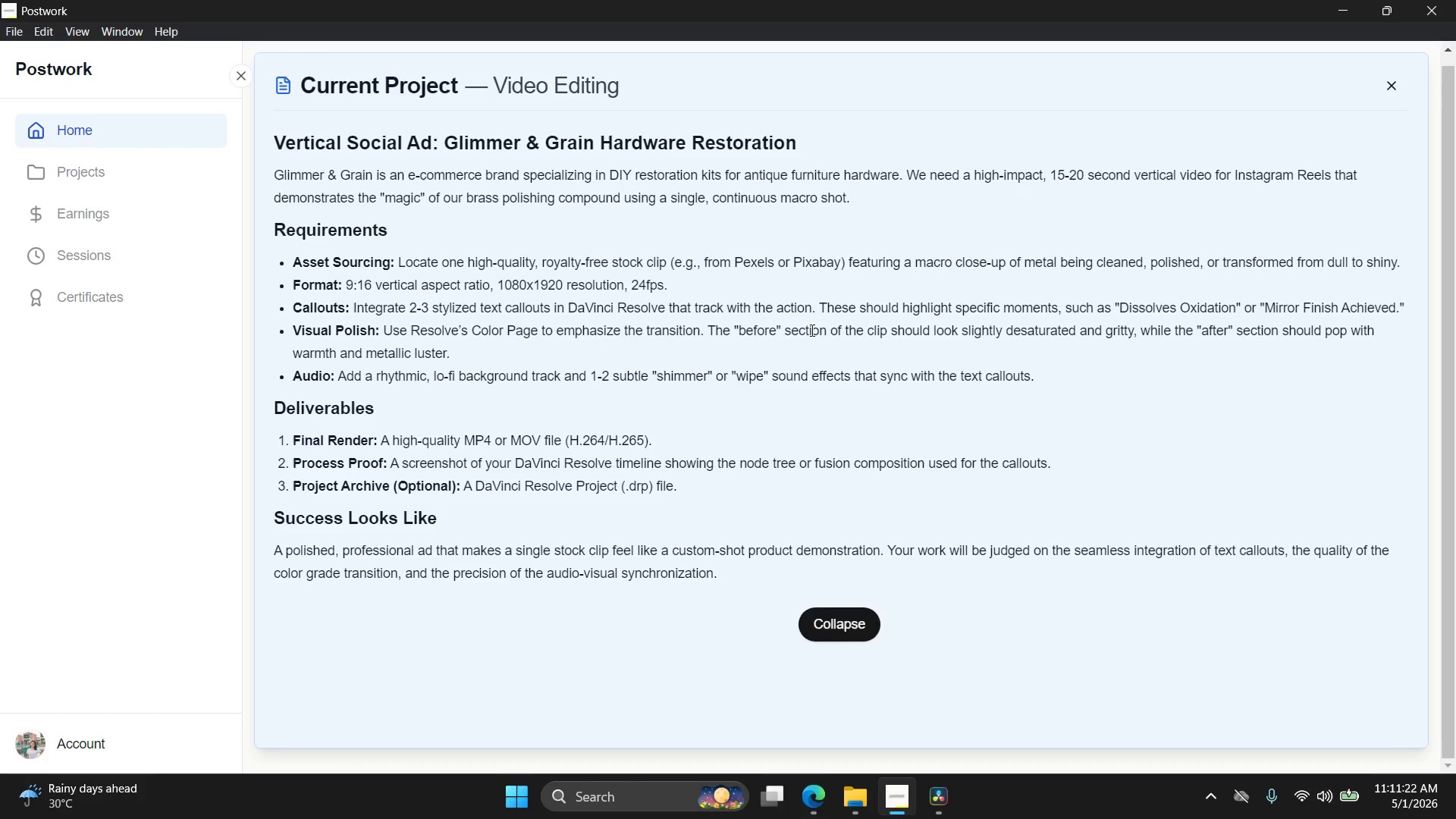 
wait(15.3)
 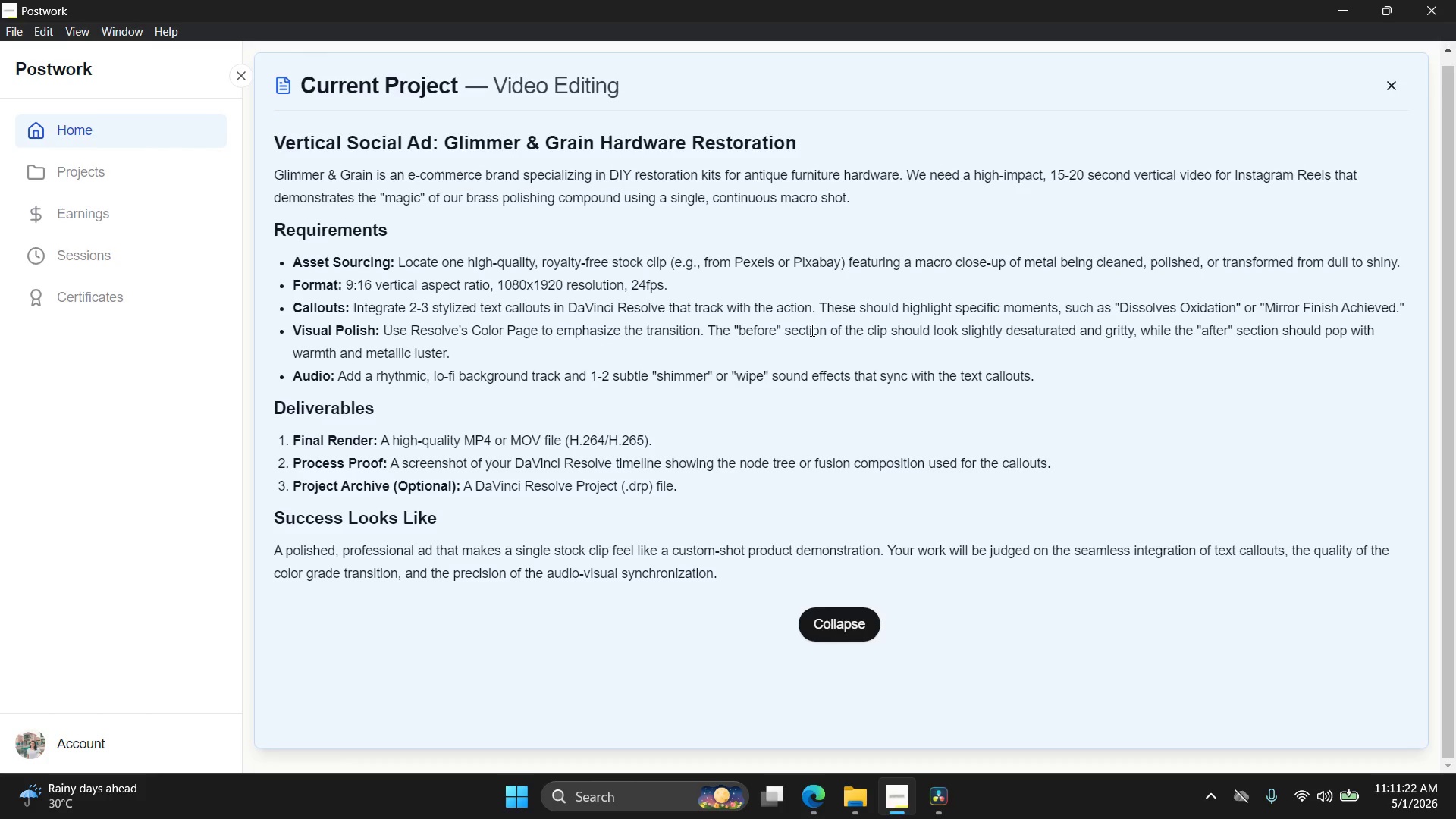 
left_click([940, 793])
 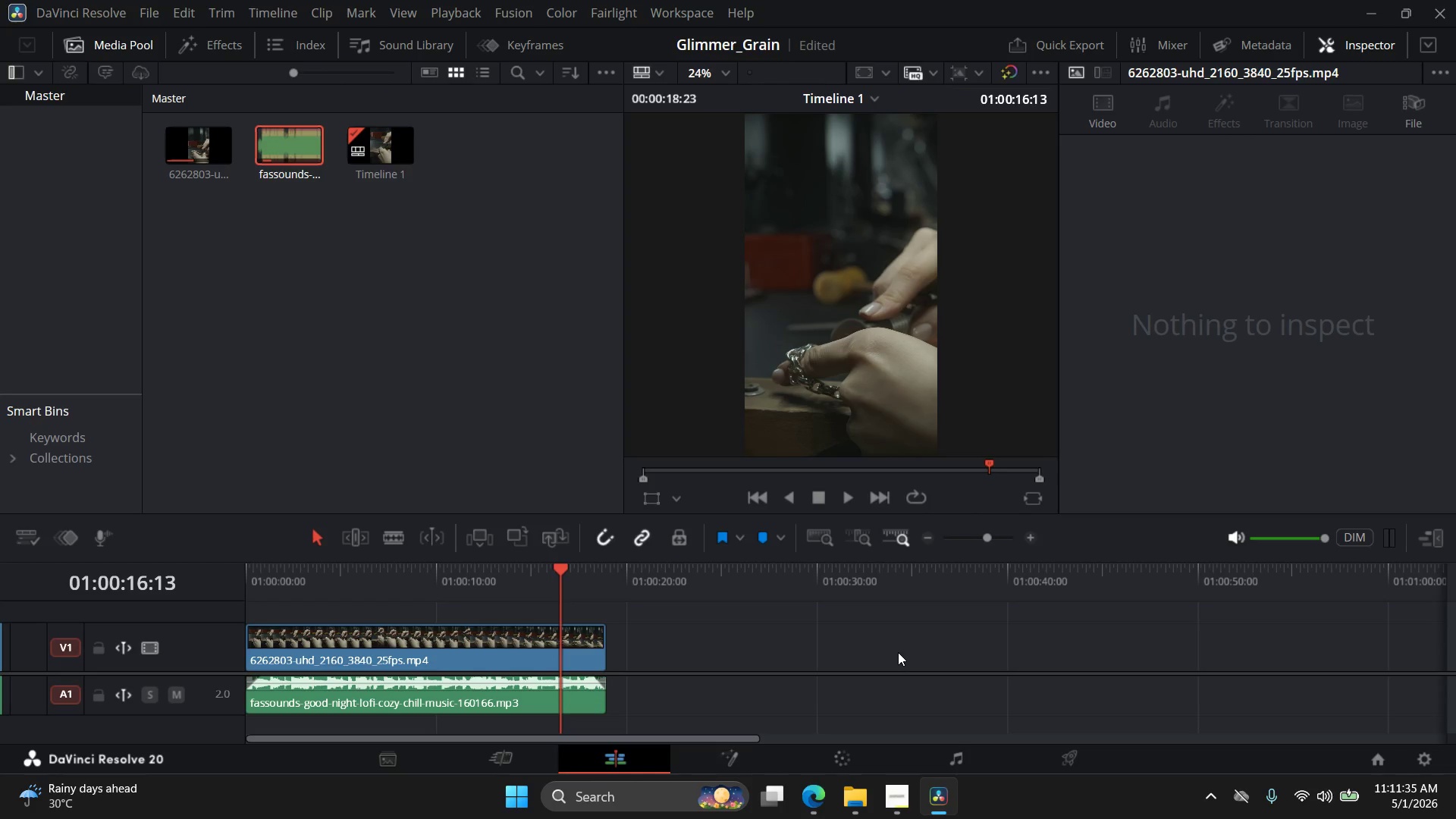 
wait(13.08)
 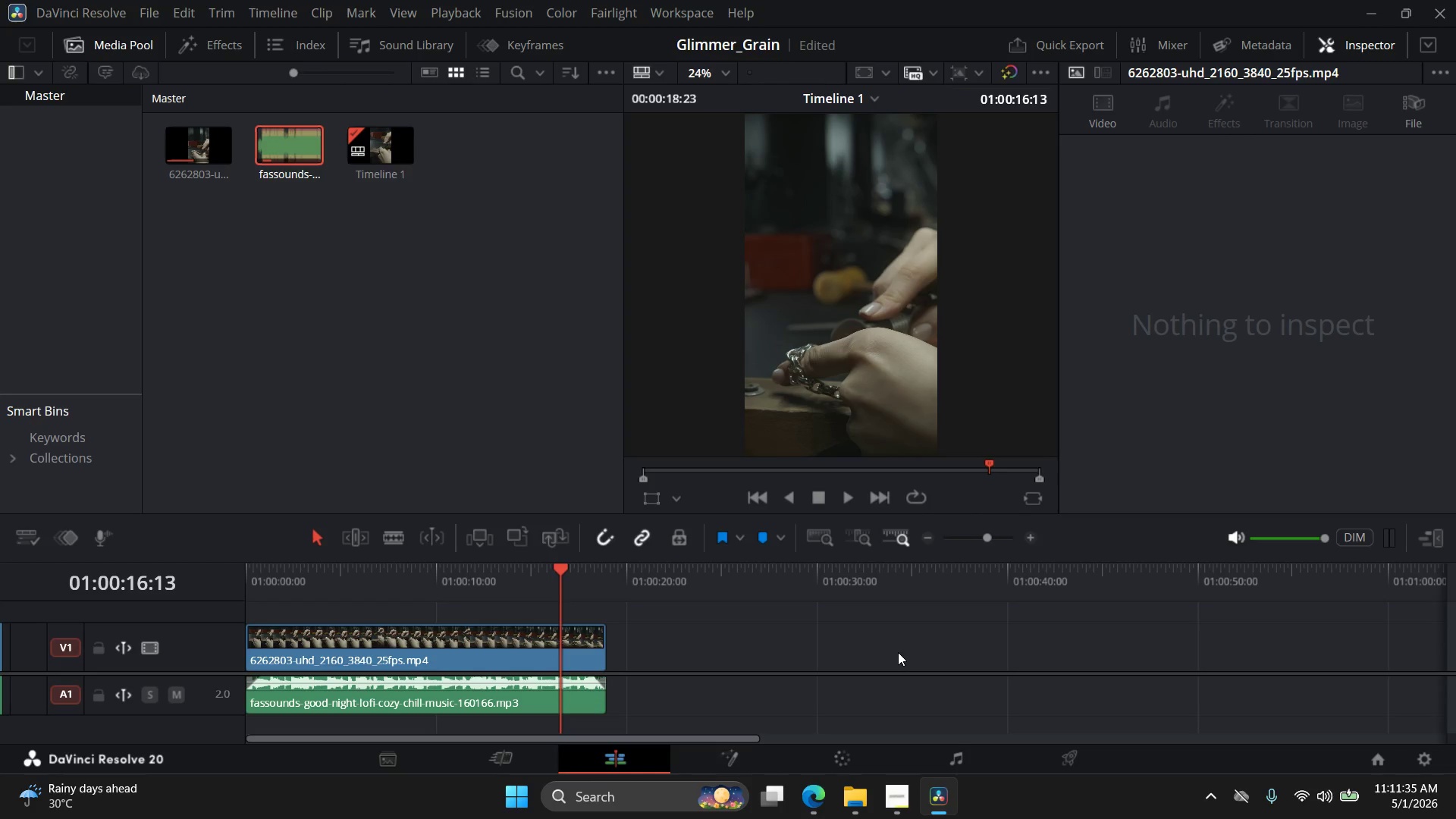 
left_click([436, 649])
 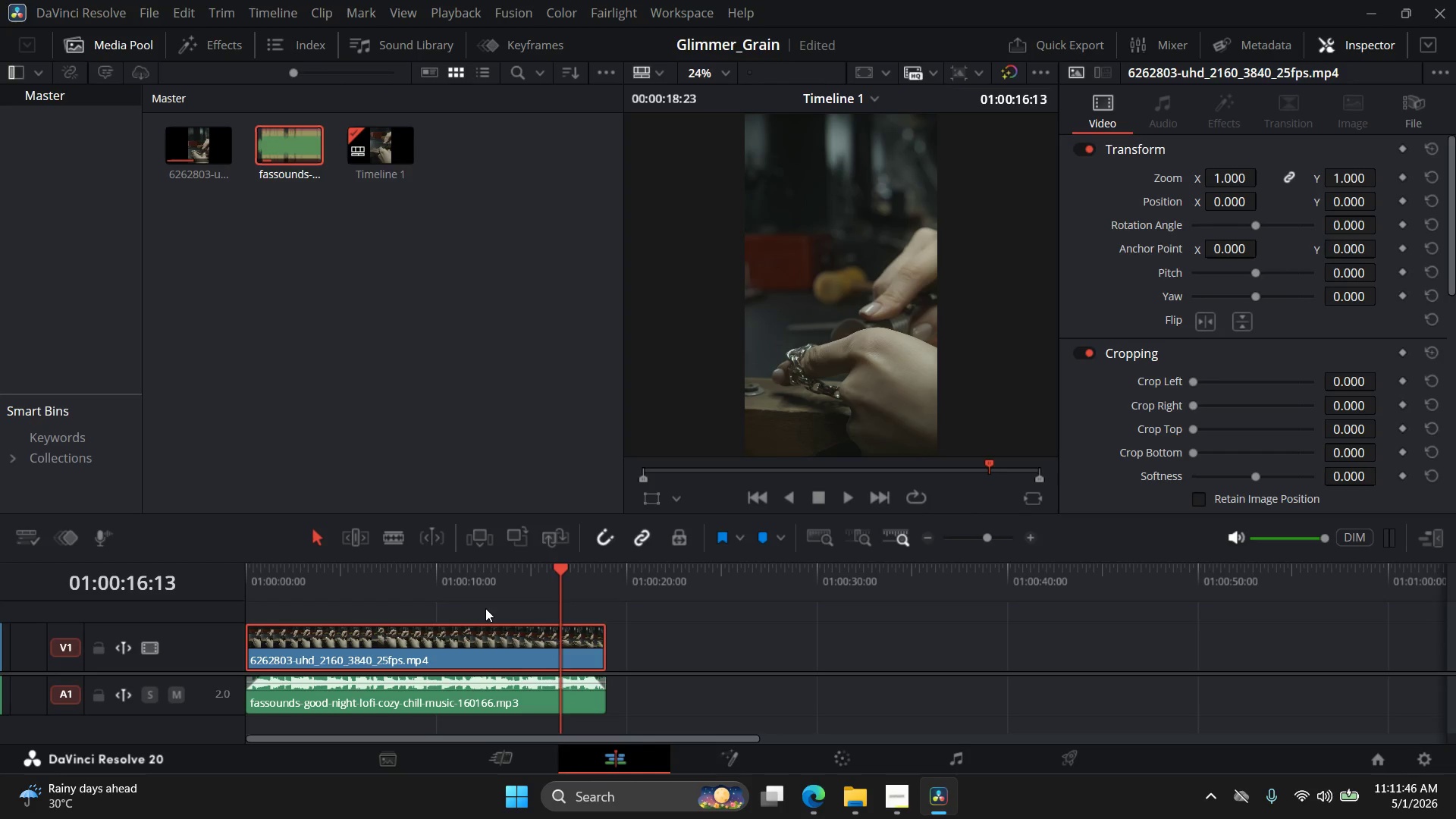 
wait(10.36)
 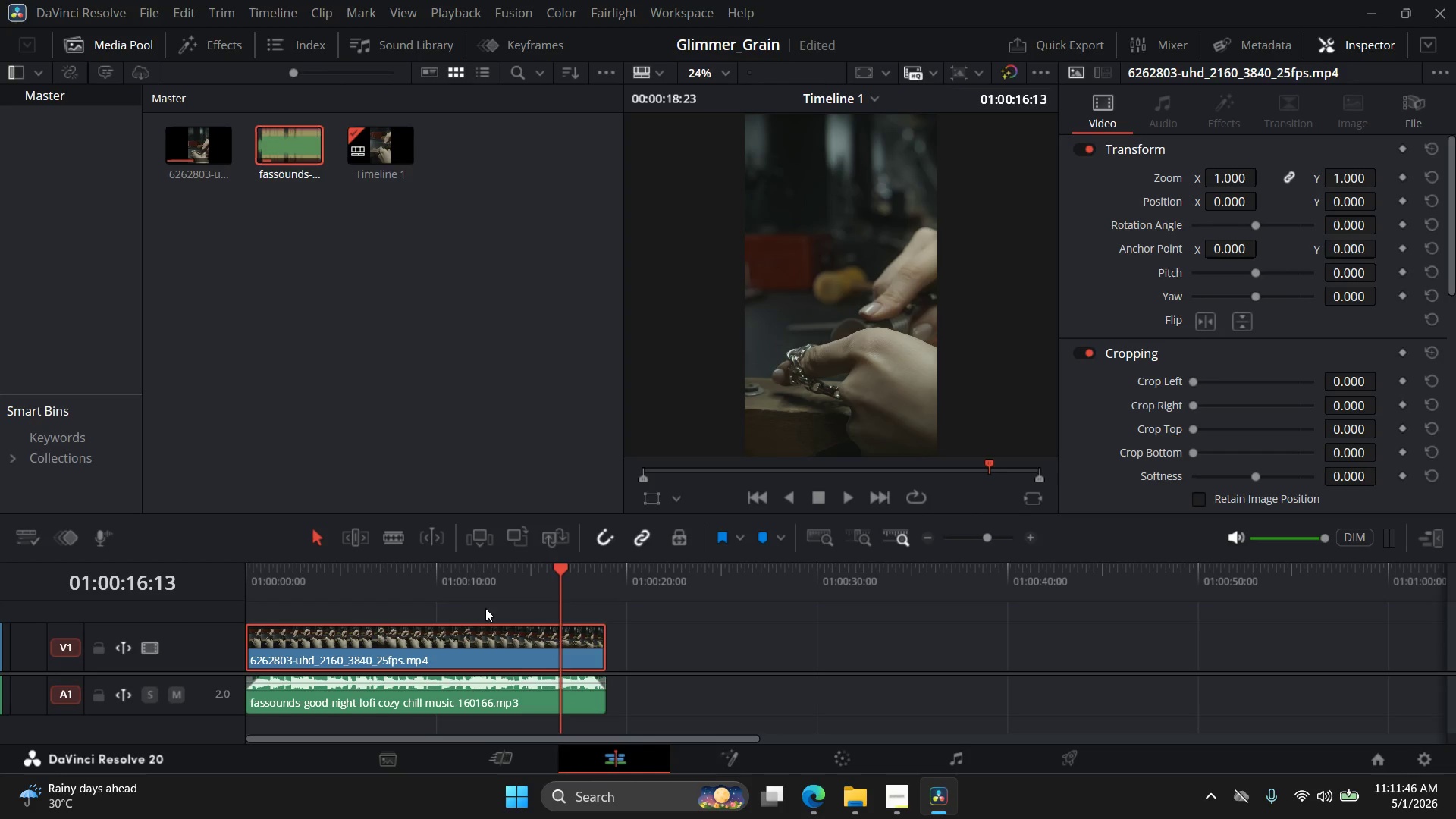 
left_click([844, 757])
 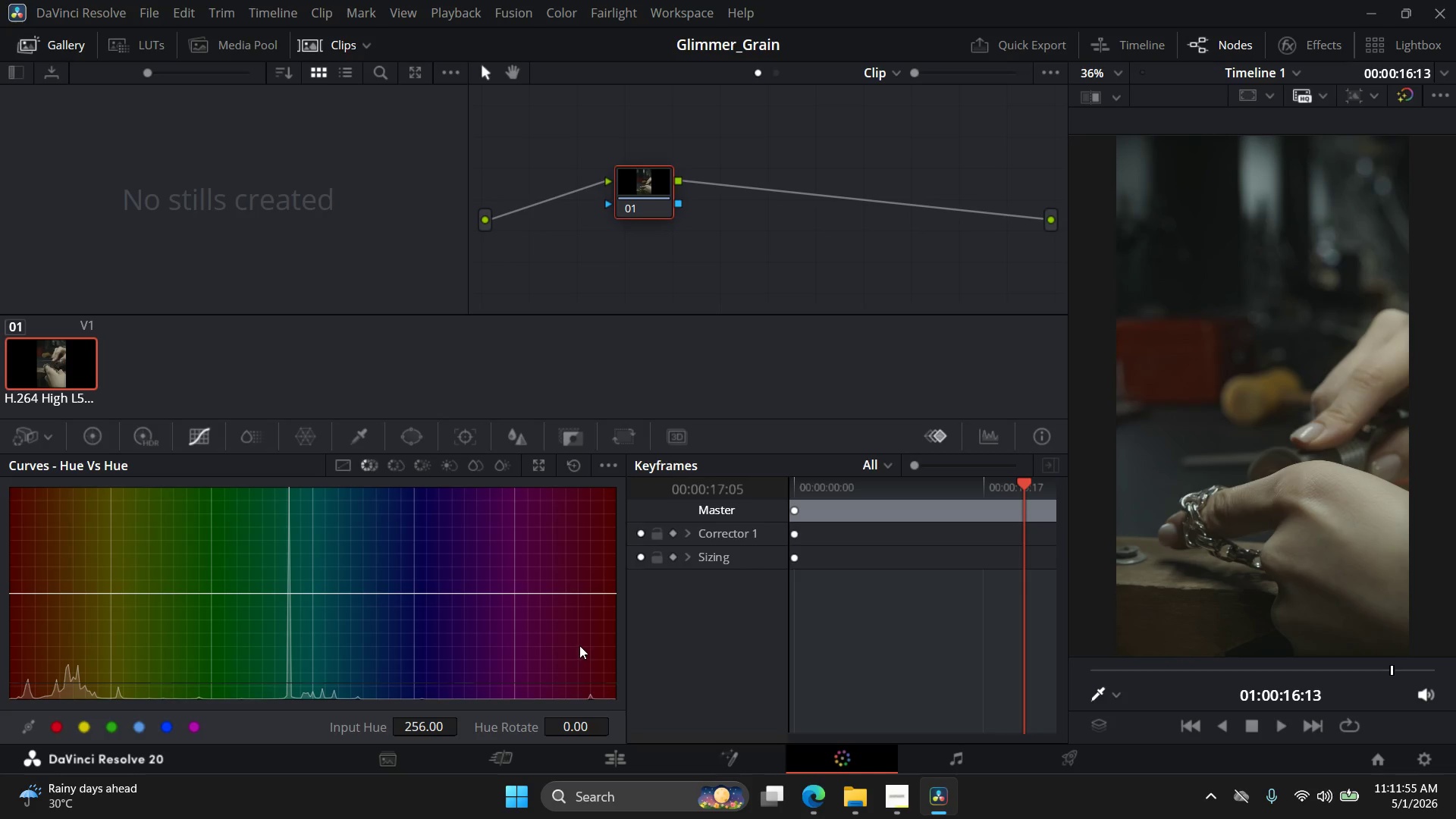 
wait(5.89)
 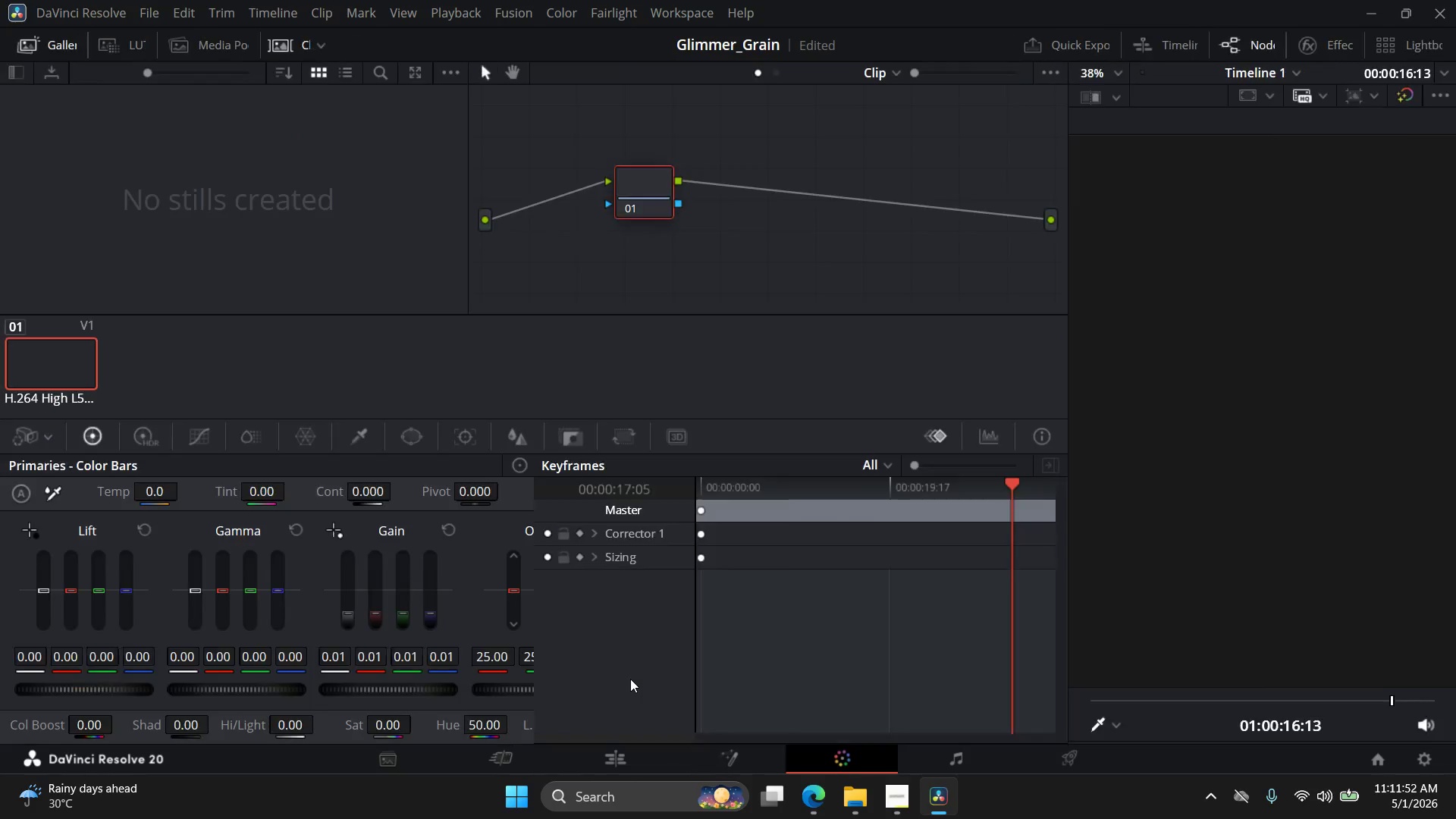 
left_click([106, 435])
 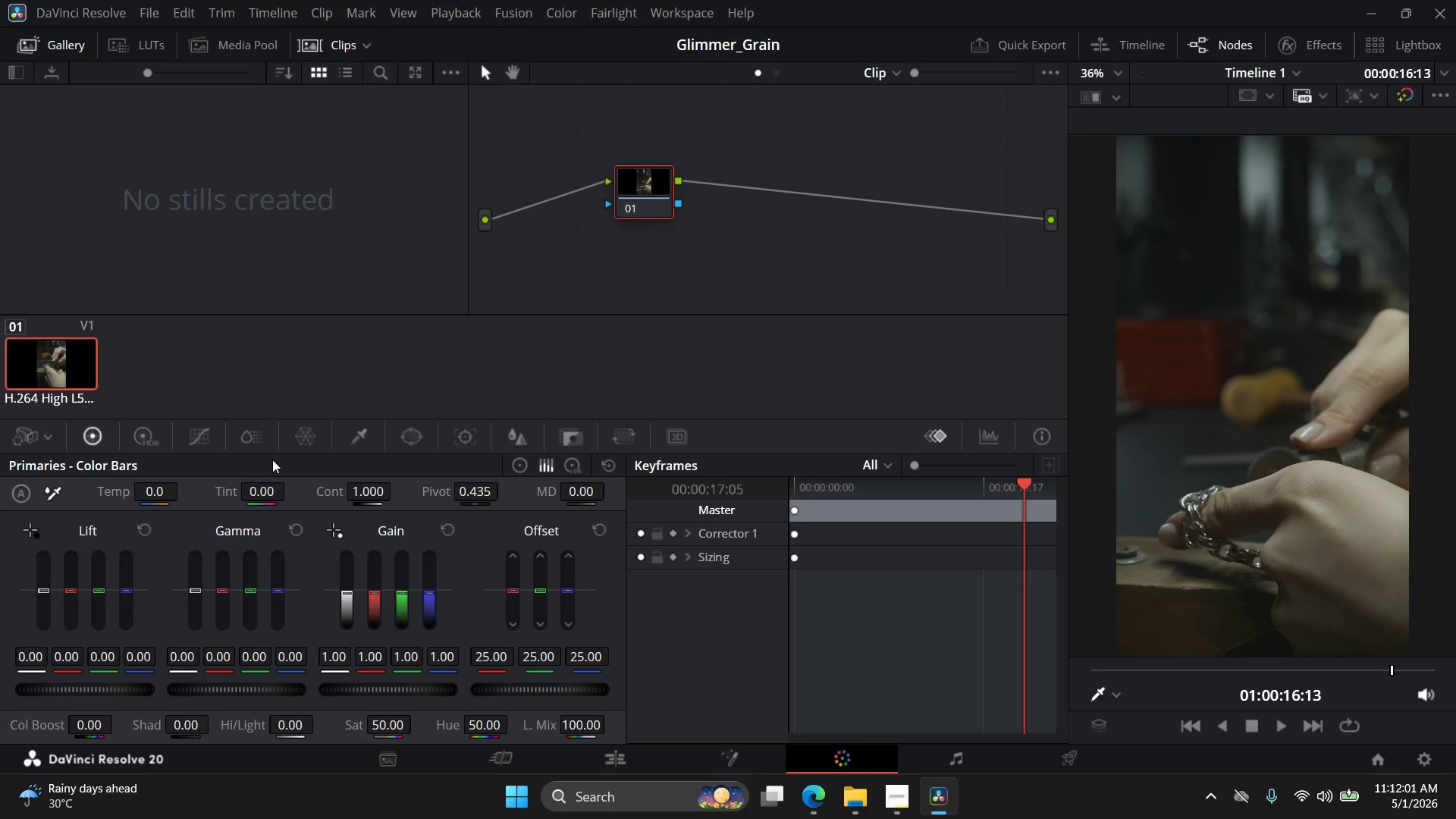 
wait(6.16)
 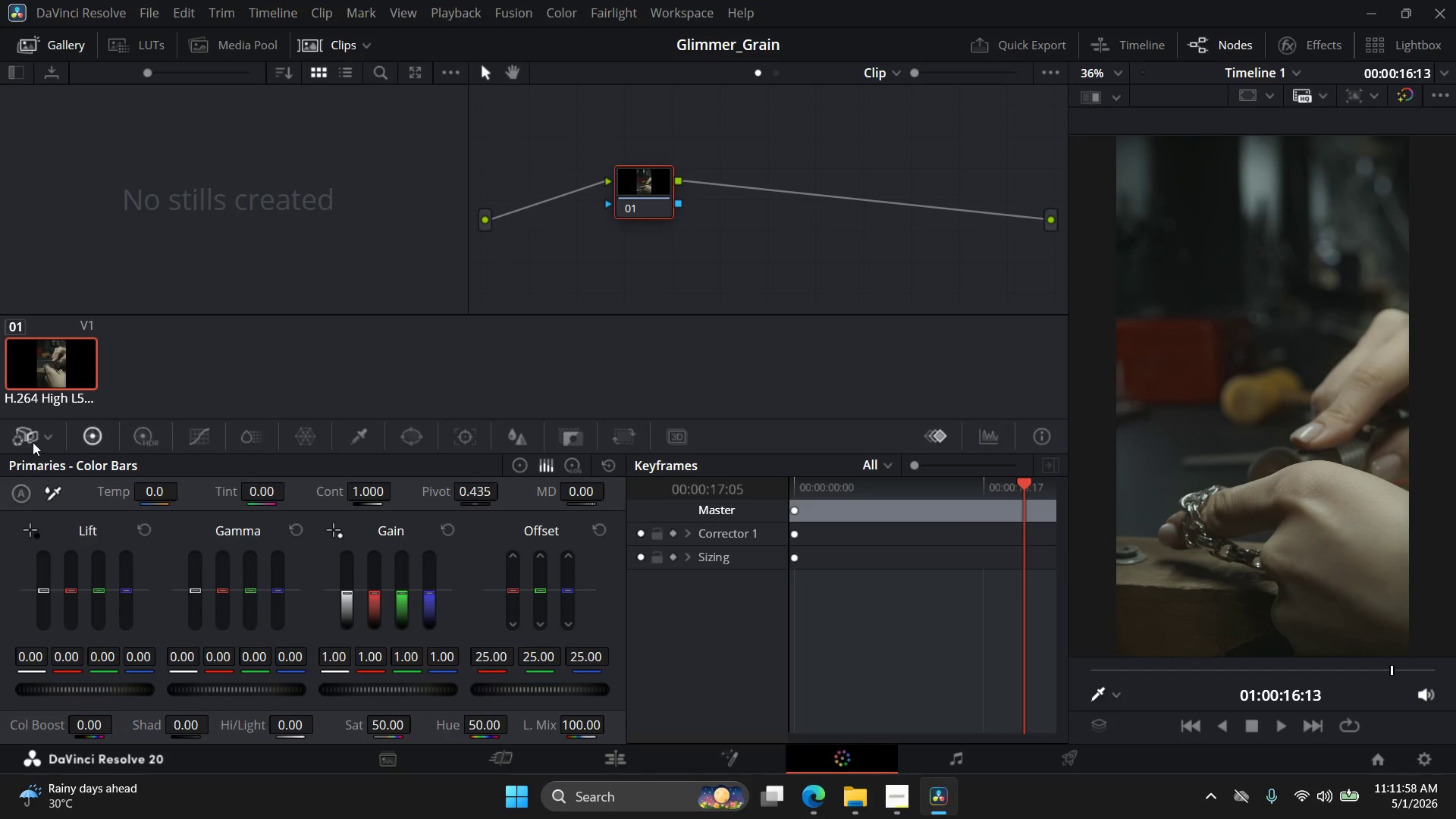 
left_click_drag(start_coordinate=[1010, 478], to_coordinate=[748, 508])
 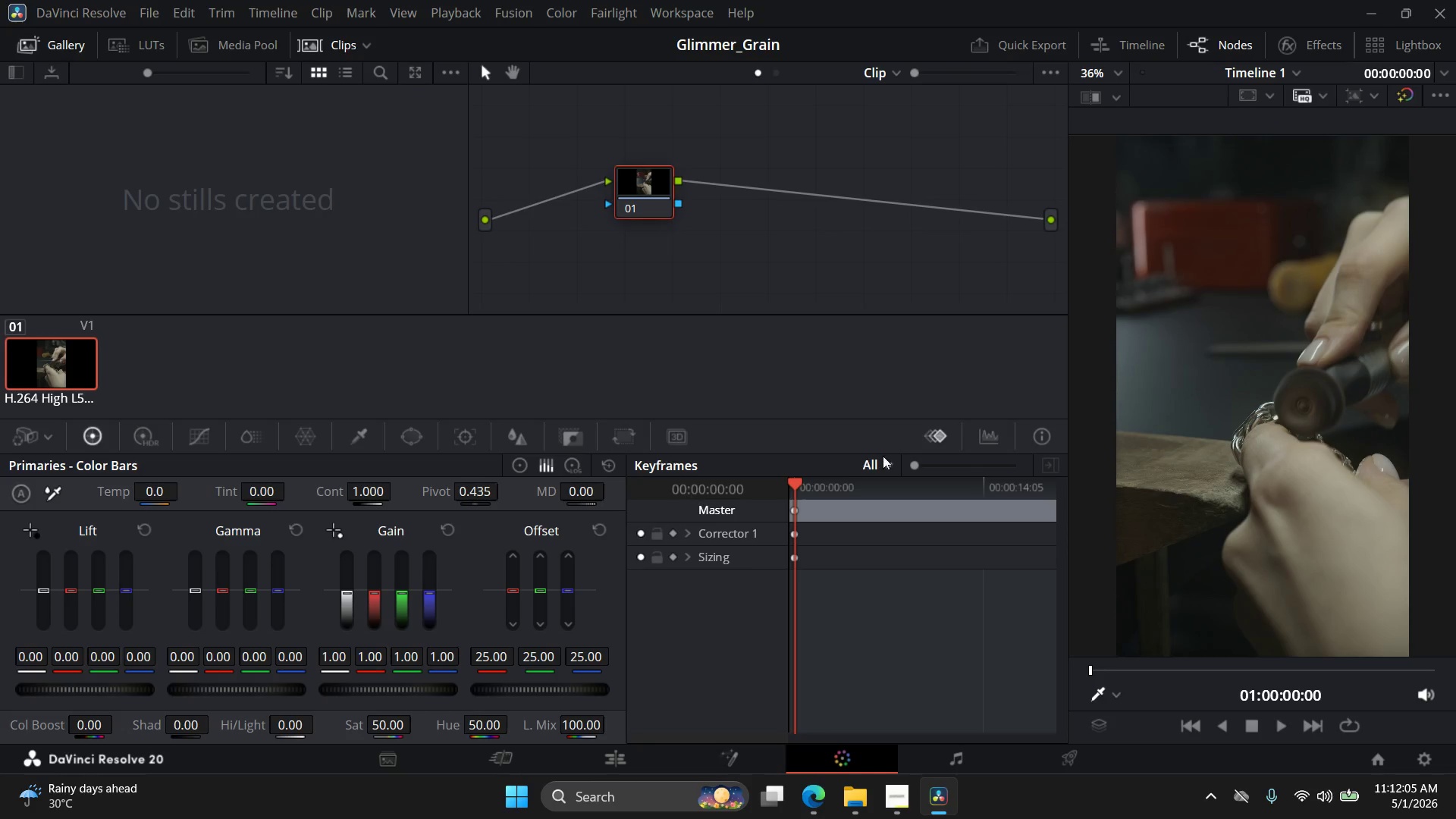 
left_click([940, 435])
 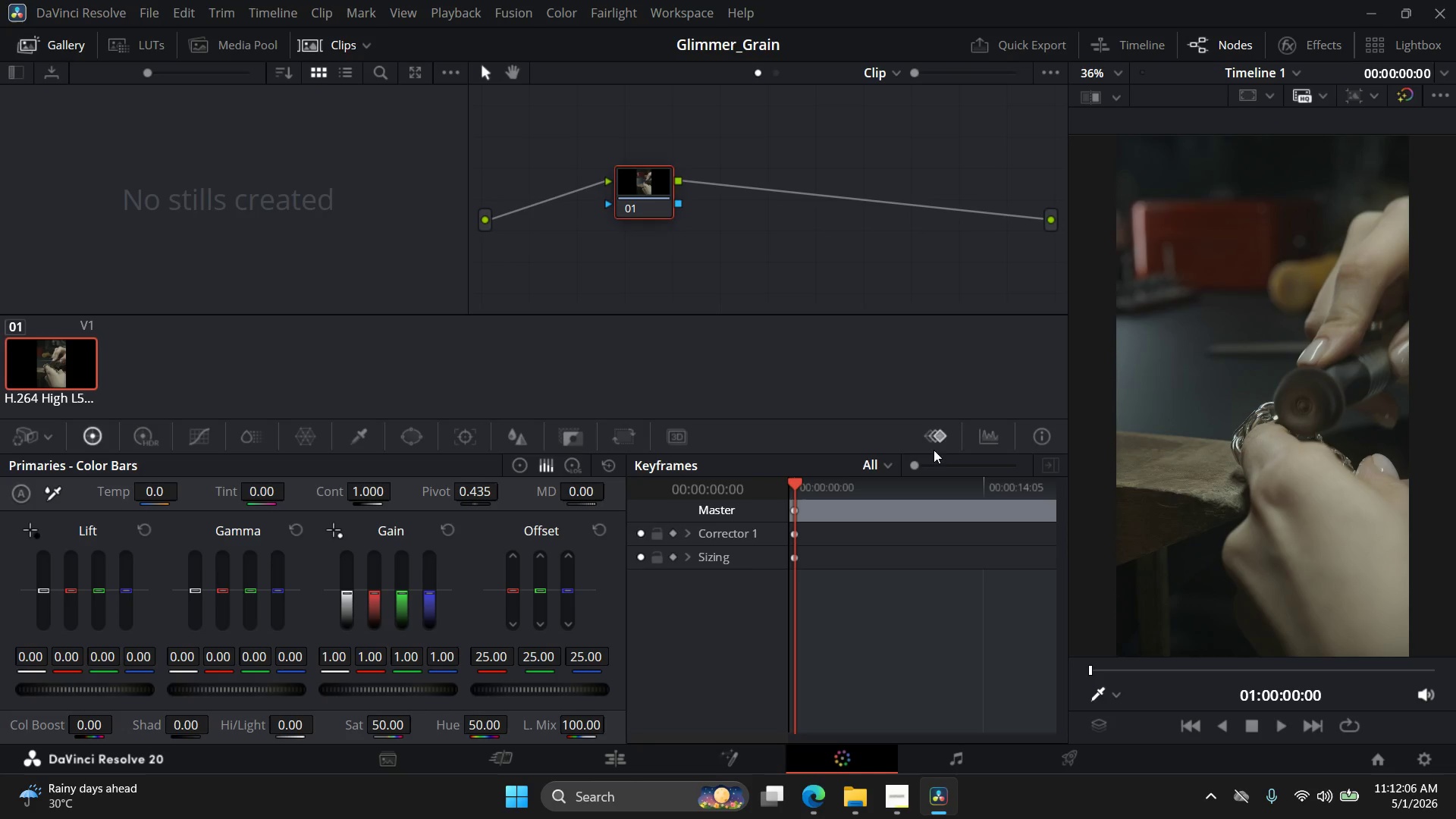 
left_click([934, 435])
 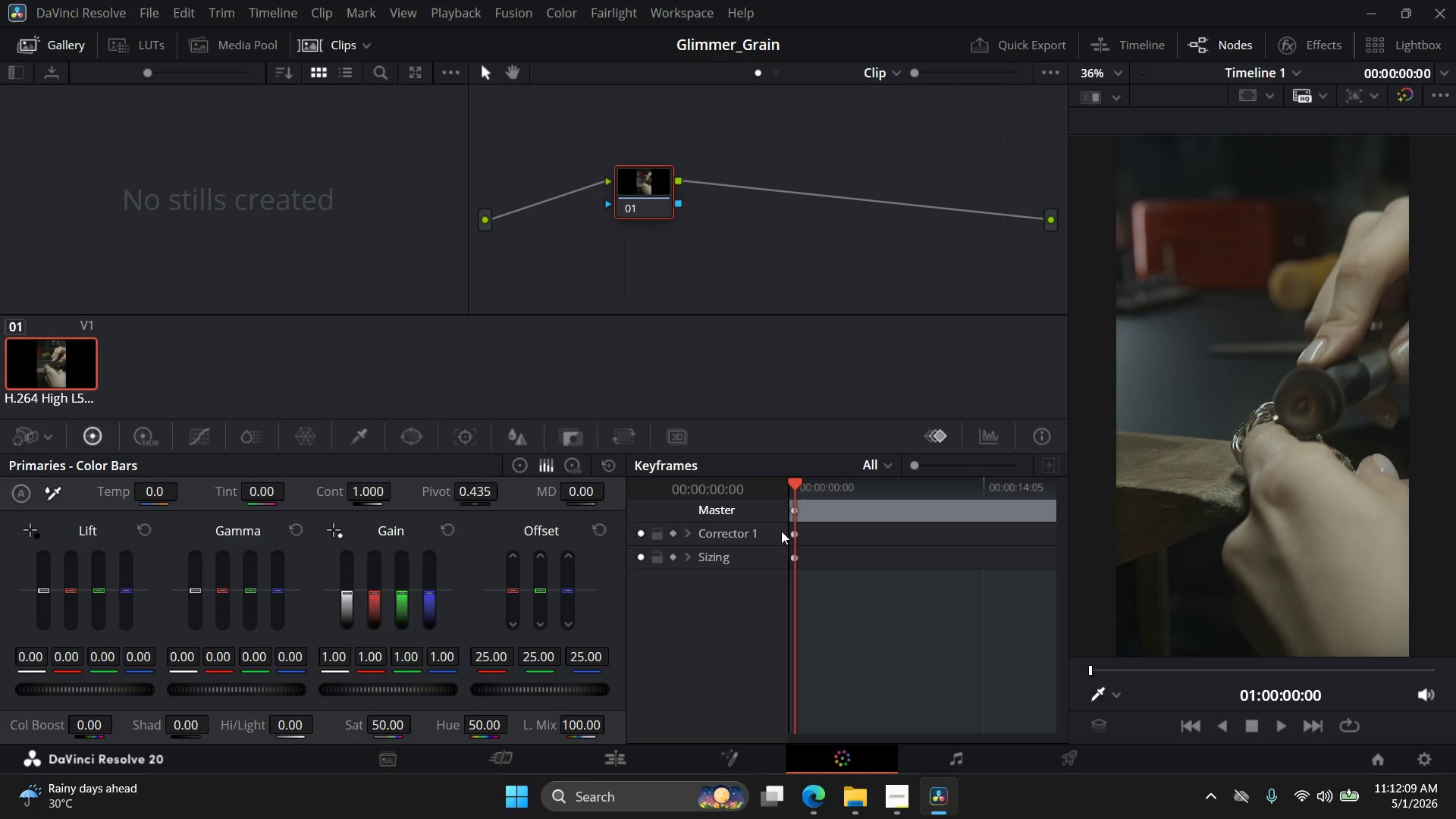 
left_click([687, 532])
 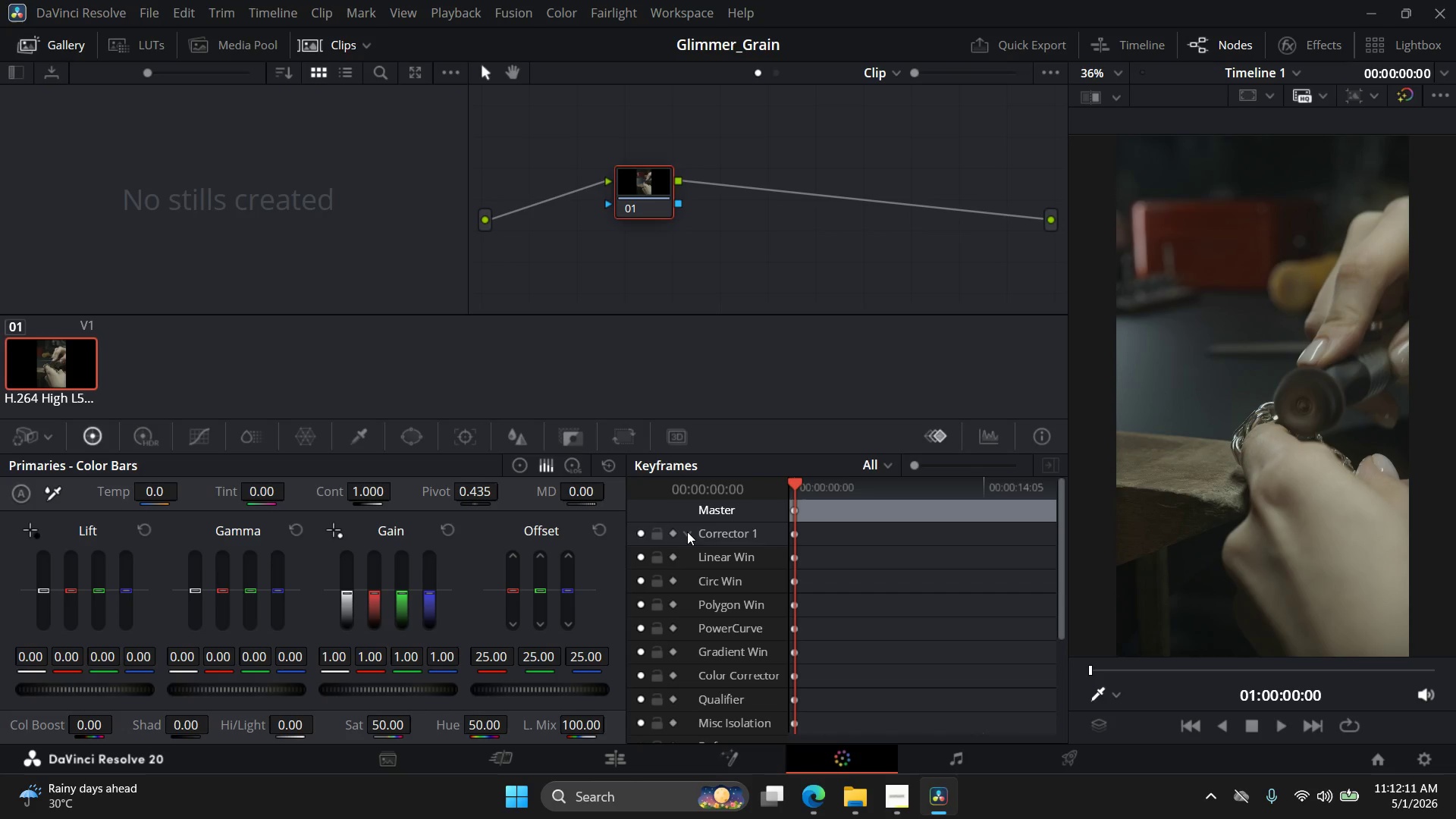 
left_click([687, 532])
 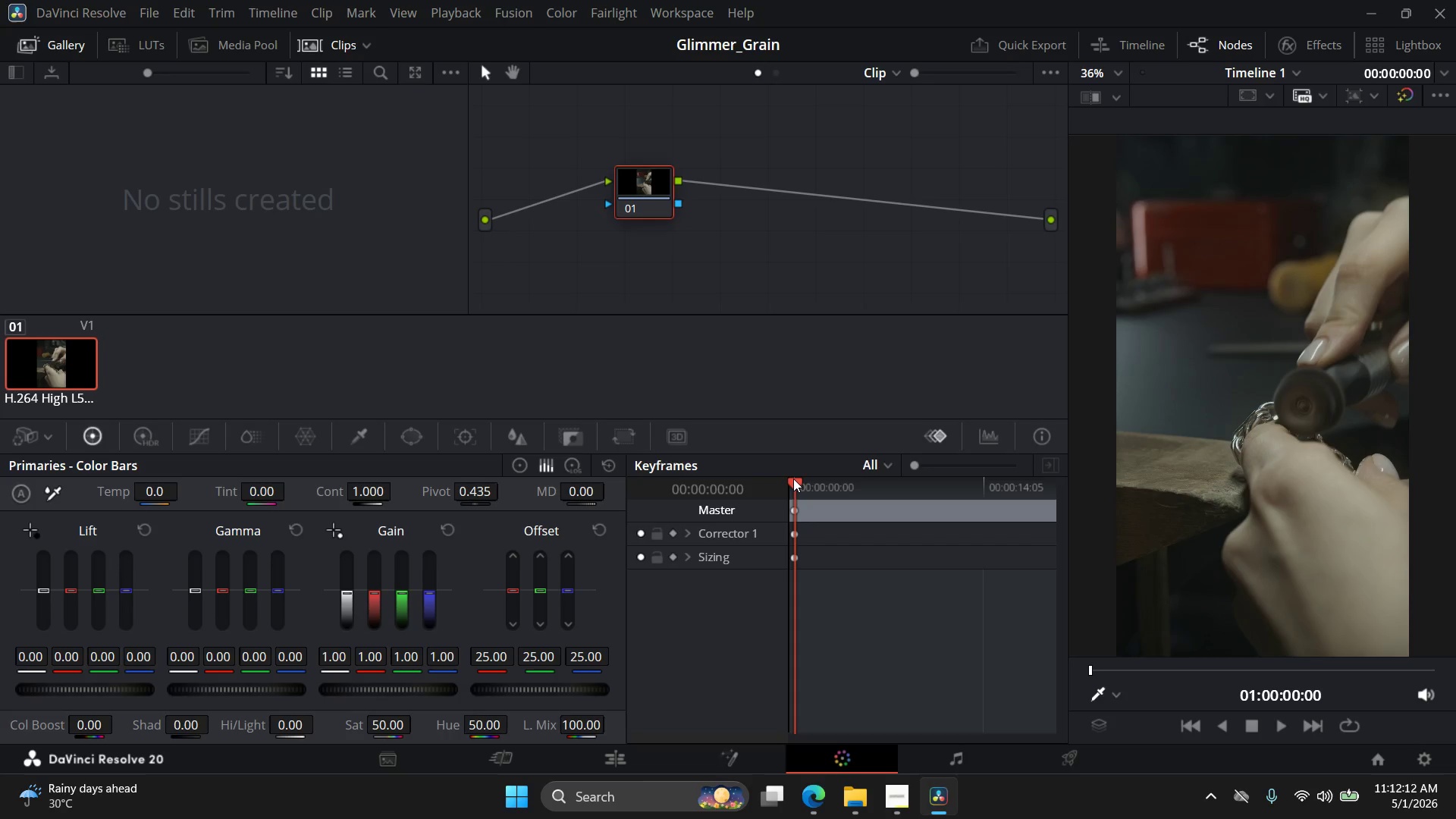 
left_click_drag(start_coordinate=[800, 481], to_coordinate=[765, 489])
 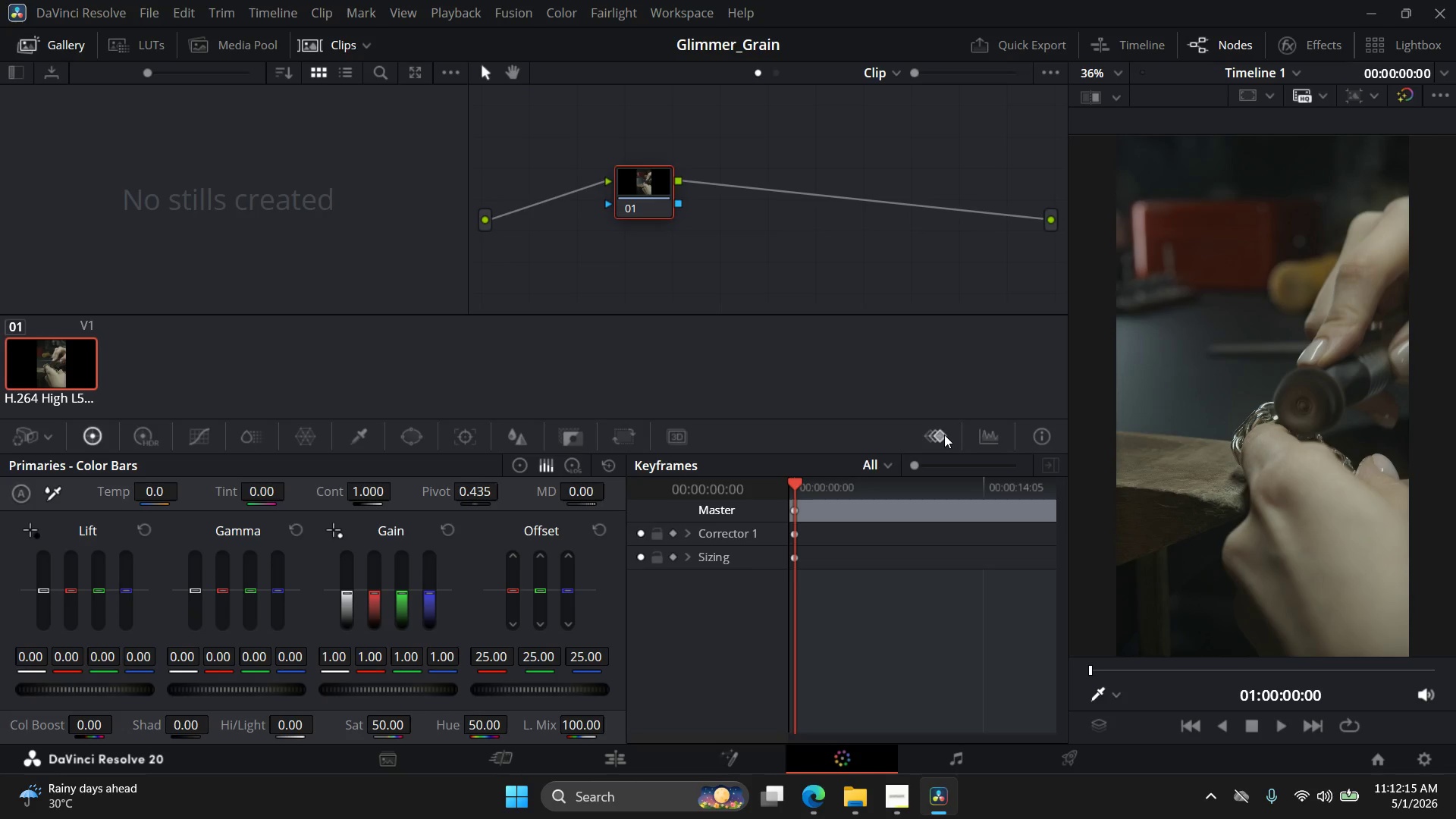 
left_click_drag(start_coordinate=[943, 435], to_coordinate=[796, 505])
 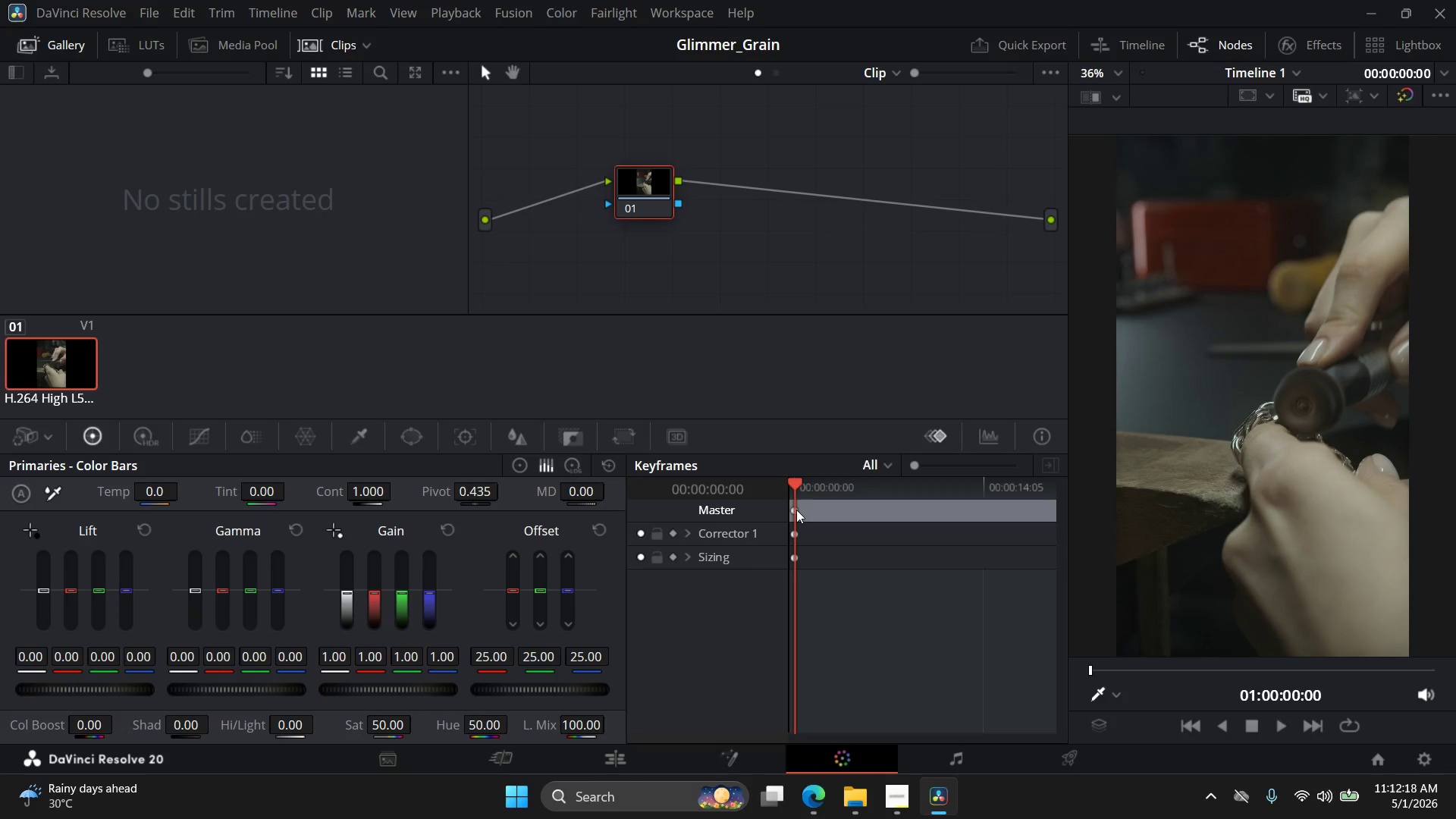 
left_click([796, 510])
 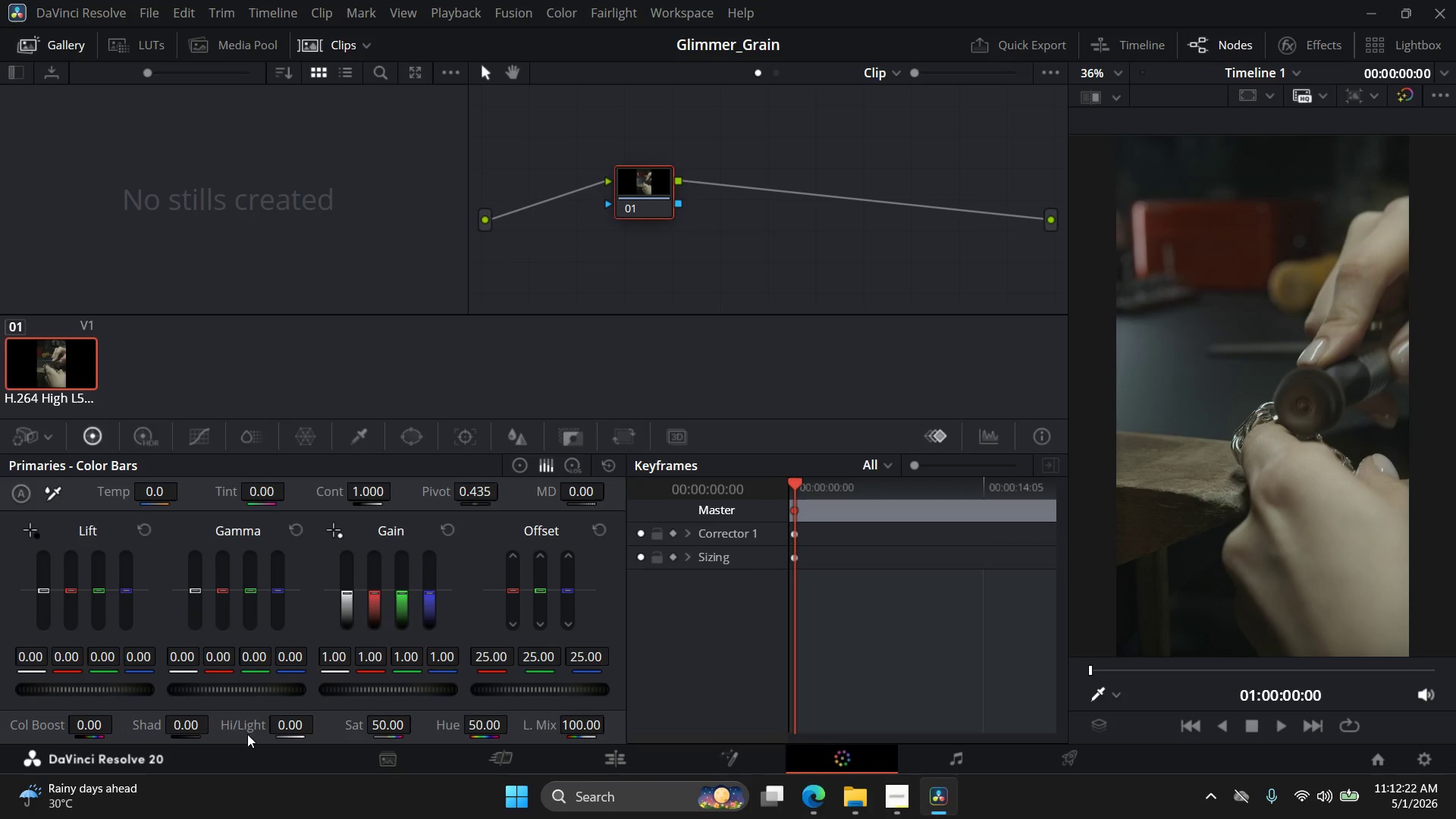 
wait(5.78)
 